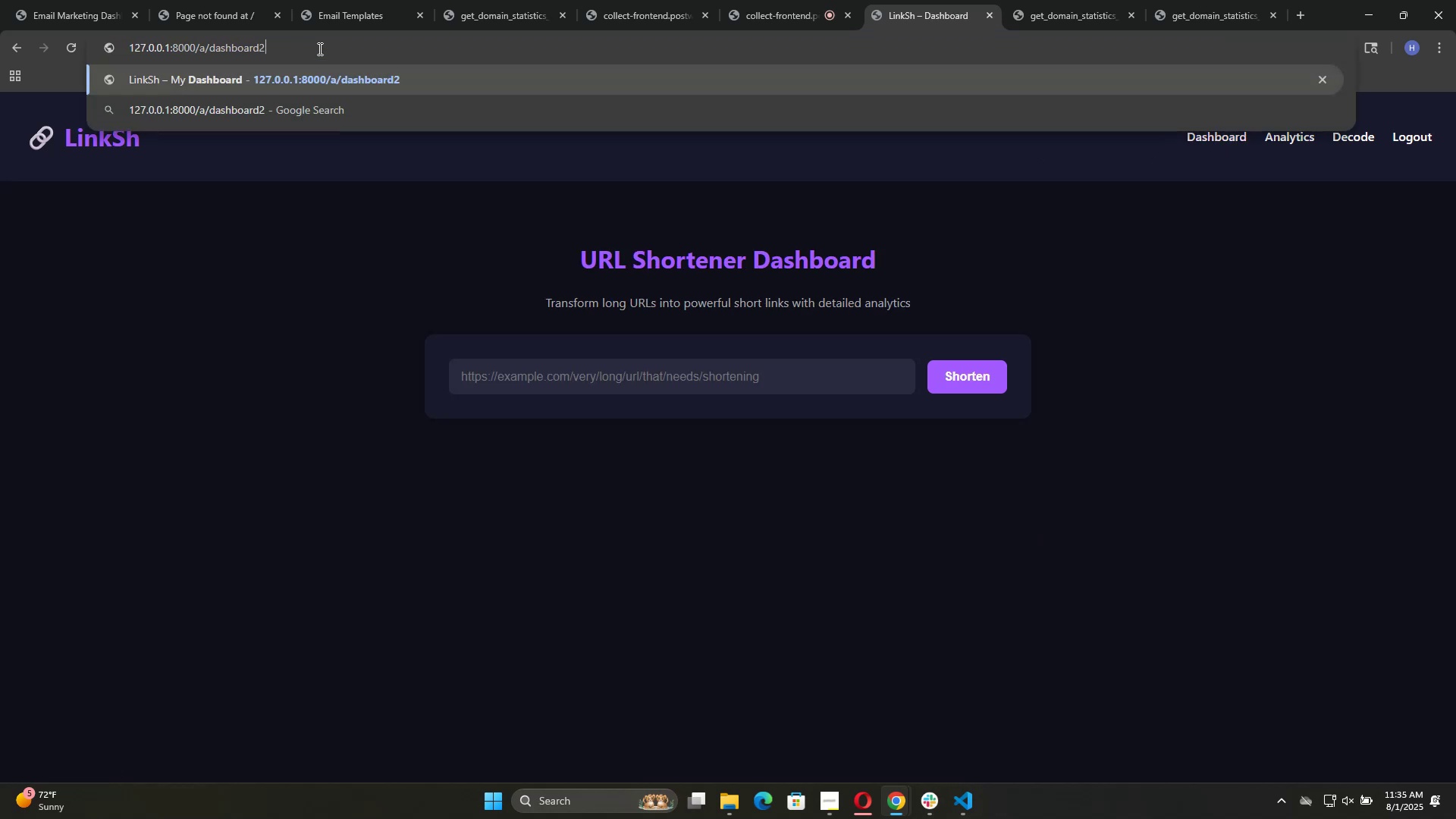 
key(Enter)
 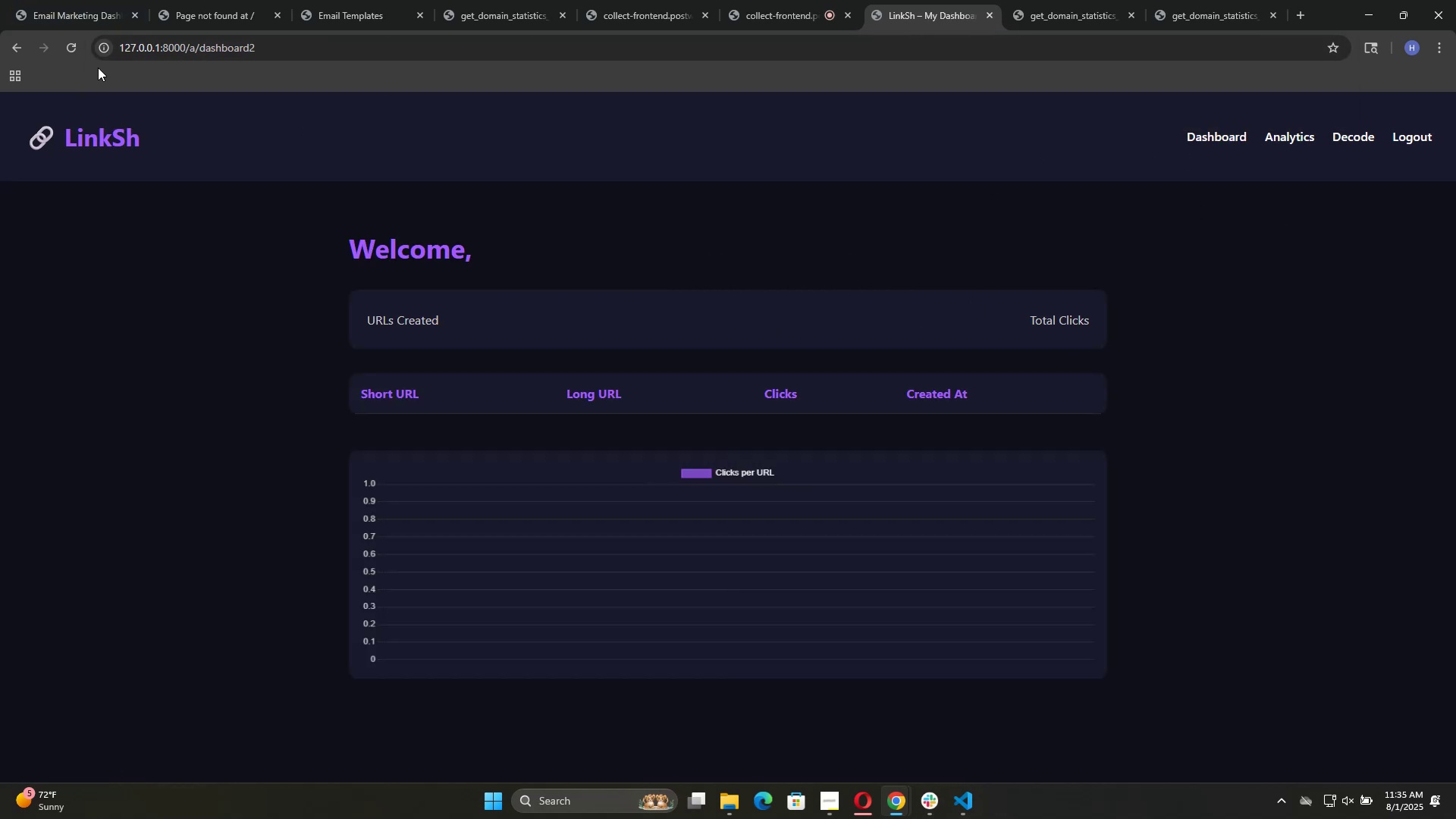 
double_click([758, 431])
 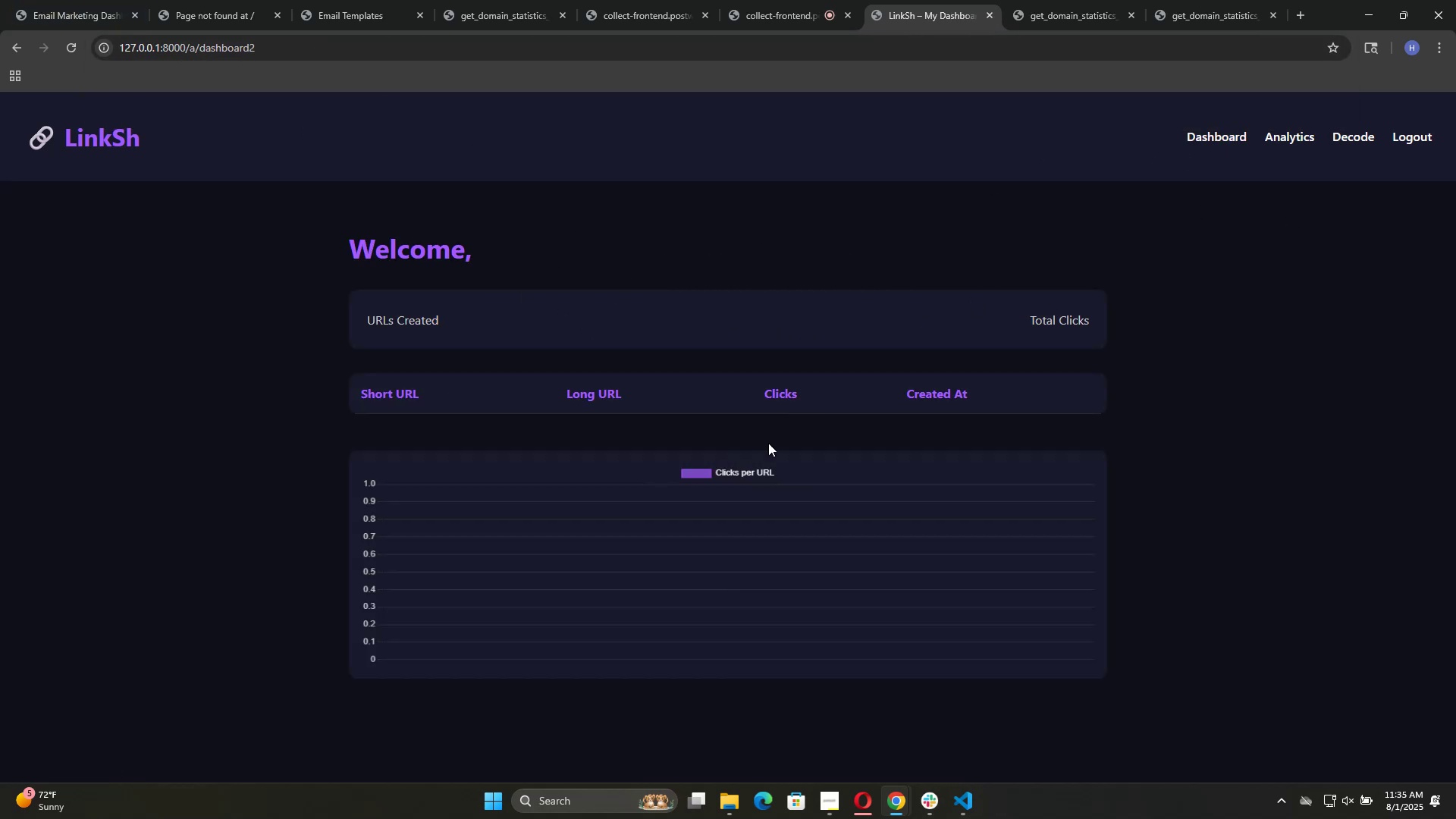 
left_click_drag(start_coordinate=[777, 464], to_coordinate=[778, 502])
 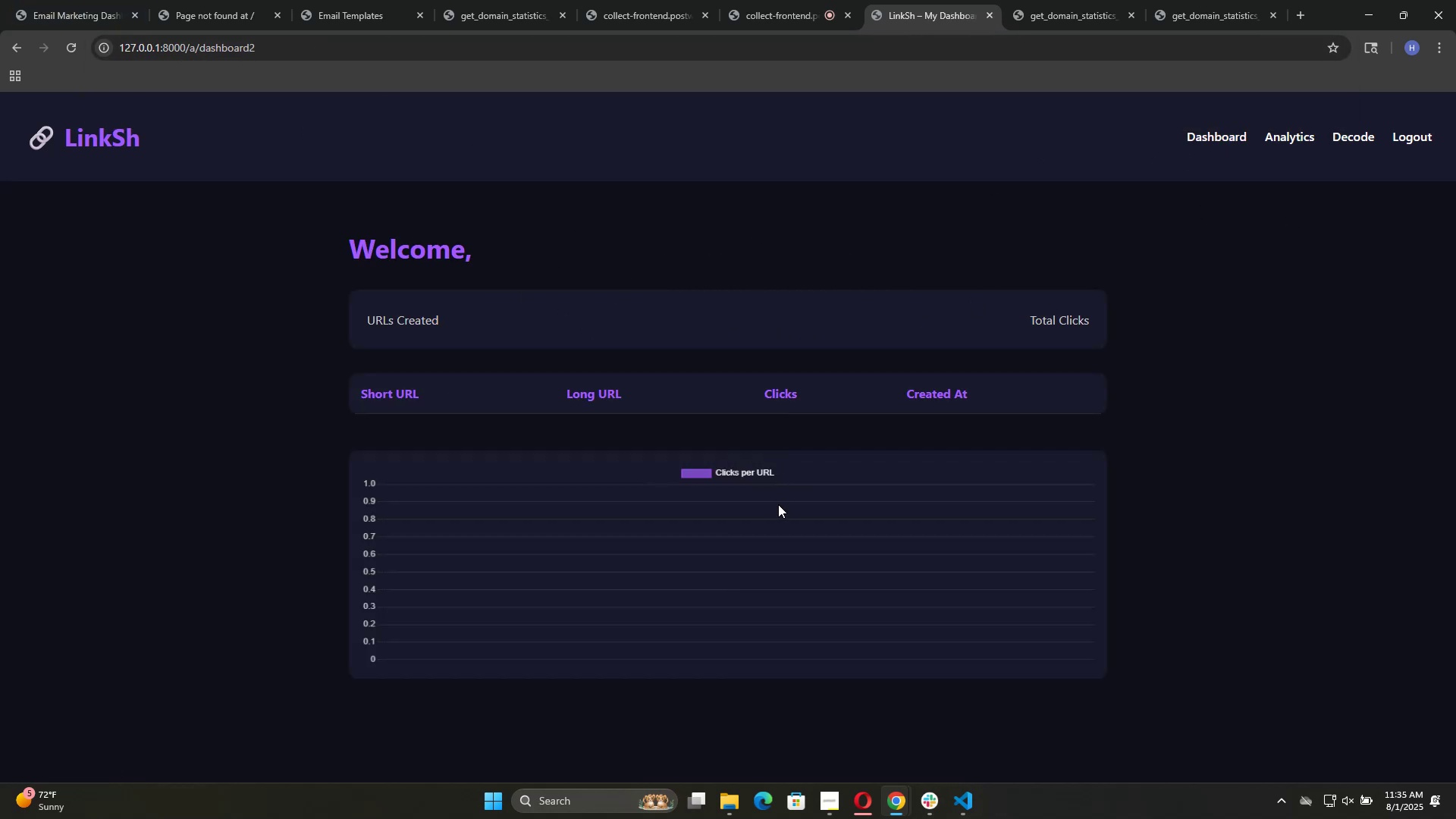 
triple_click([778, 504])
 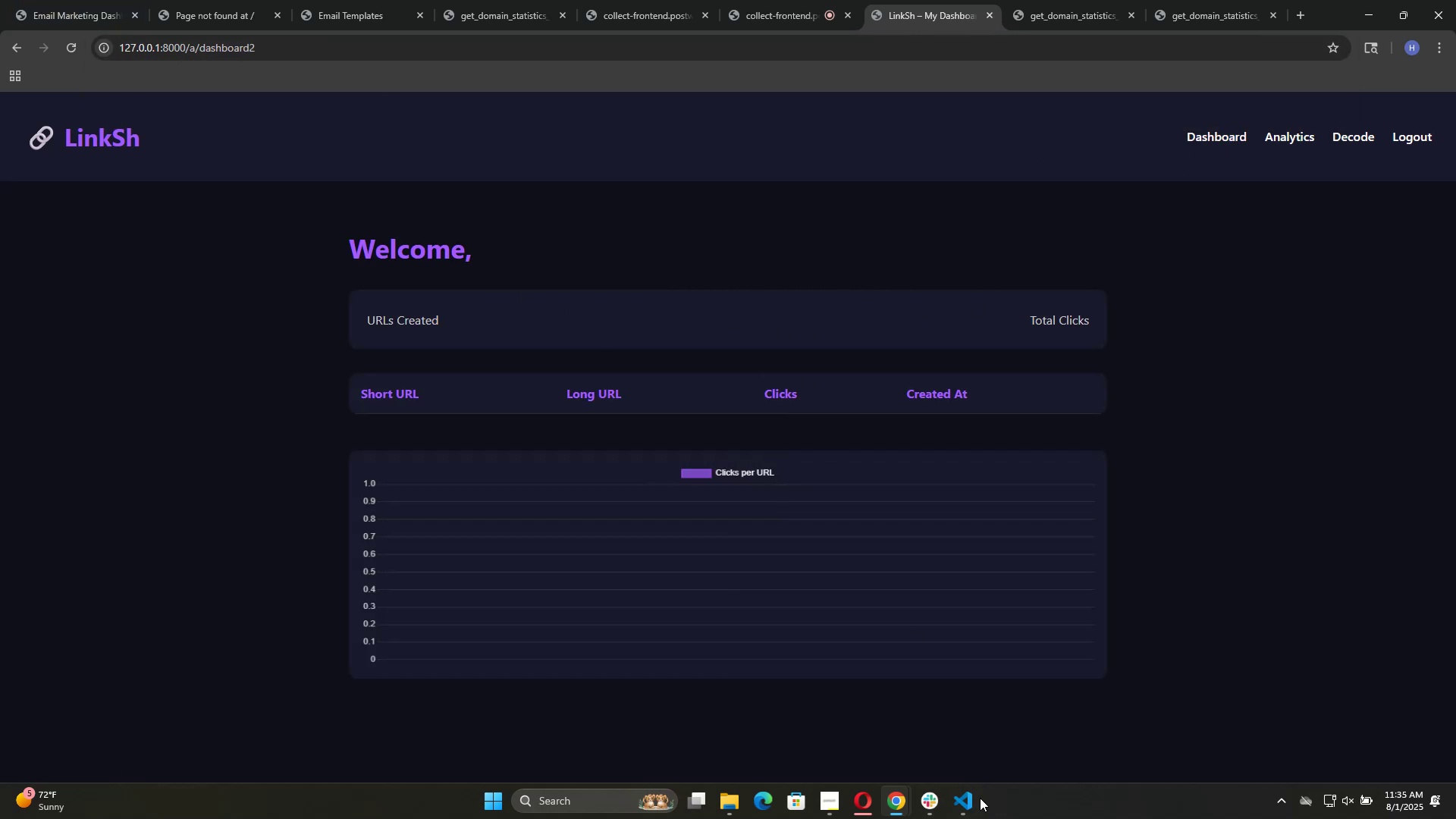 
left_click([971, 814])
 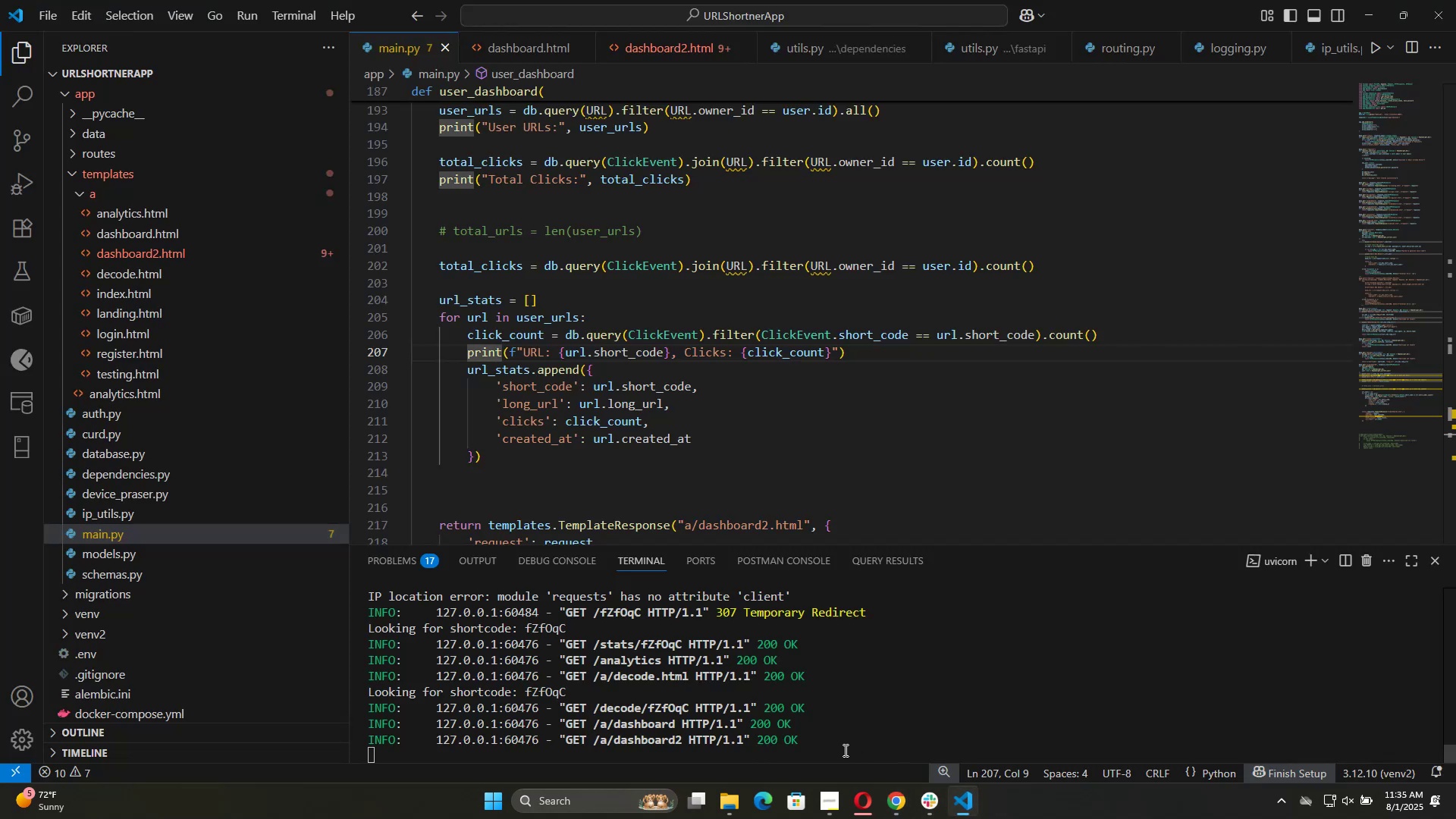 
left_click([844, 750])
 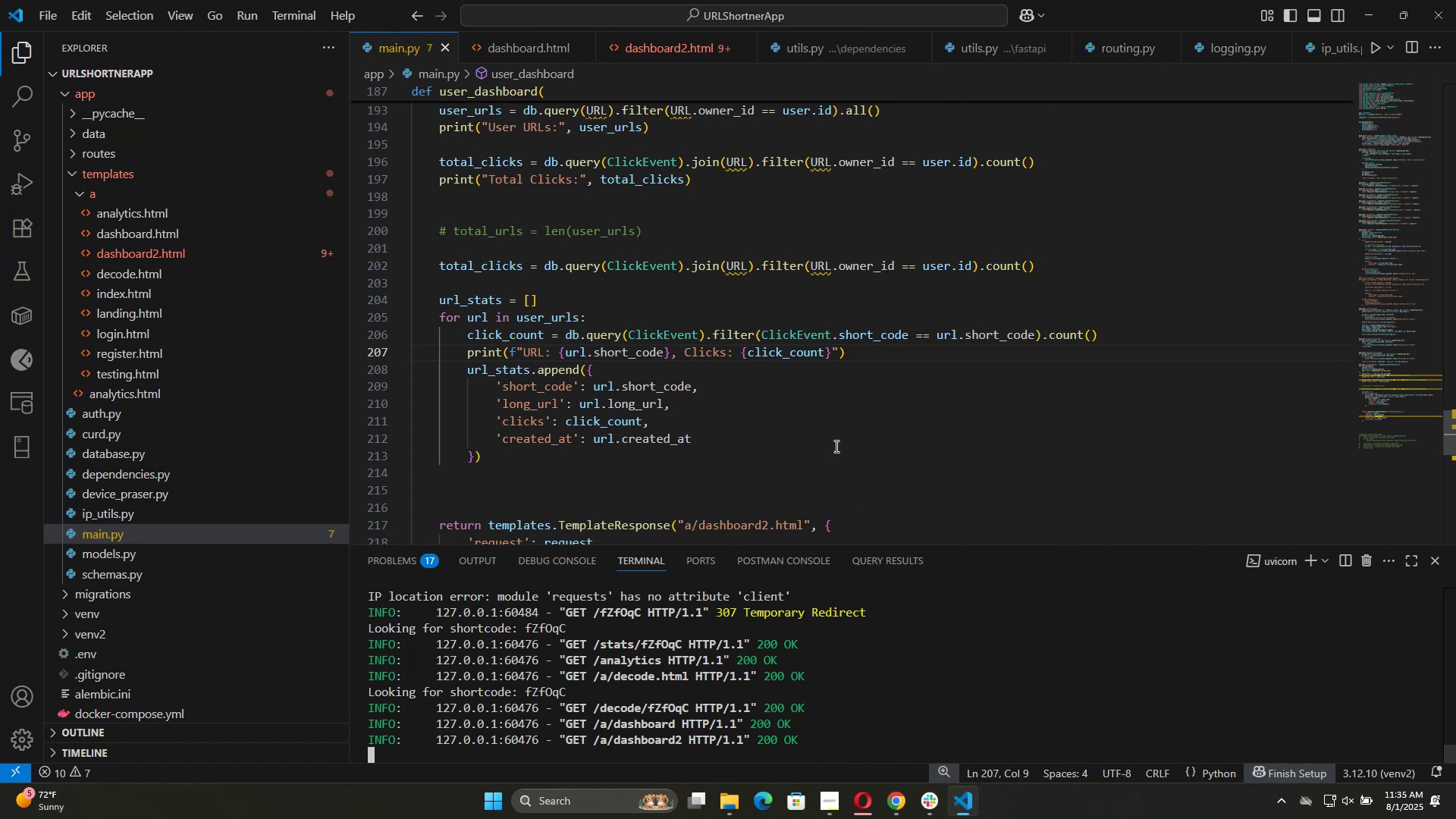 
scroll: coordinate [877, 320], scroll_direction: up, amount: 4.0
 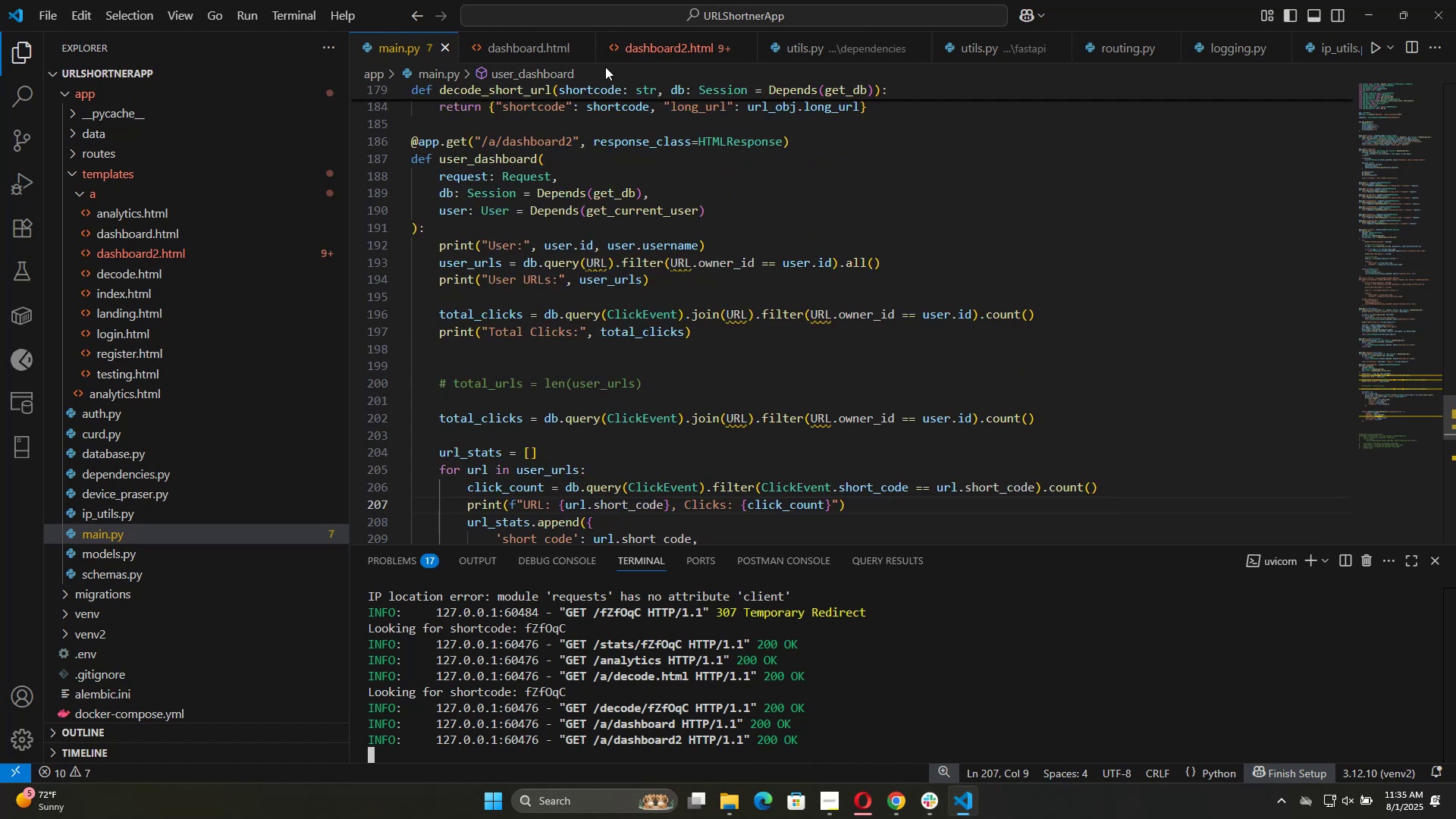 
left_click([657, 45])
 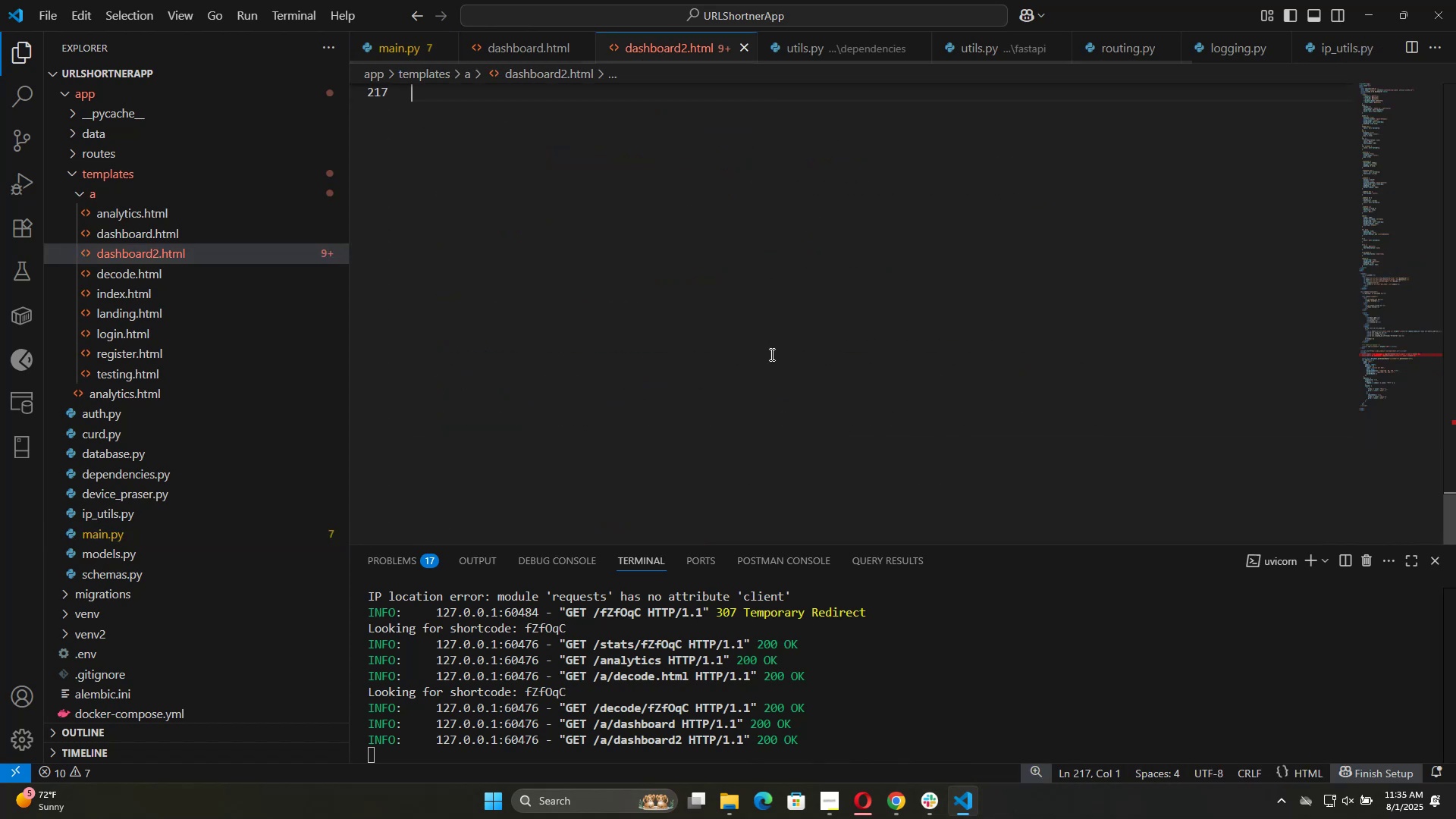 
scroll: coordinate [794, 363], scroll_direction: up, amount: 21.0
 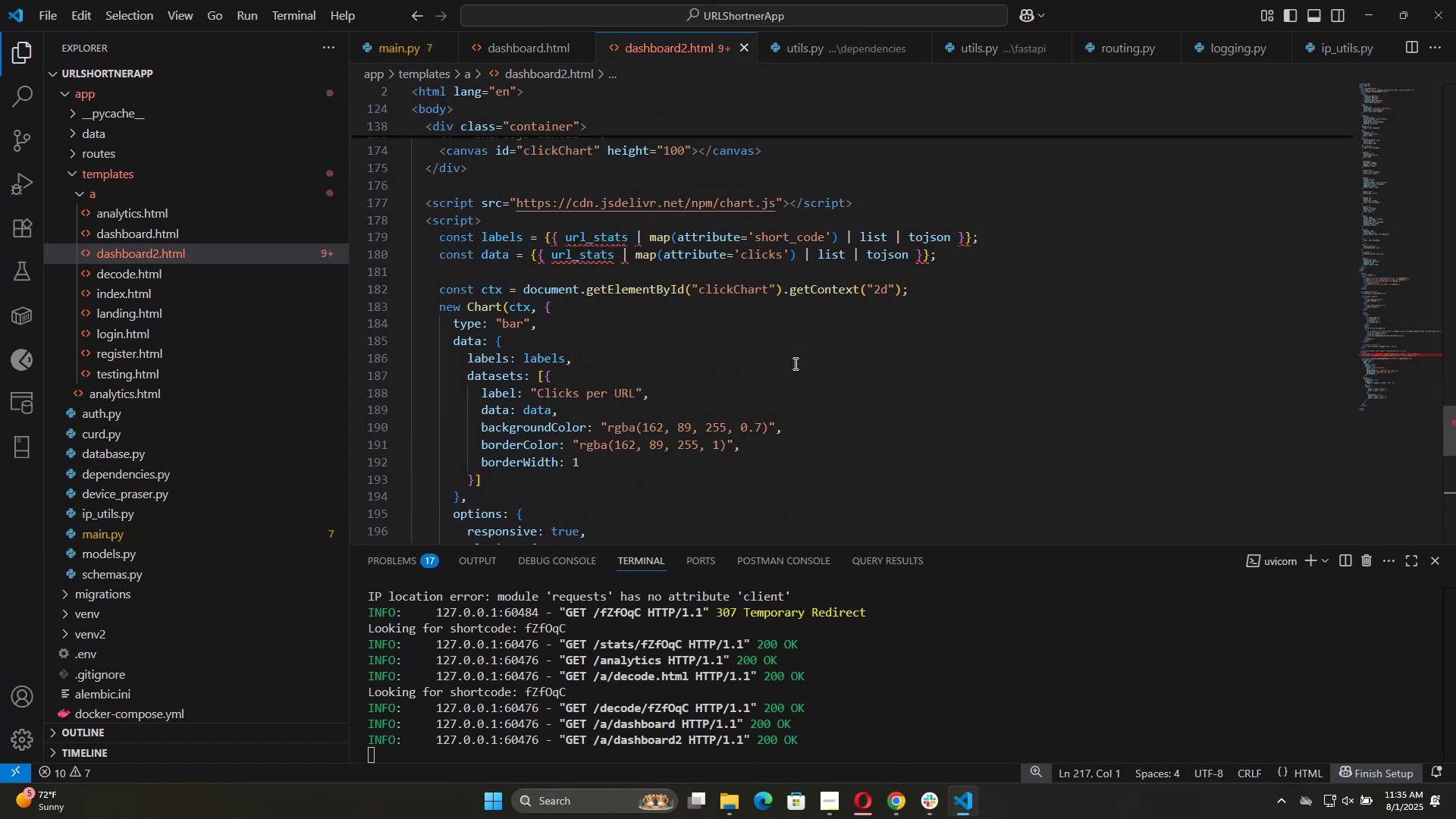 
wait(8.02)
 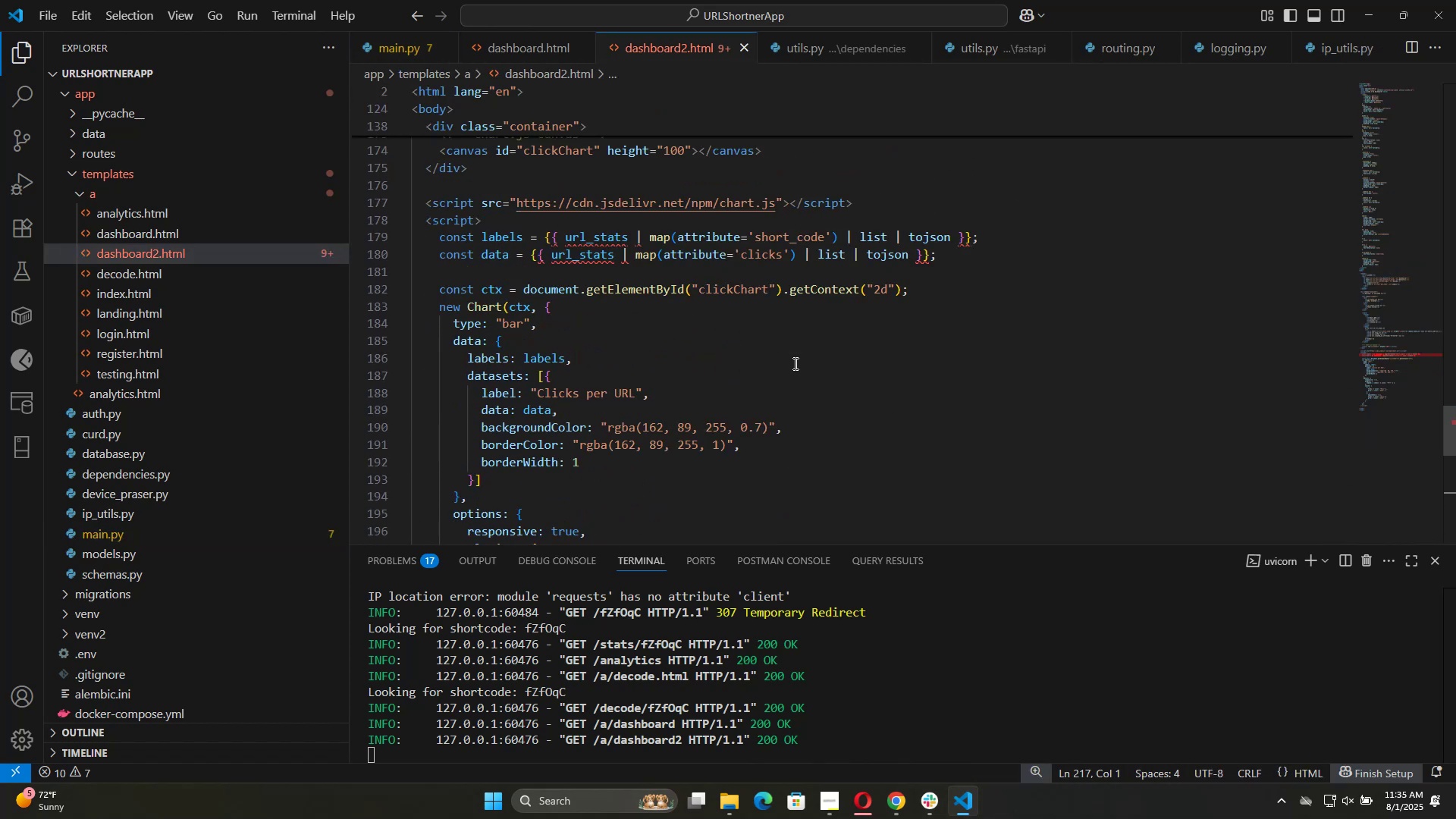 
scroll: coordinate [834, 349], scroll_direction: up, amount: 9.0
 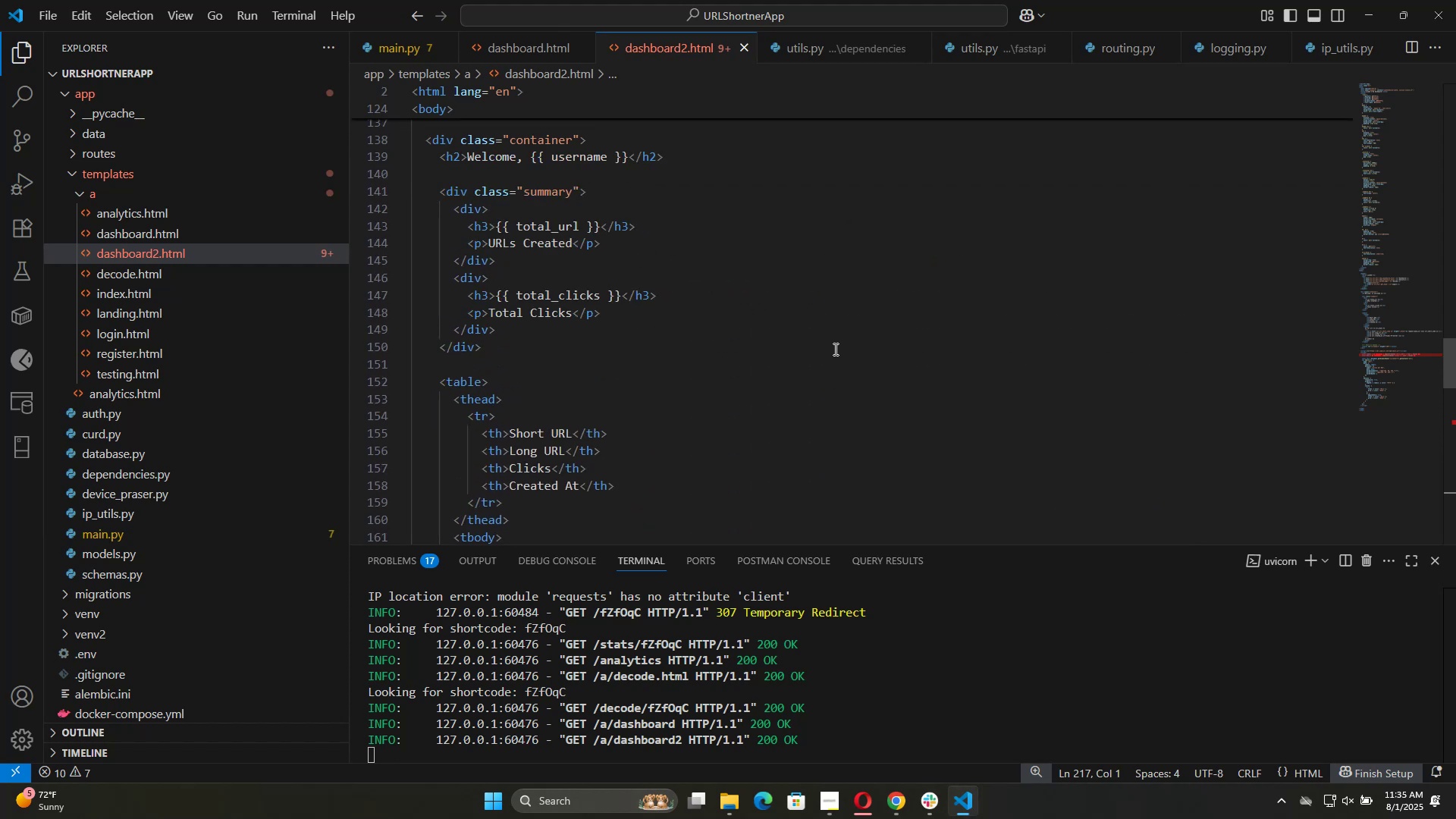 
scroll: coordinate [745, 427], scroll_direction: down, amount: 26.0
 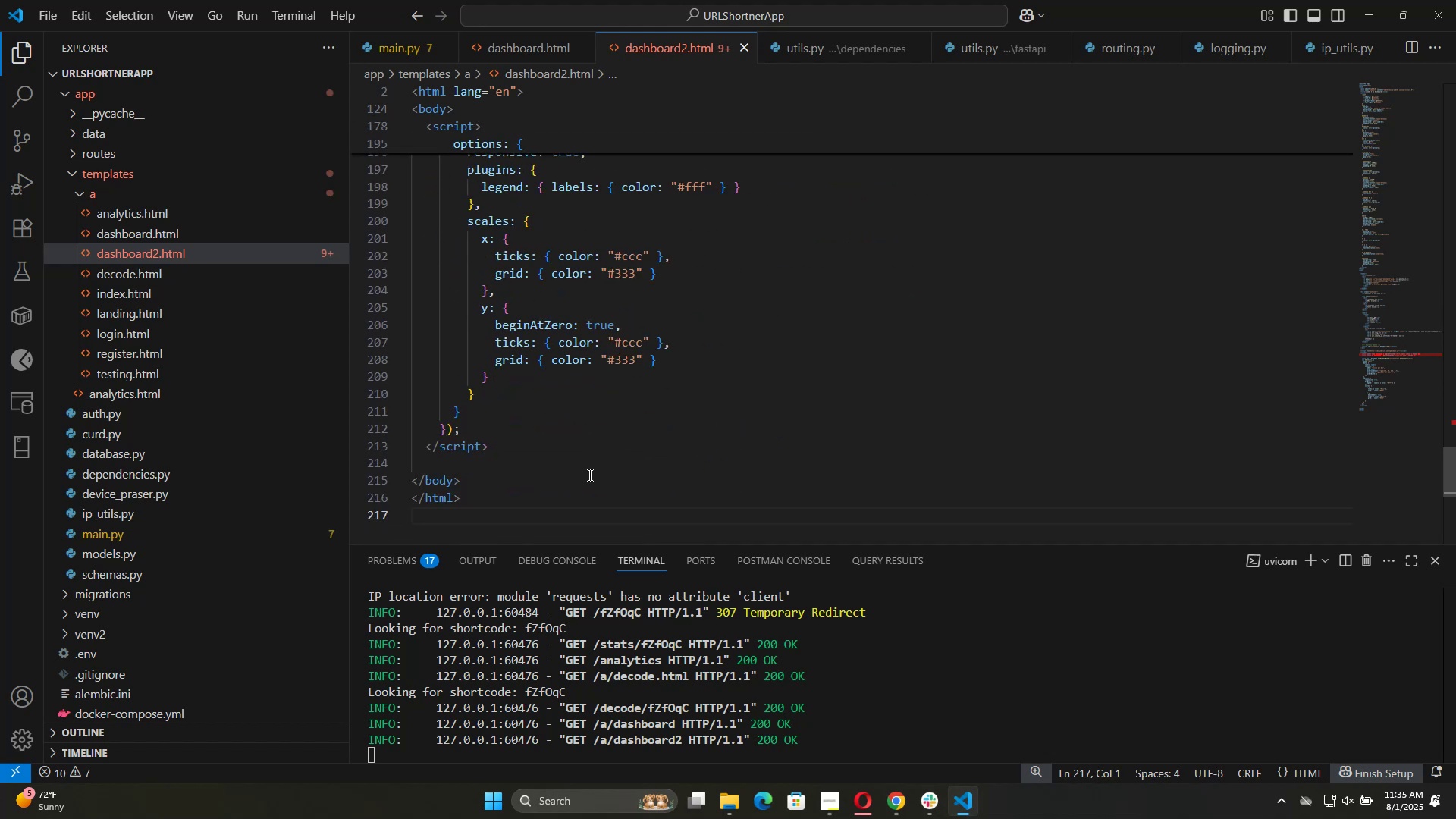 
left_click_drag(start_coordinate=[578, 489], to_coordinate=[484, 256])
 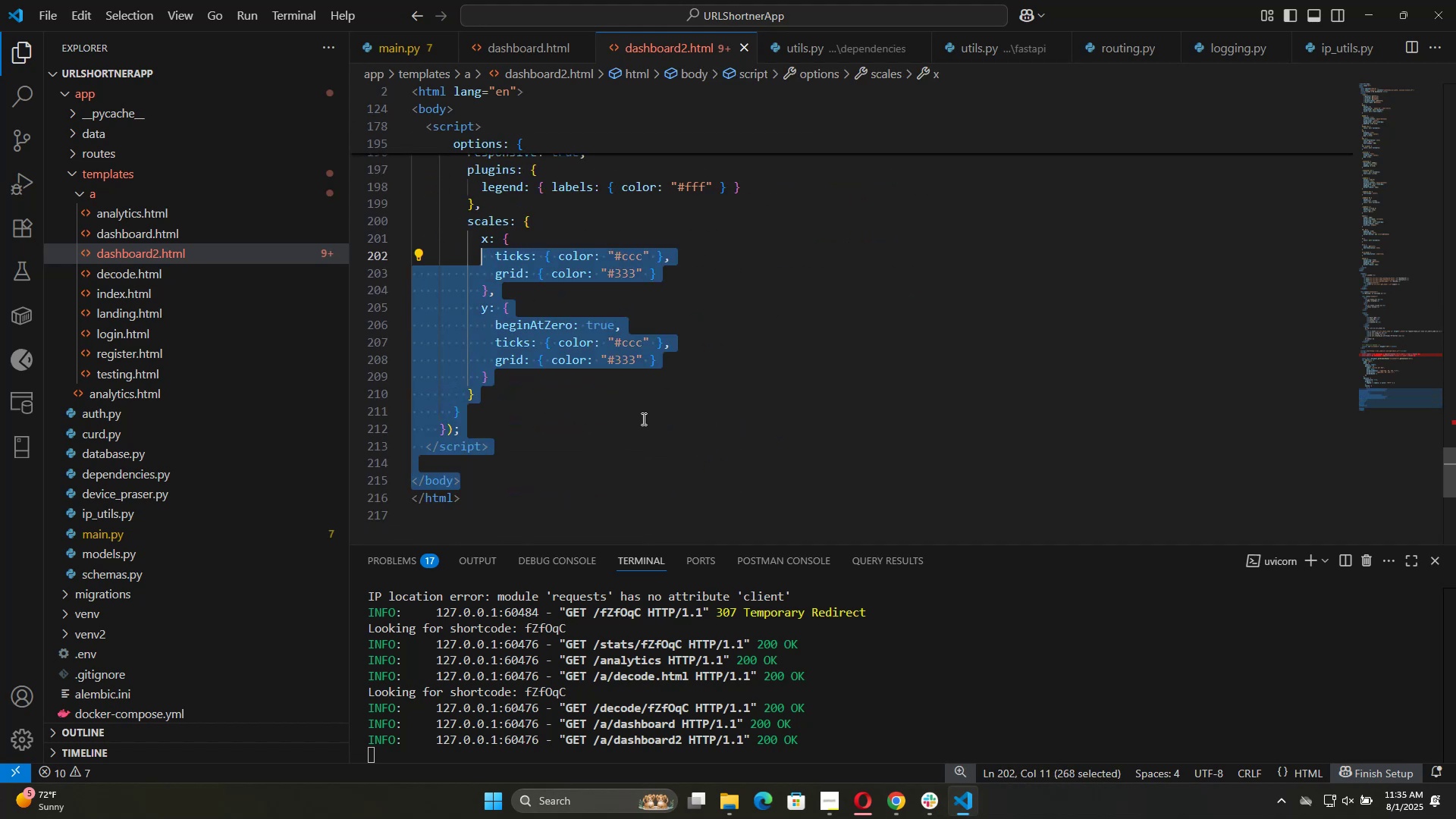 
left_click([642, 419])
 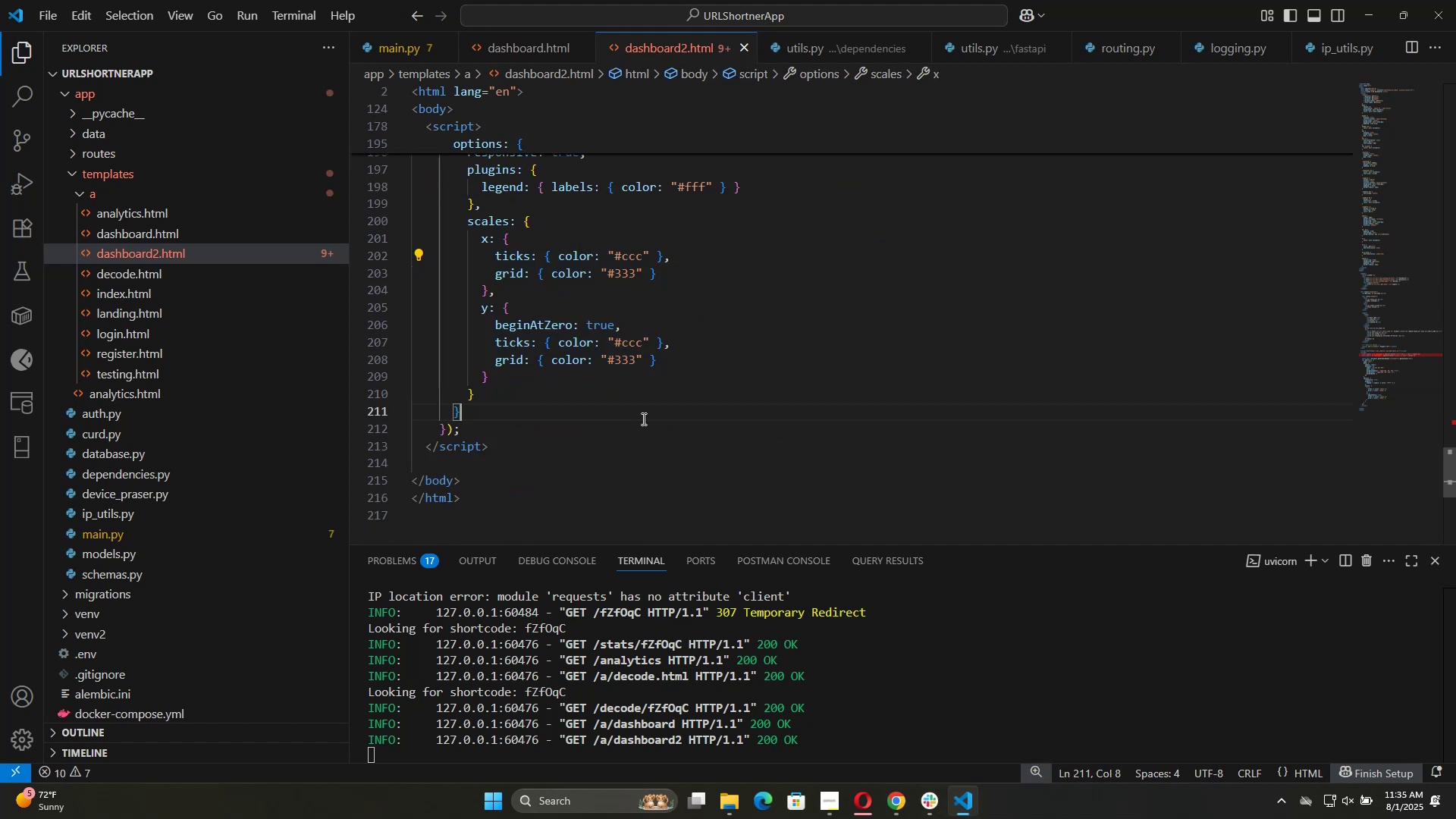 
key(Control+A)
 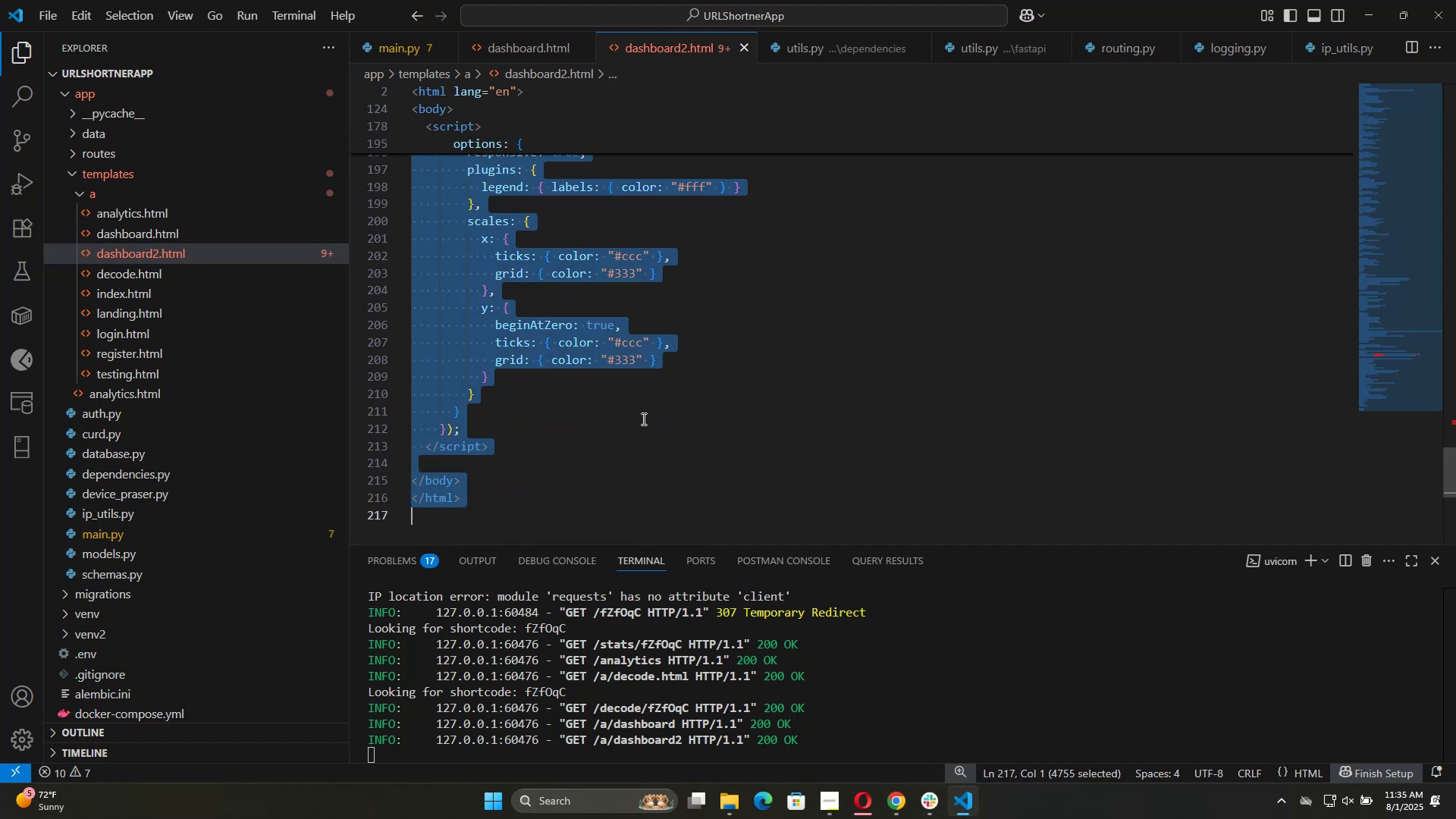 
key(Control+C)
 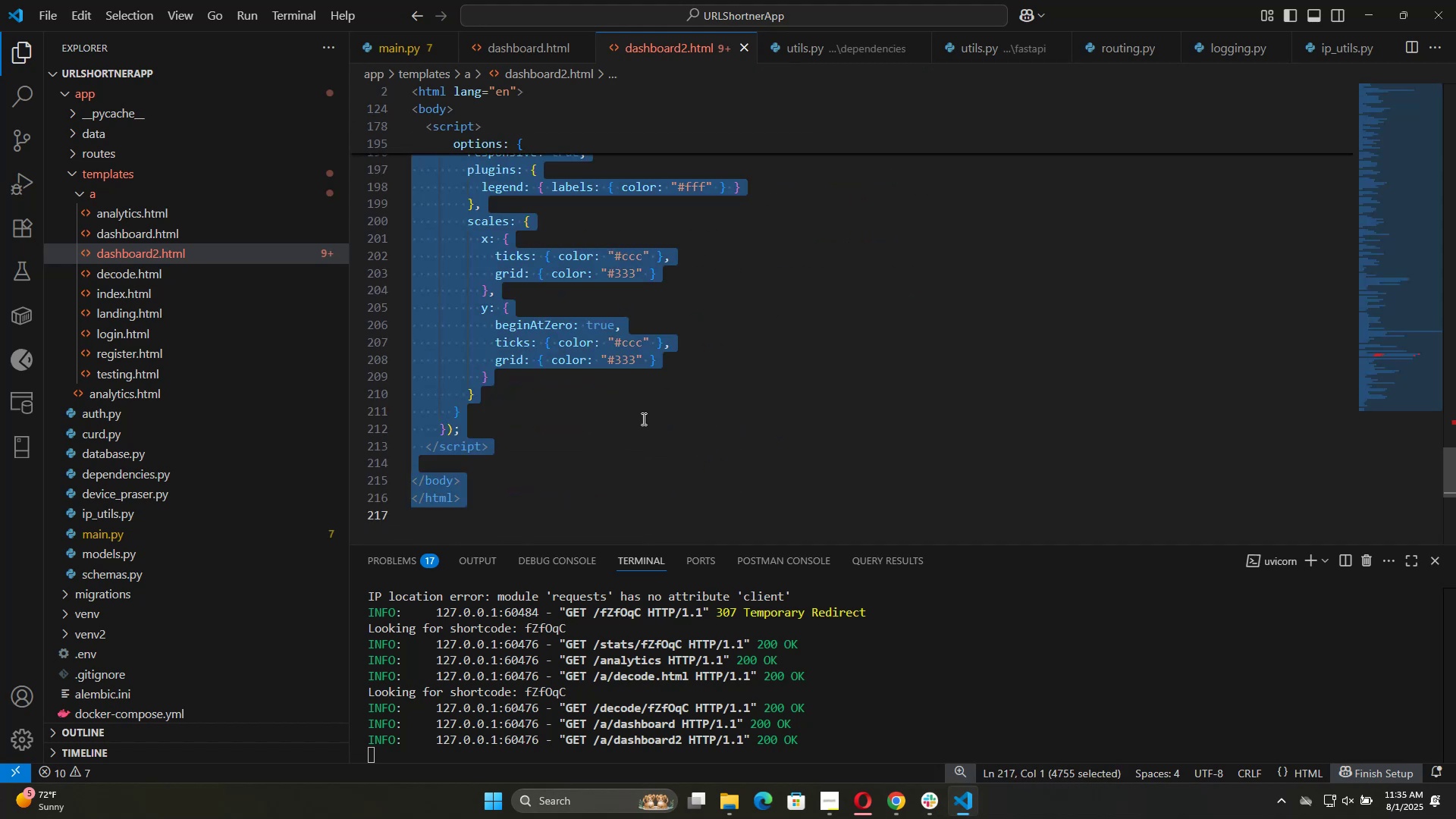 
key(Alt+Tab)
 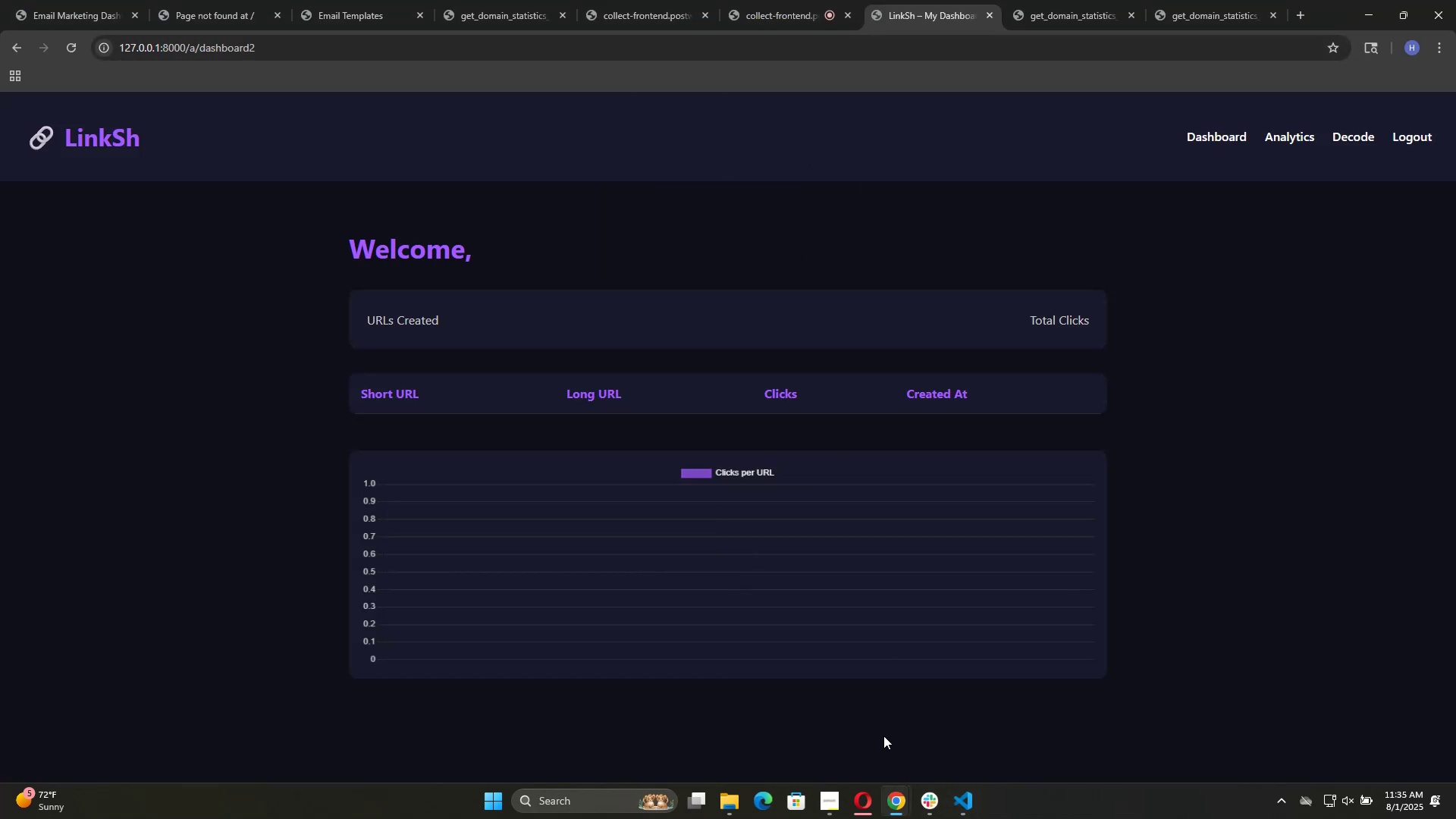 
left_click([877, 803])
 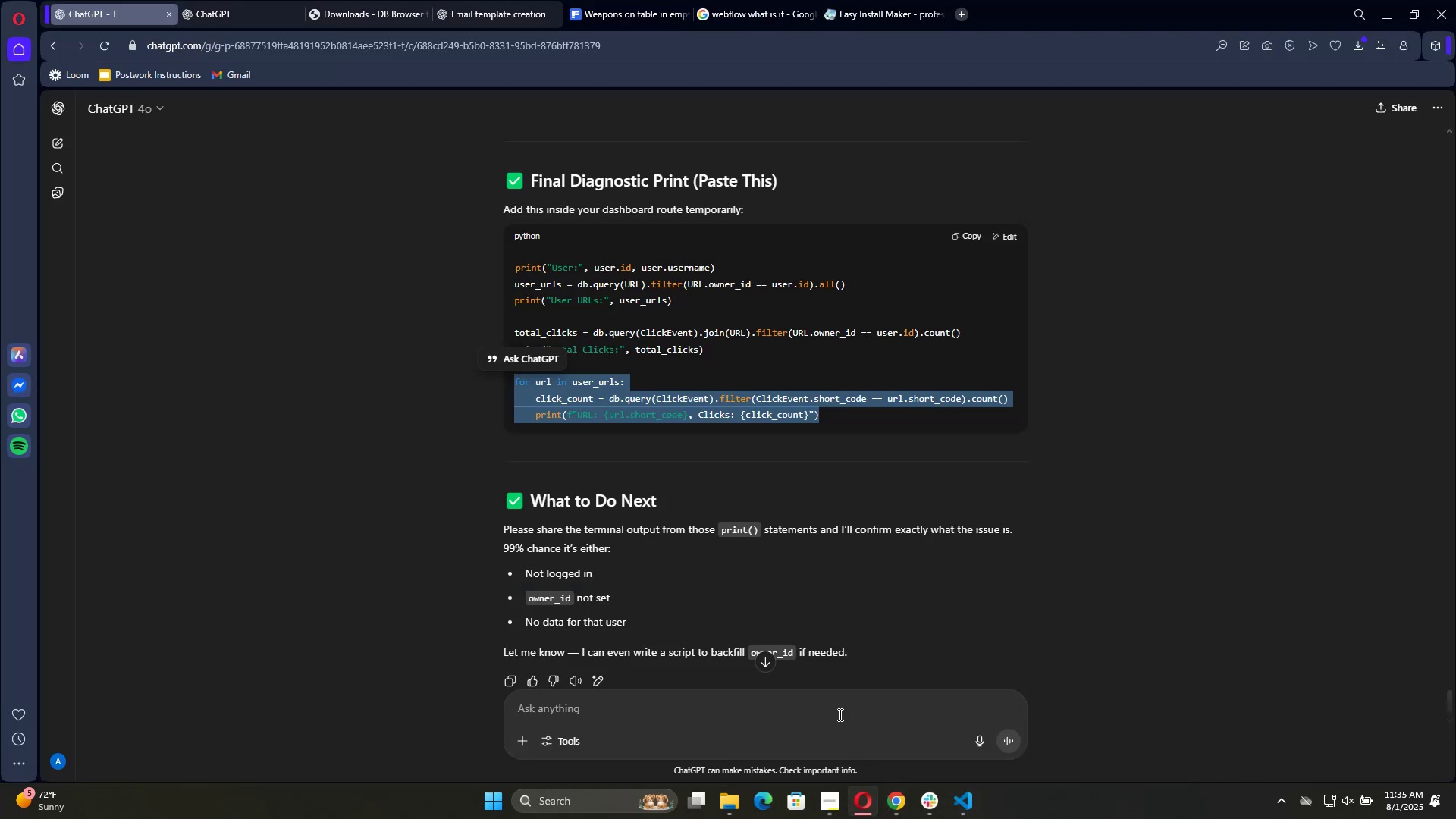 
left_click([839, 714])
 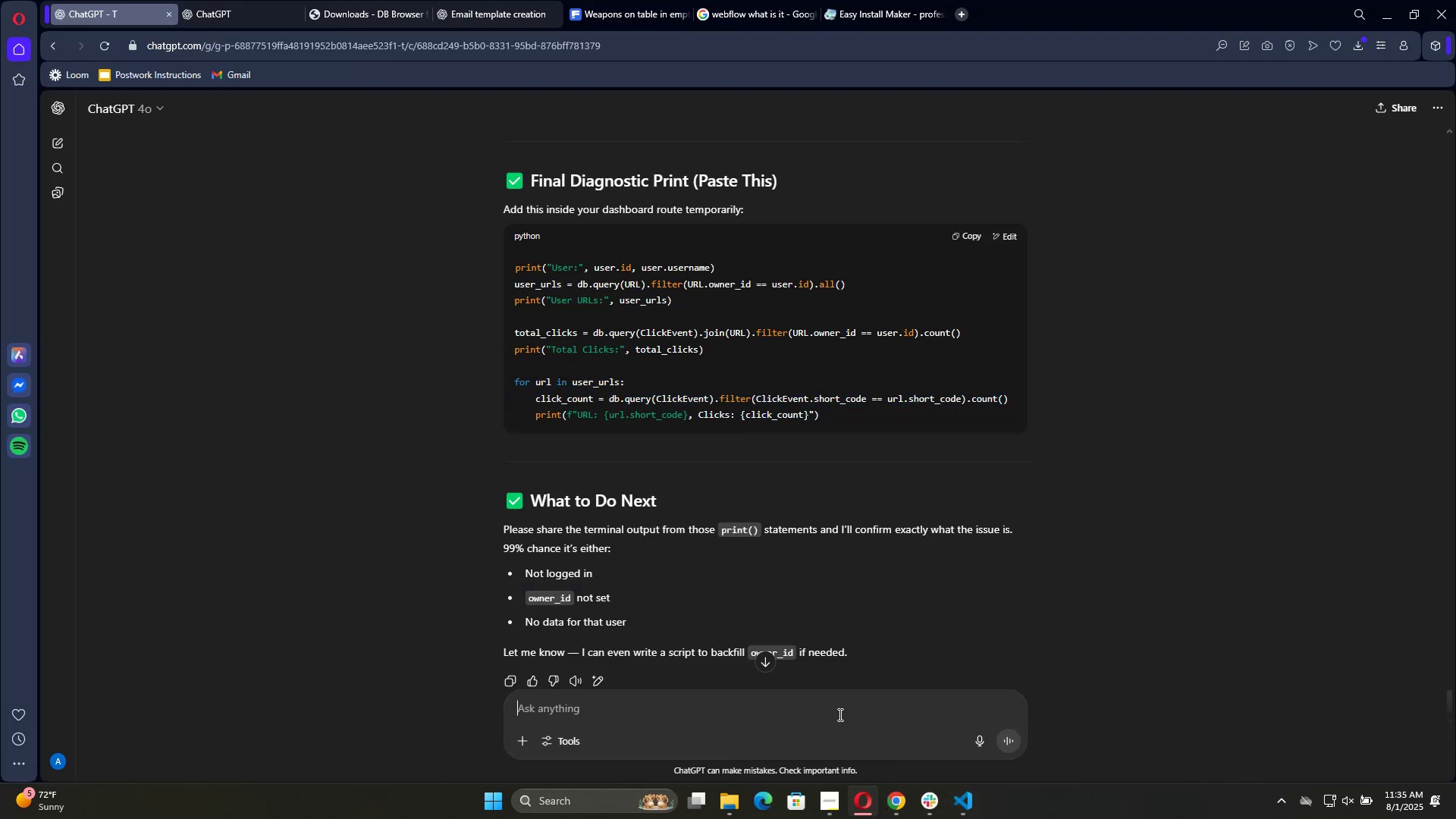 
key(Shift+Quote)
 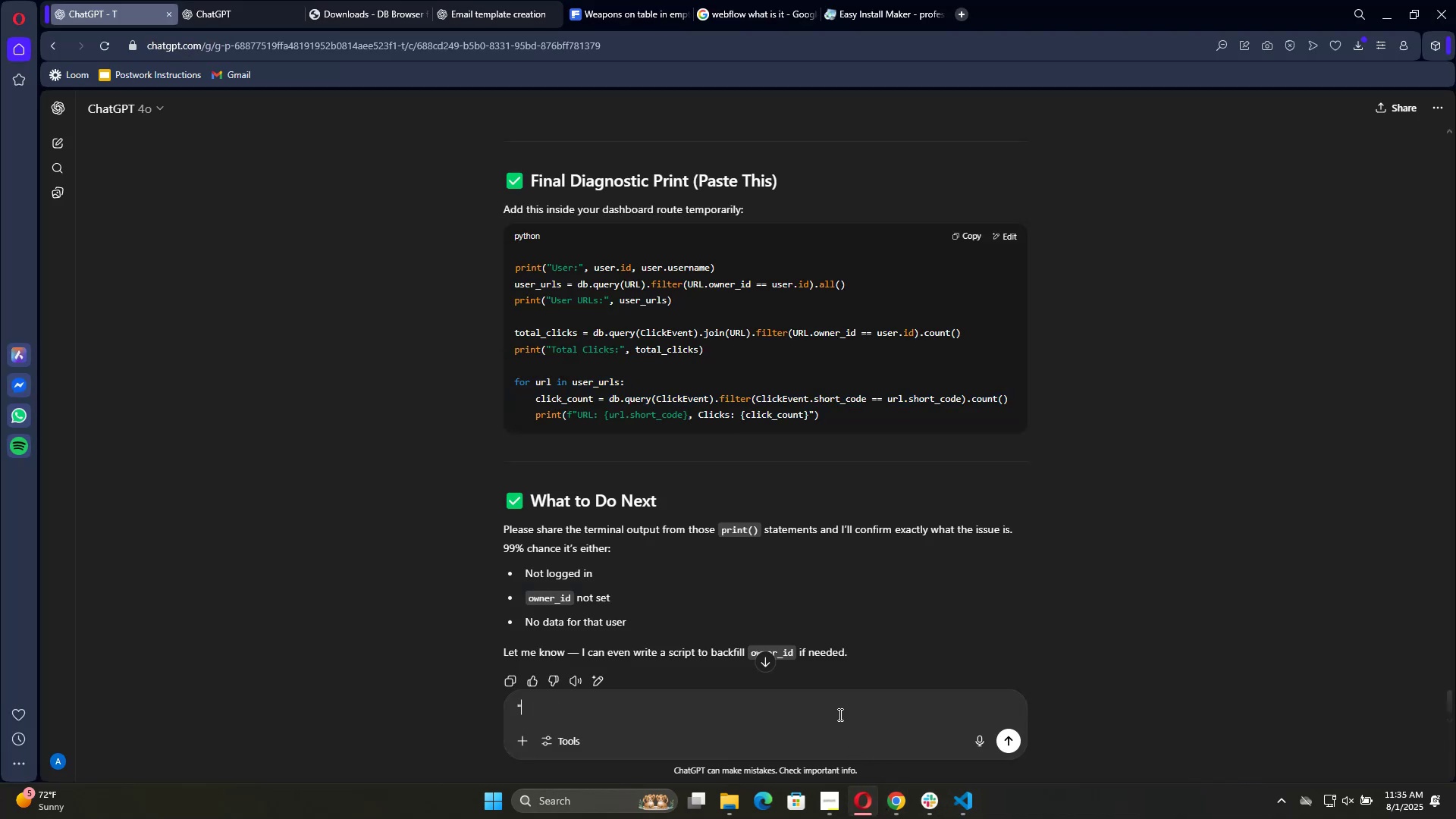 
key(Shift+Quote)
 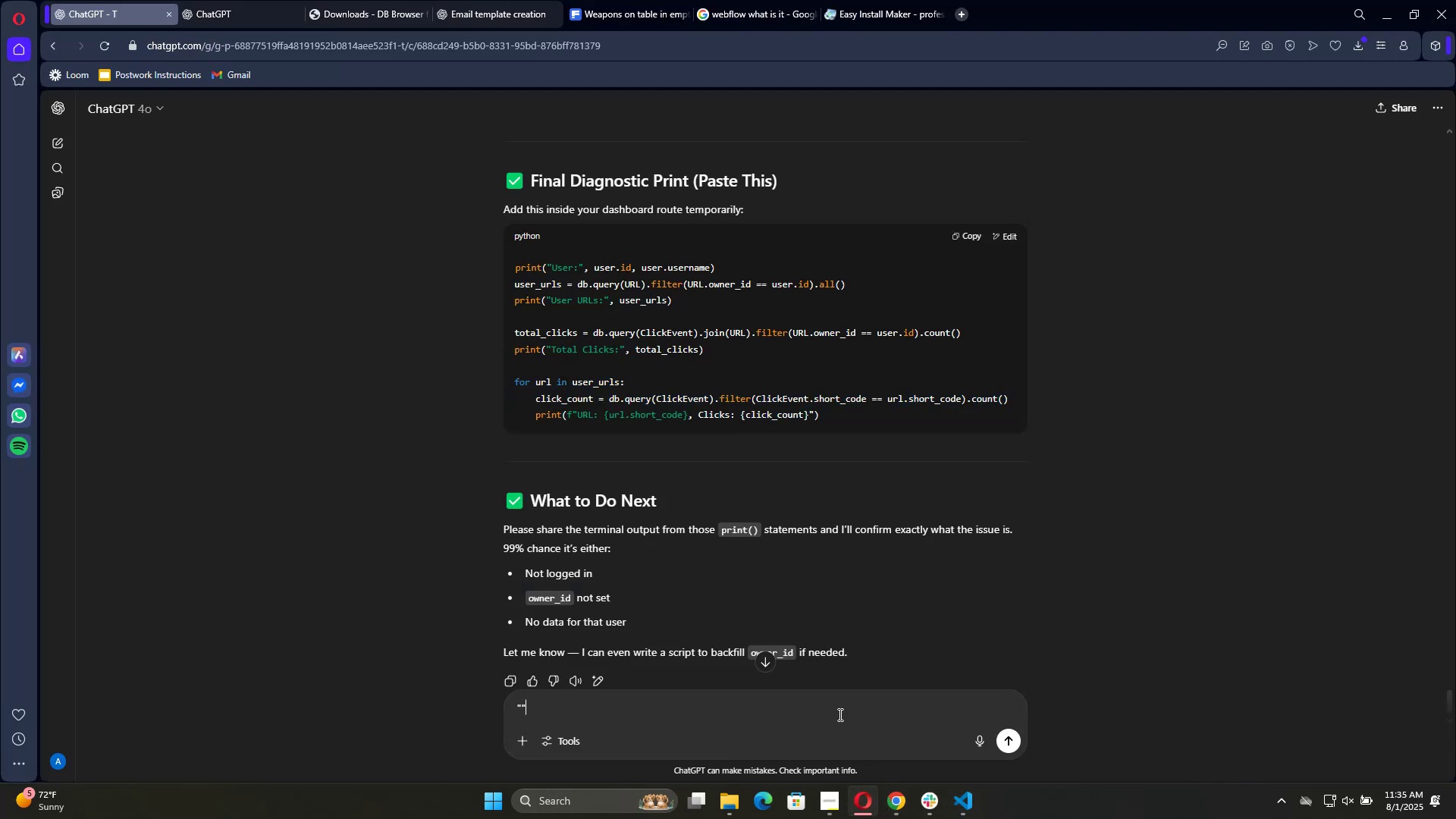 
key(ArrowLeft)
 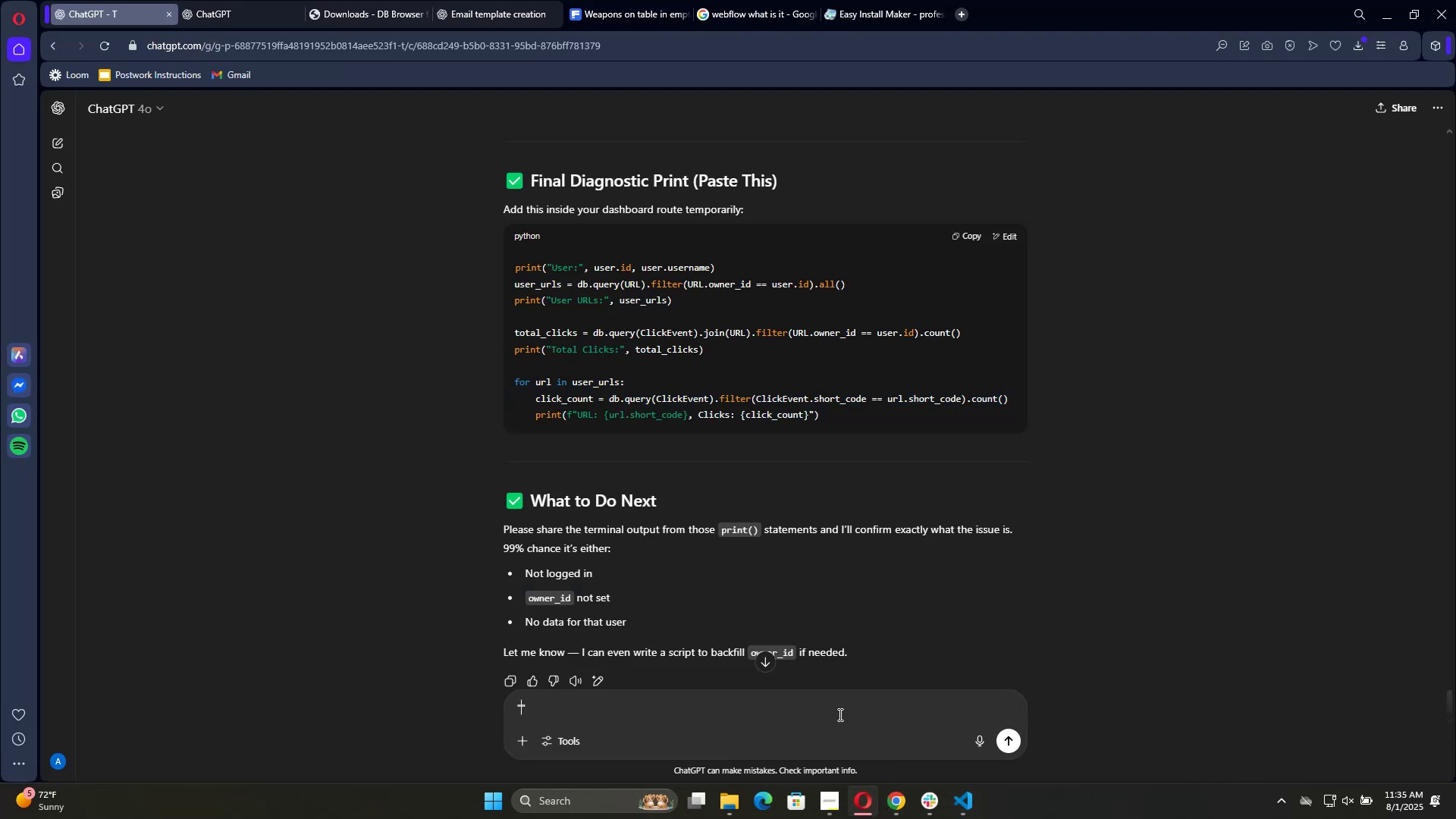 
key(ArrowLeft)
 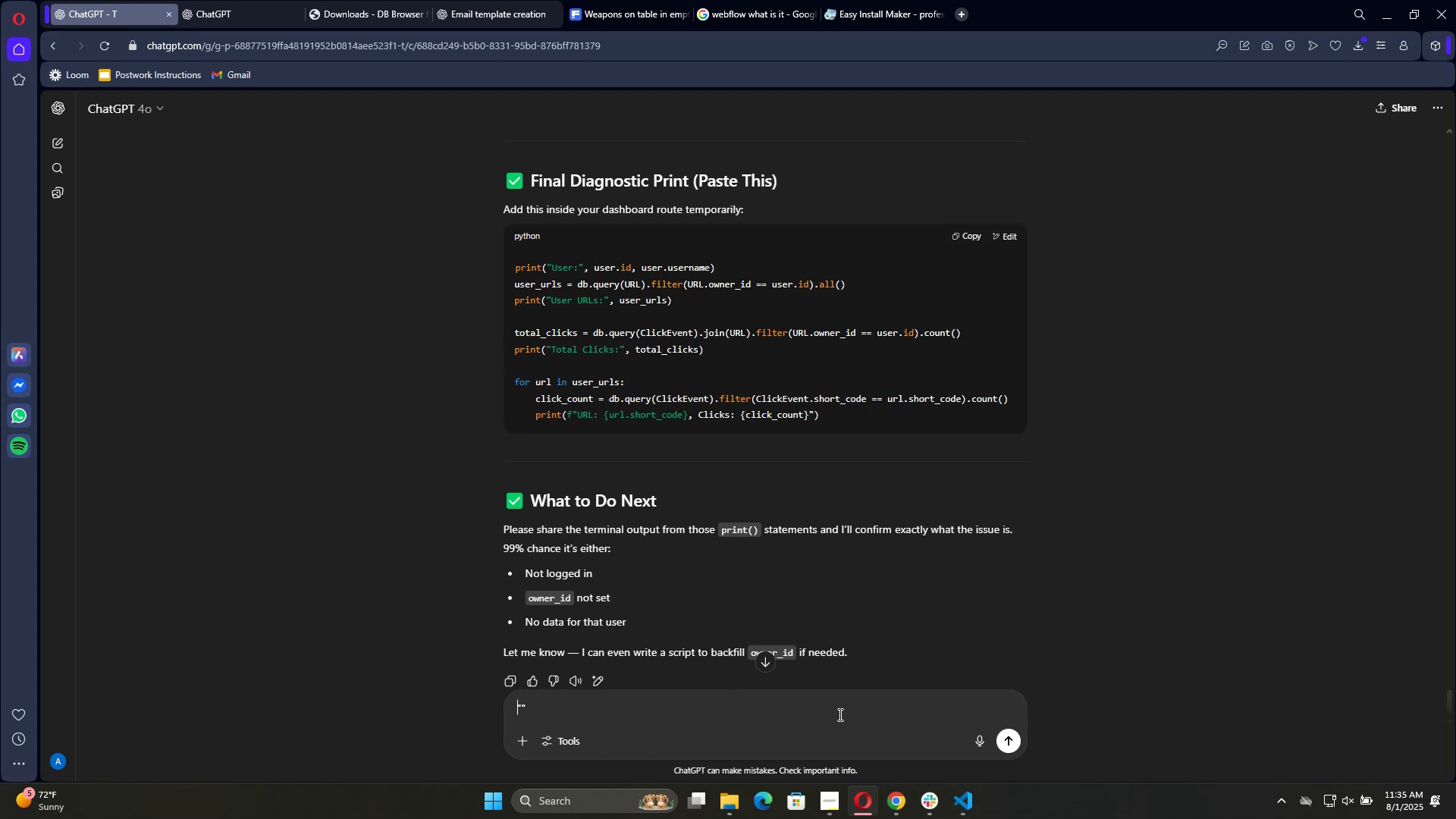 
type(dost)
key(Backspace)
type(e this template fetch the data from api "")
key(Backspace)
key(Backspace)
 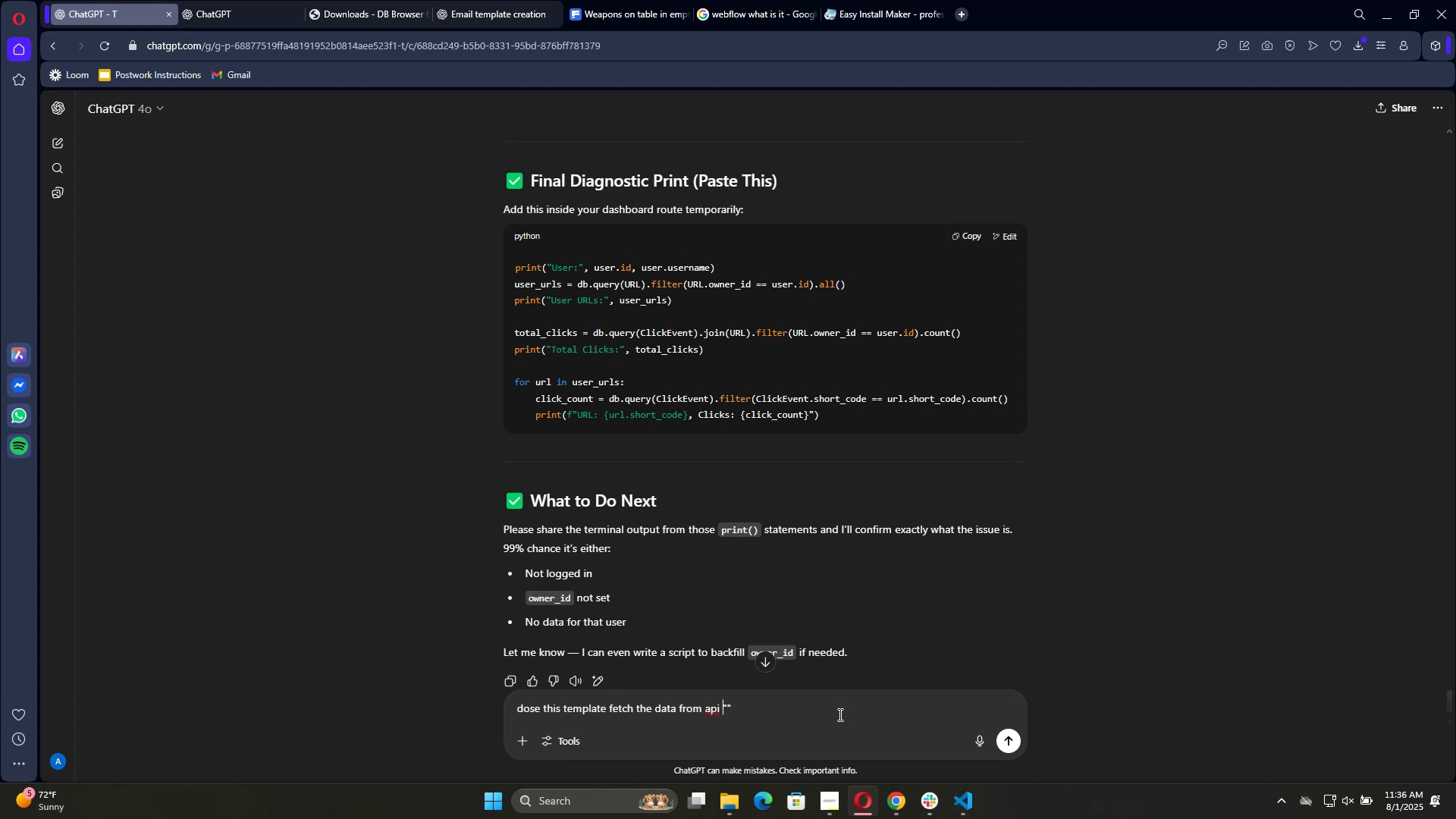 
 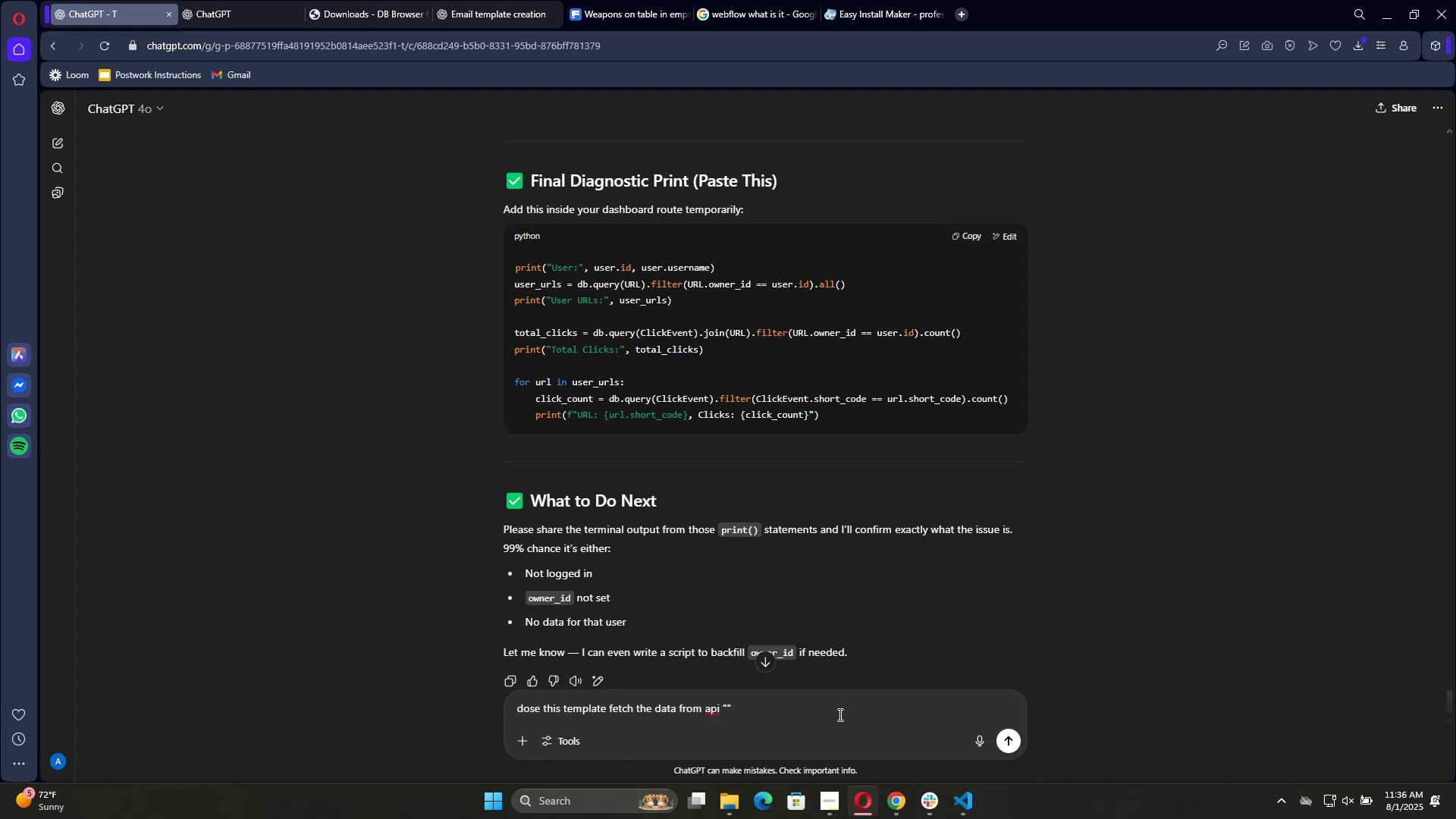 
key(ArrowRight)
 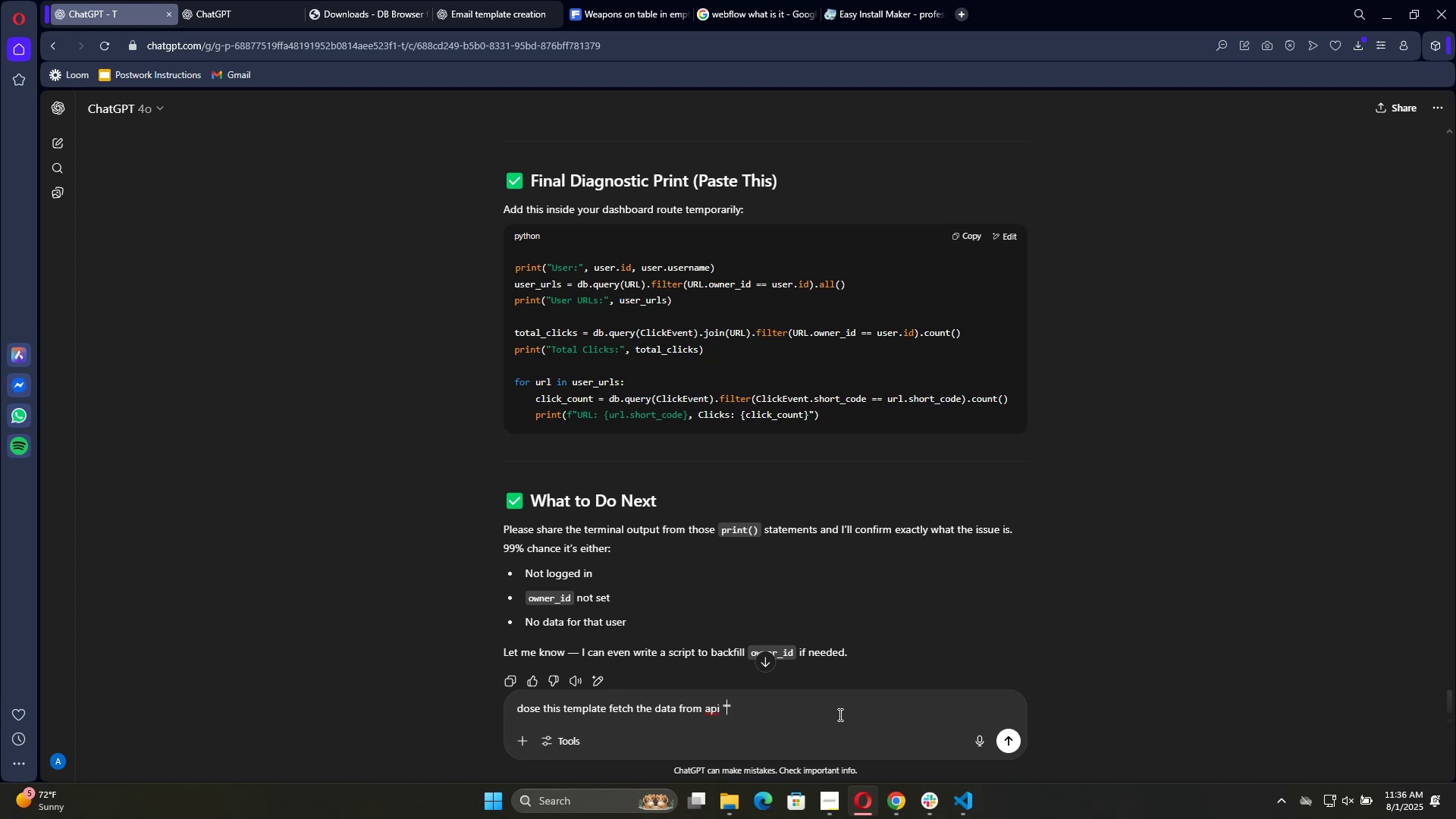 
key(Control+V)
 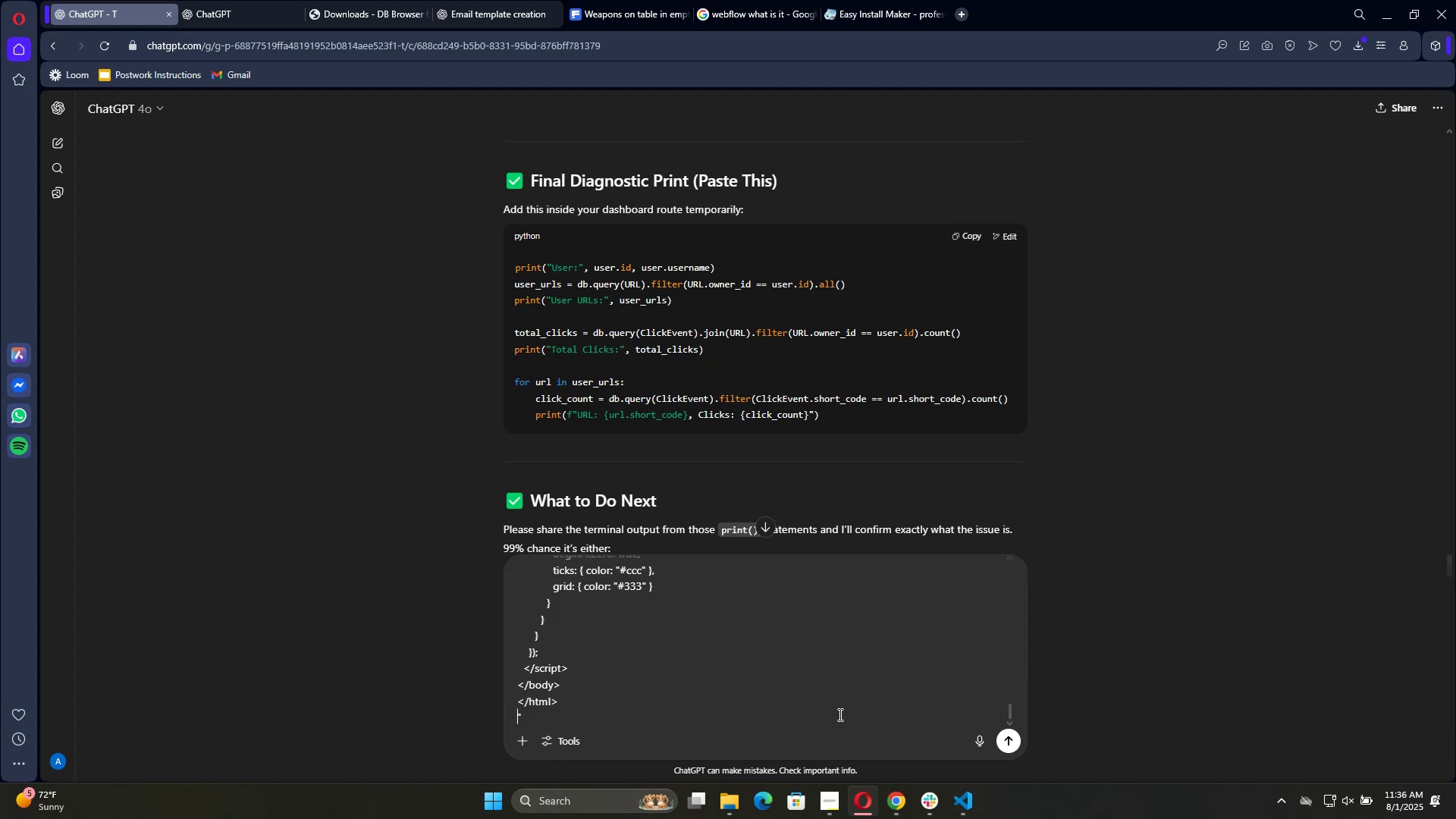 
key(Enter)
 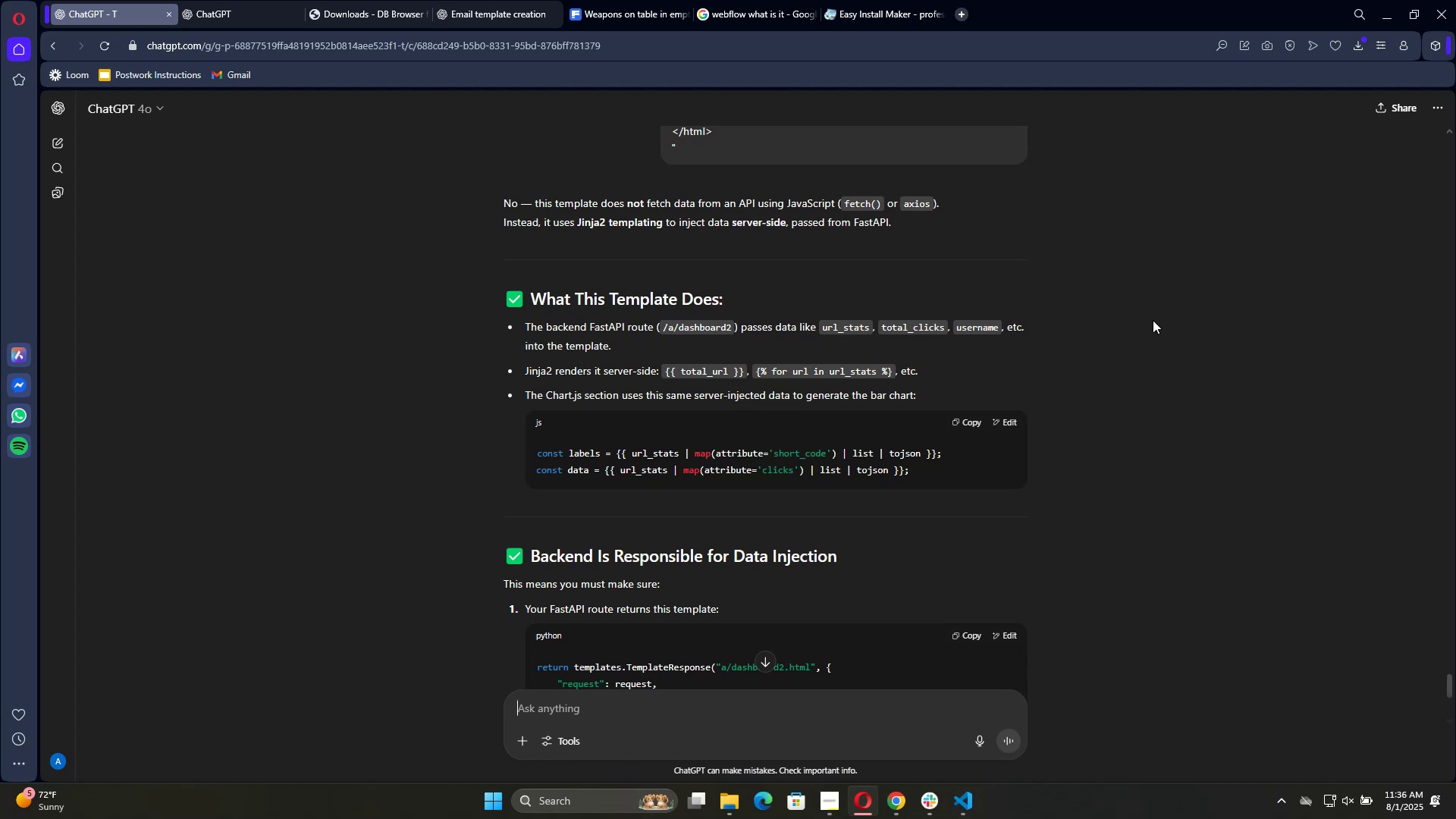 
wait(22.31)
 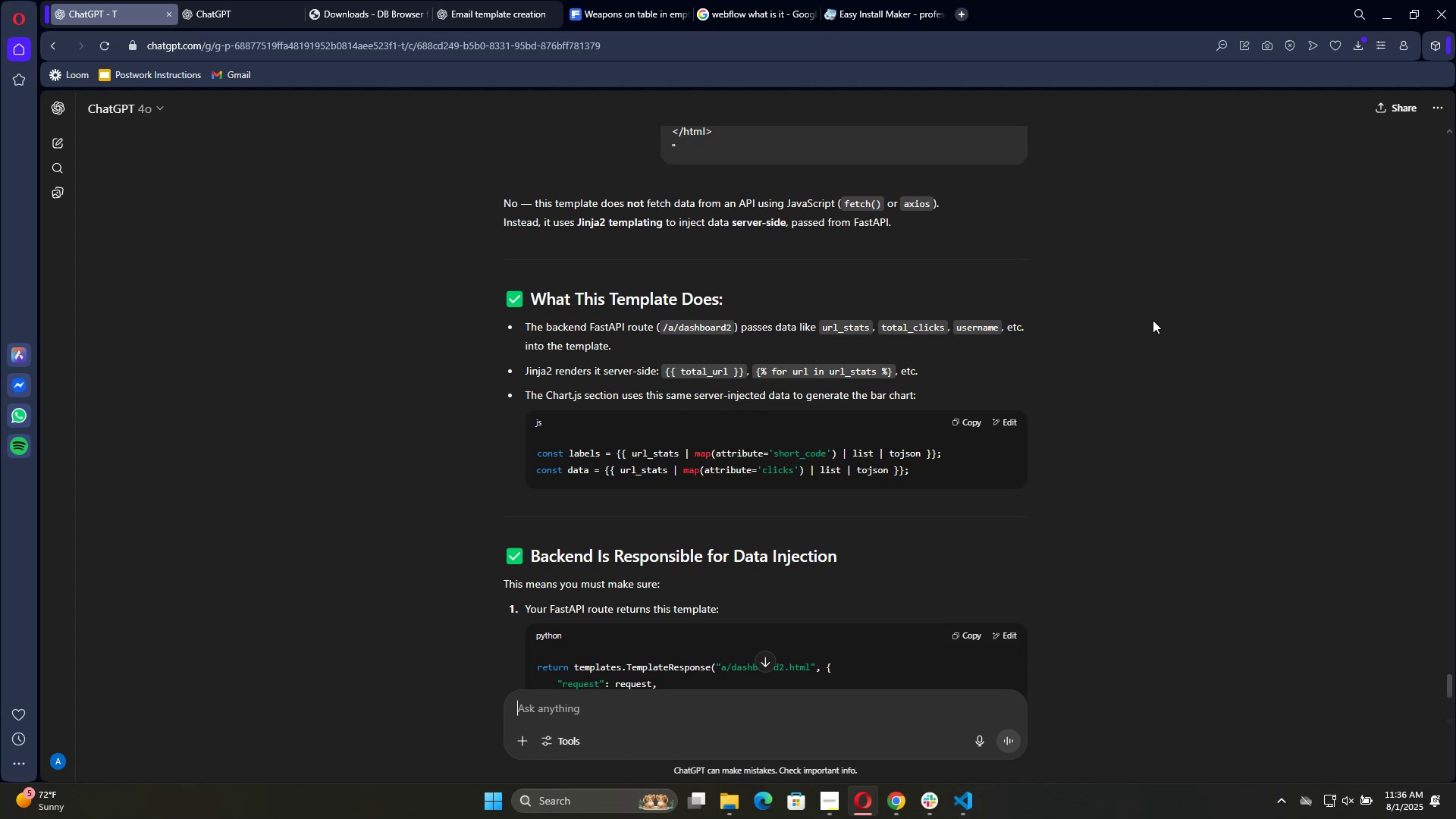 
scroll: coordinate [872, 466], scroll_direction: down, amount: 12.0
 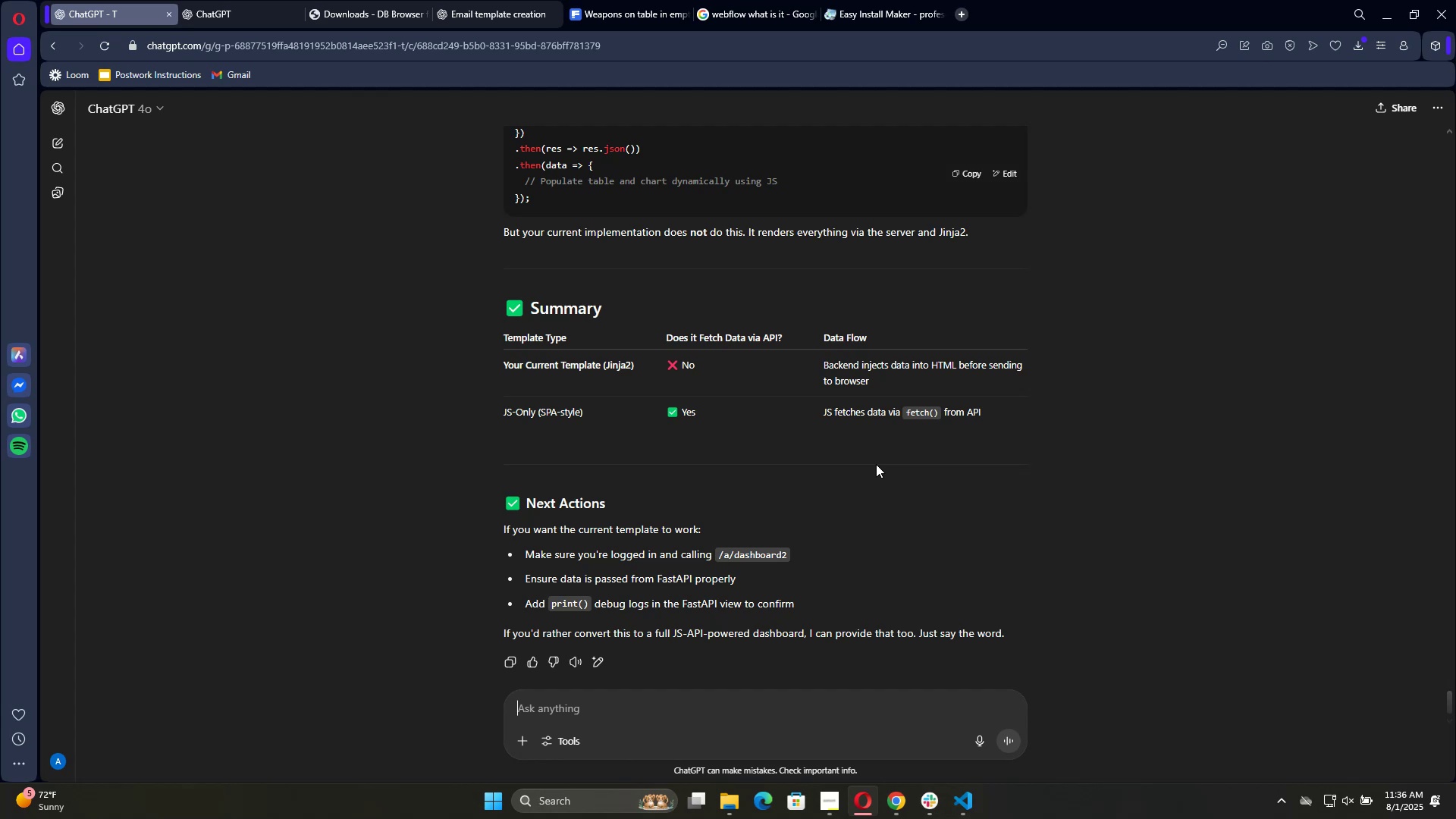 
wait(12.54)
 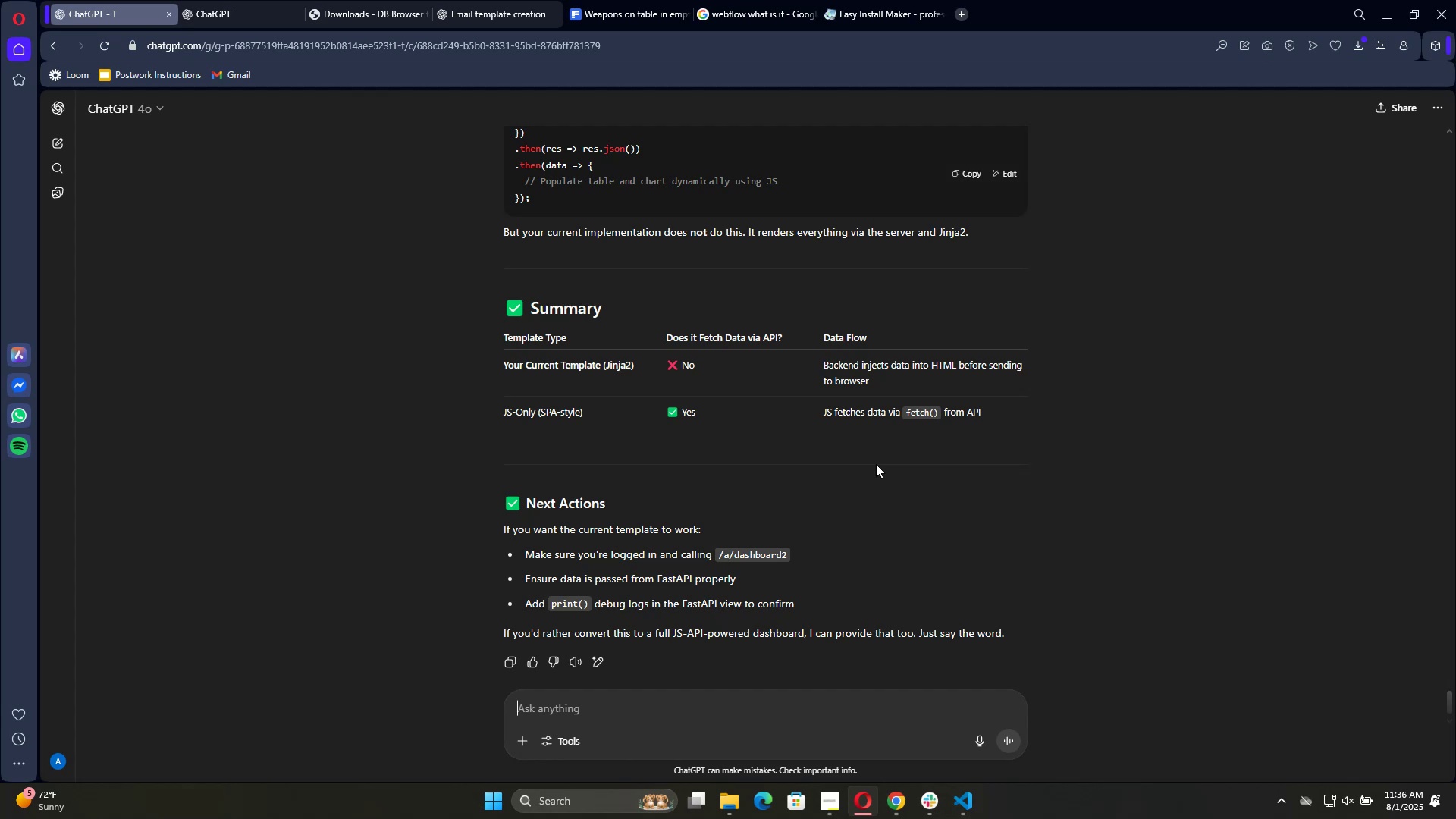 
scroll: coordinate [921, 617], scroll_direction: down, amount: 5.0
 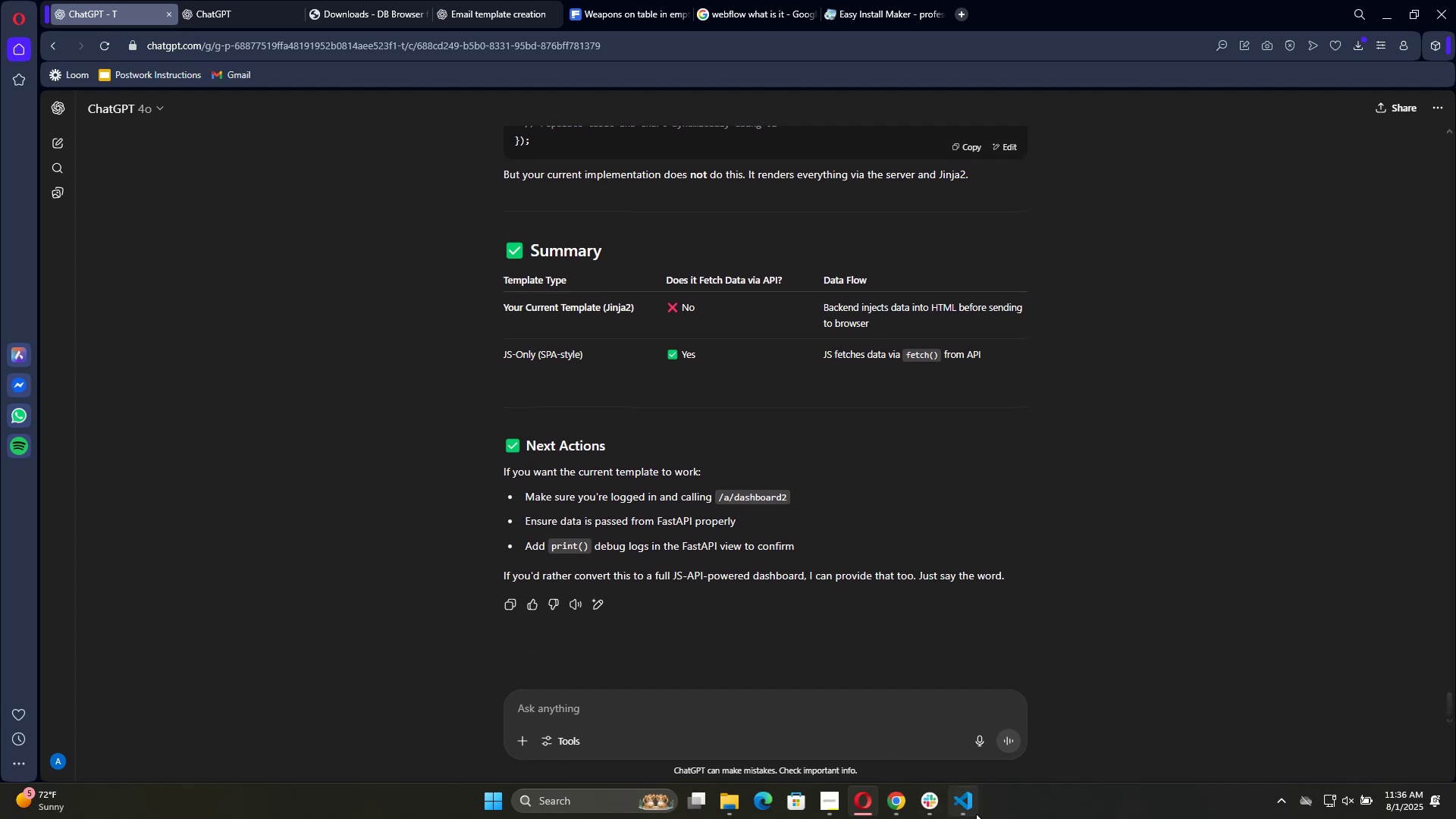 
left_click([979, 807])
 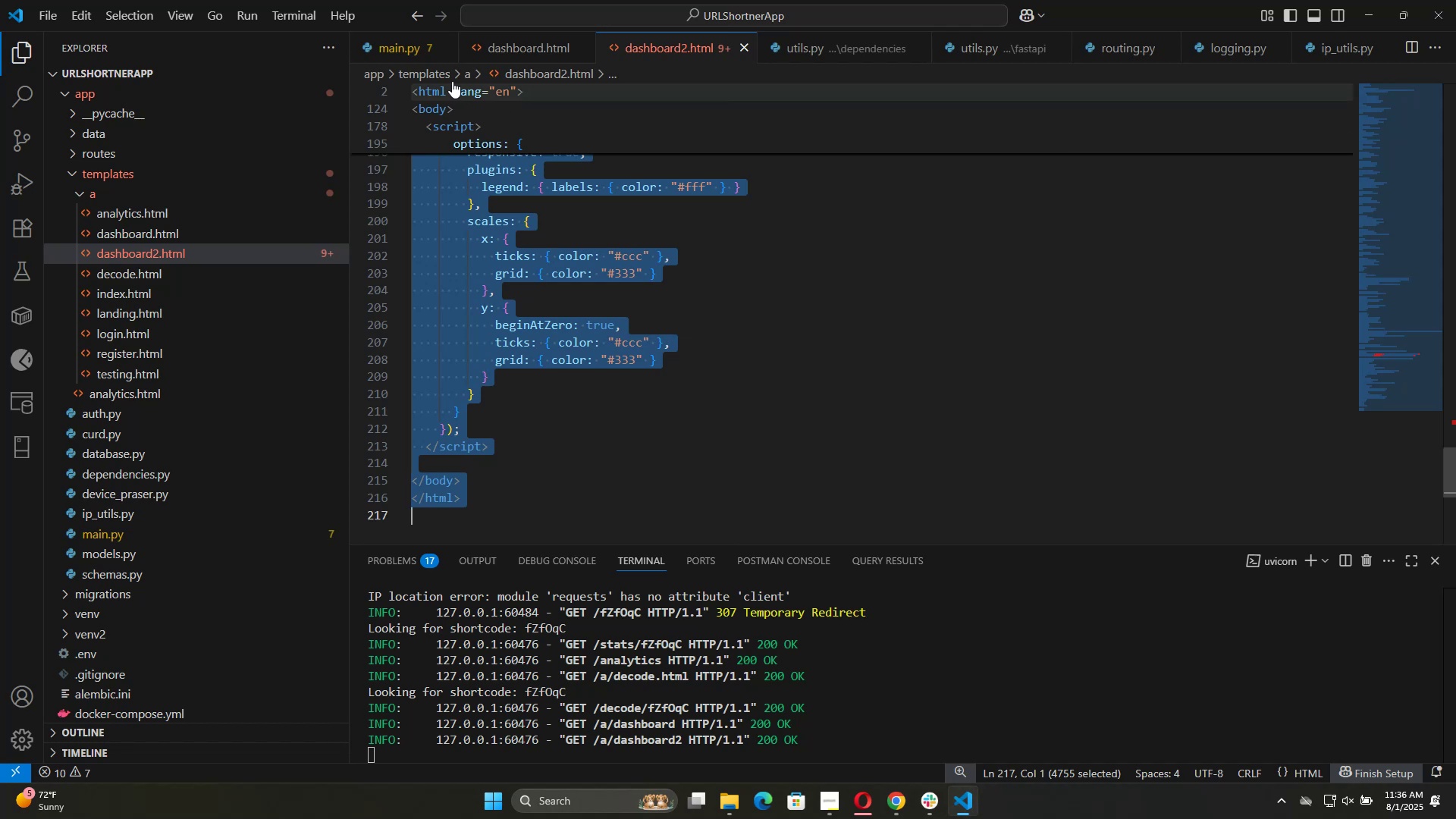 
left_click([397, 50])
 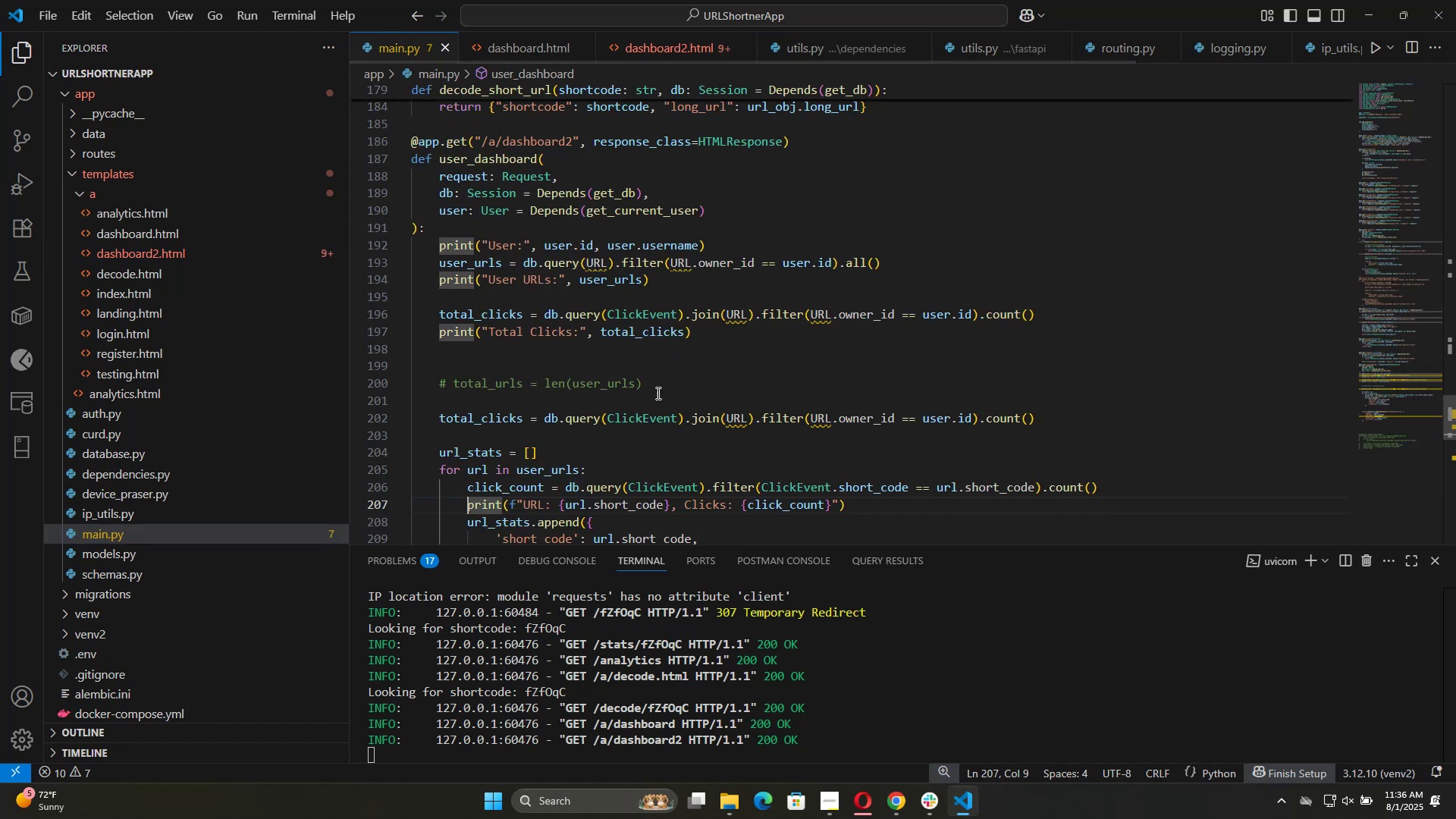 
scroll: coordinate [659, 394], scroll_direction: down, amount: 14.0
 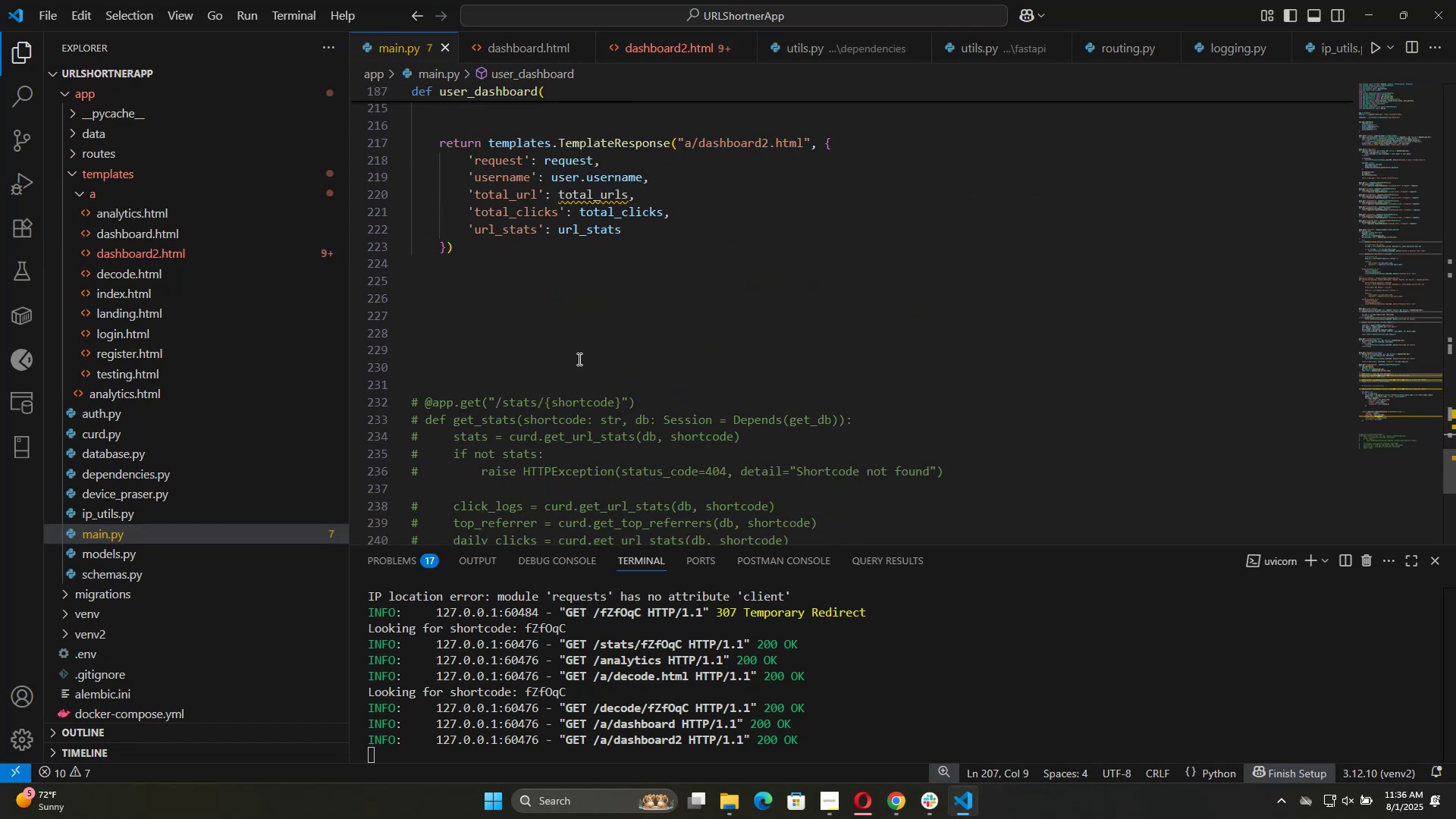 
left_click_drag(start_coordinate=[561, 343], to_coordinate=[458, 183])
 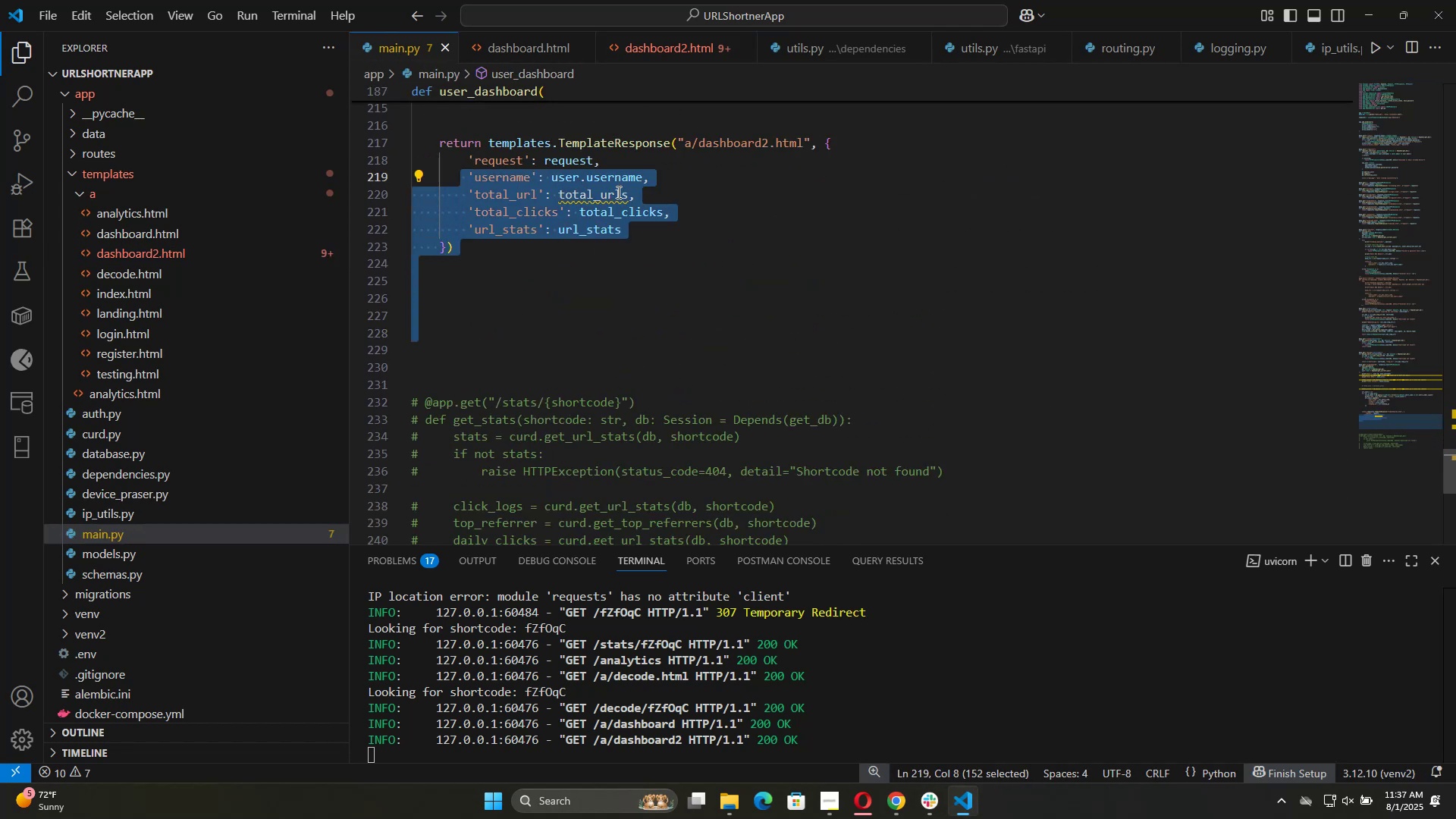 
left_click([617, 193])
 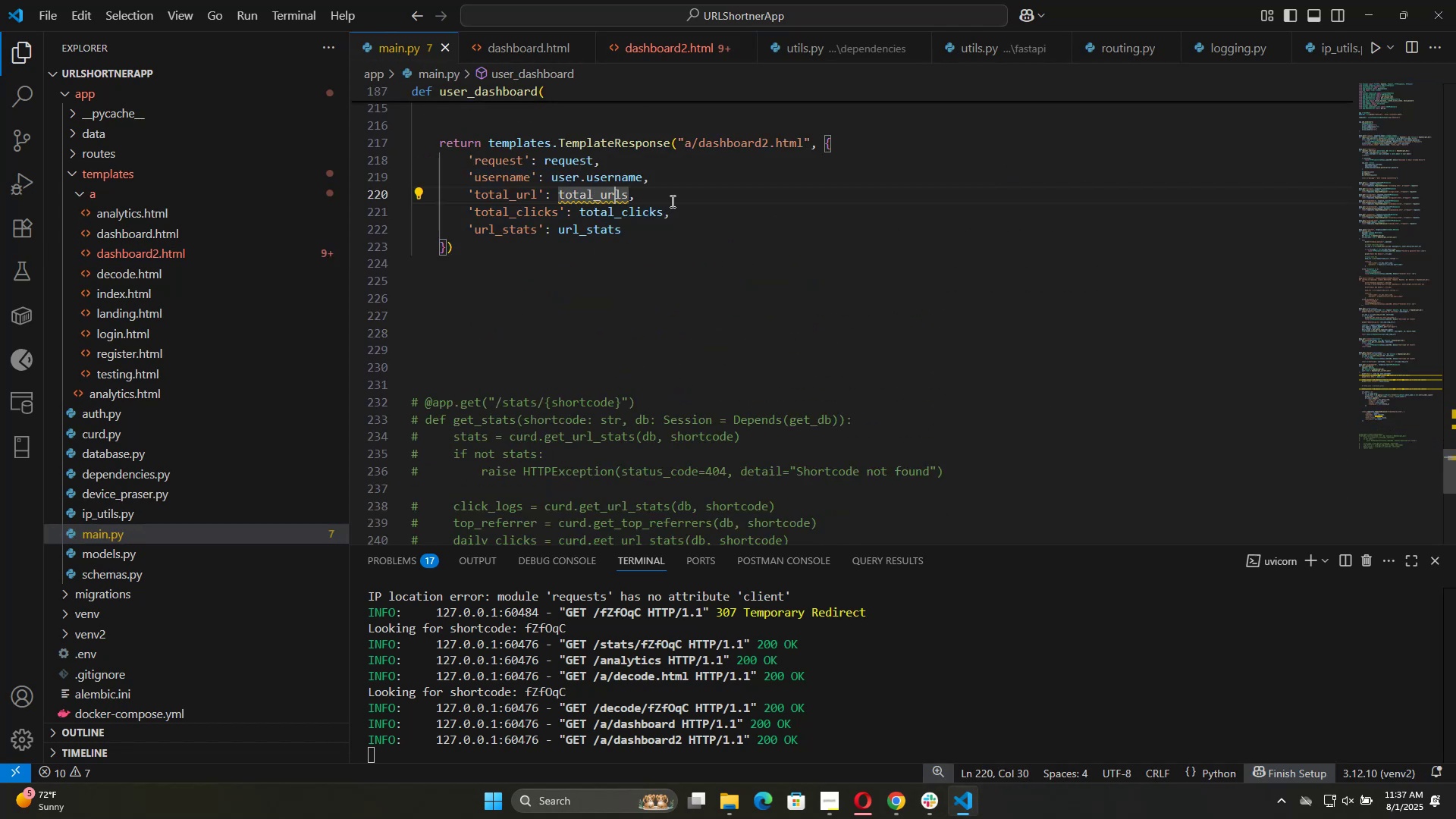 
key(ArrowRight)
 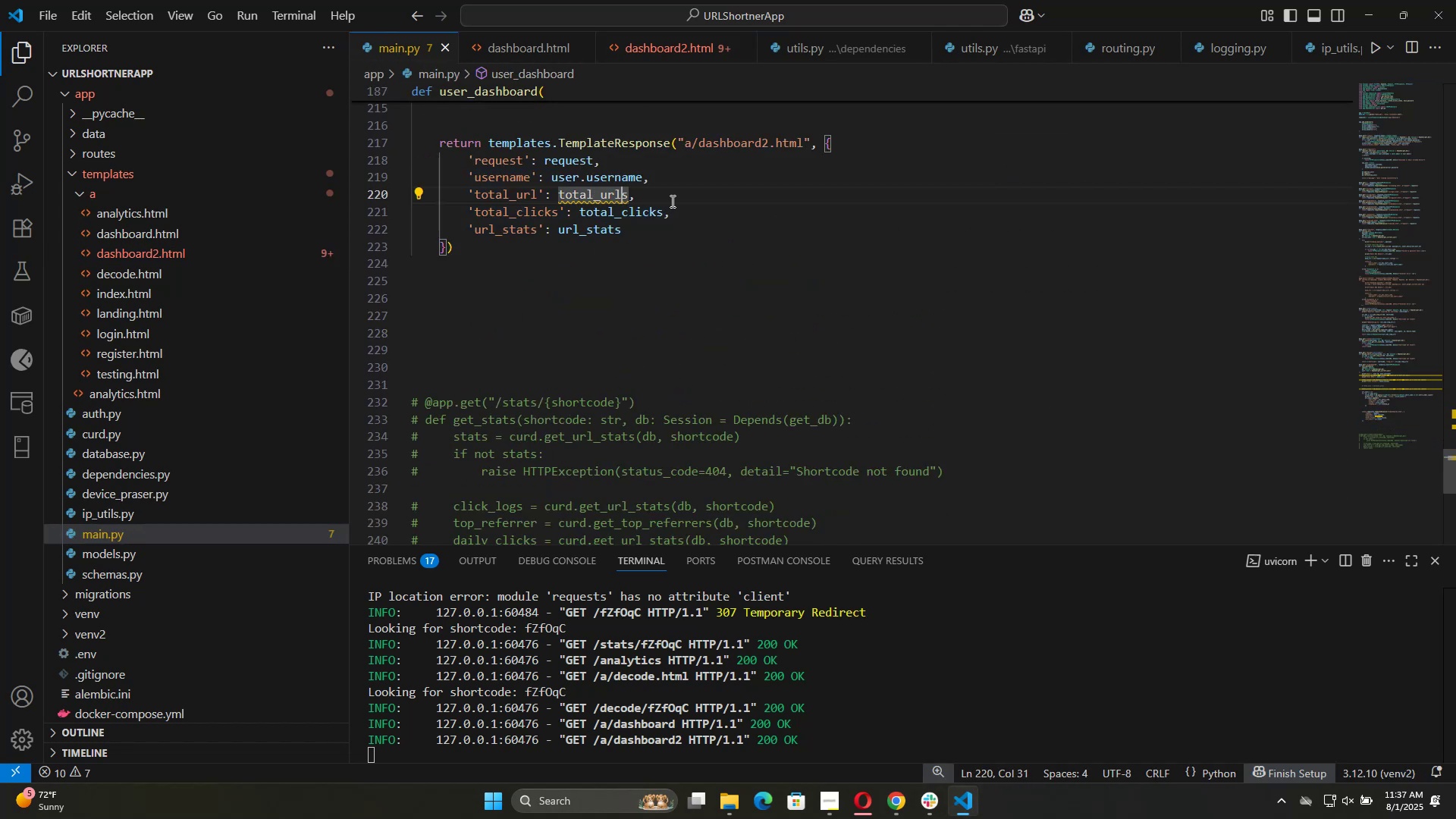 
key(ArrowRight)
 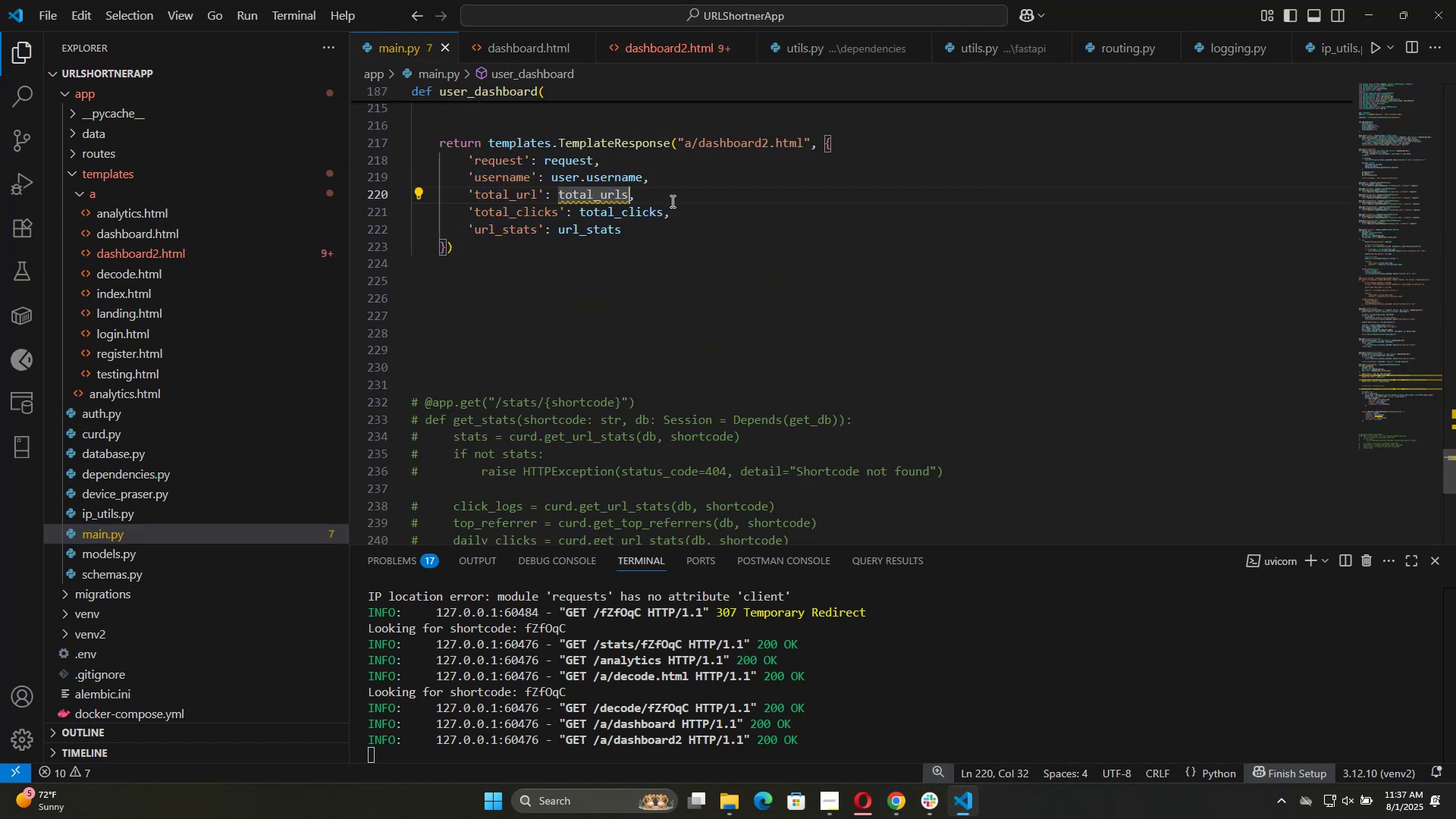 
key(ArrowRight)
 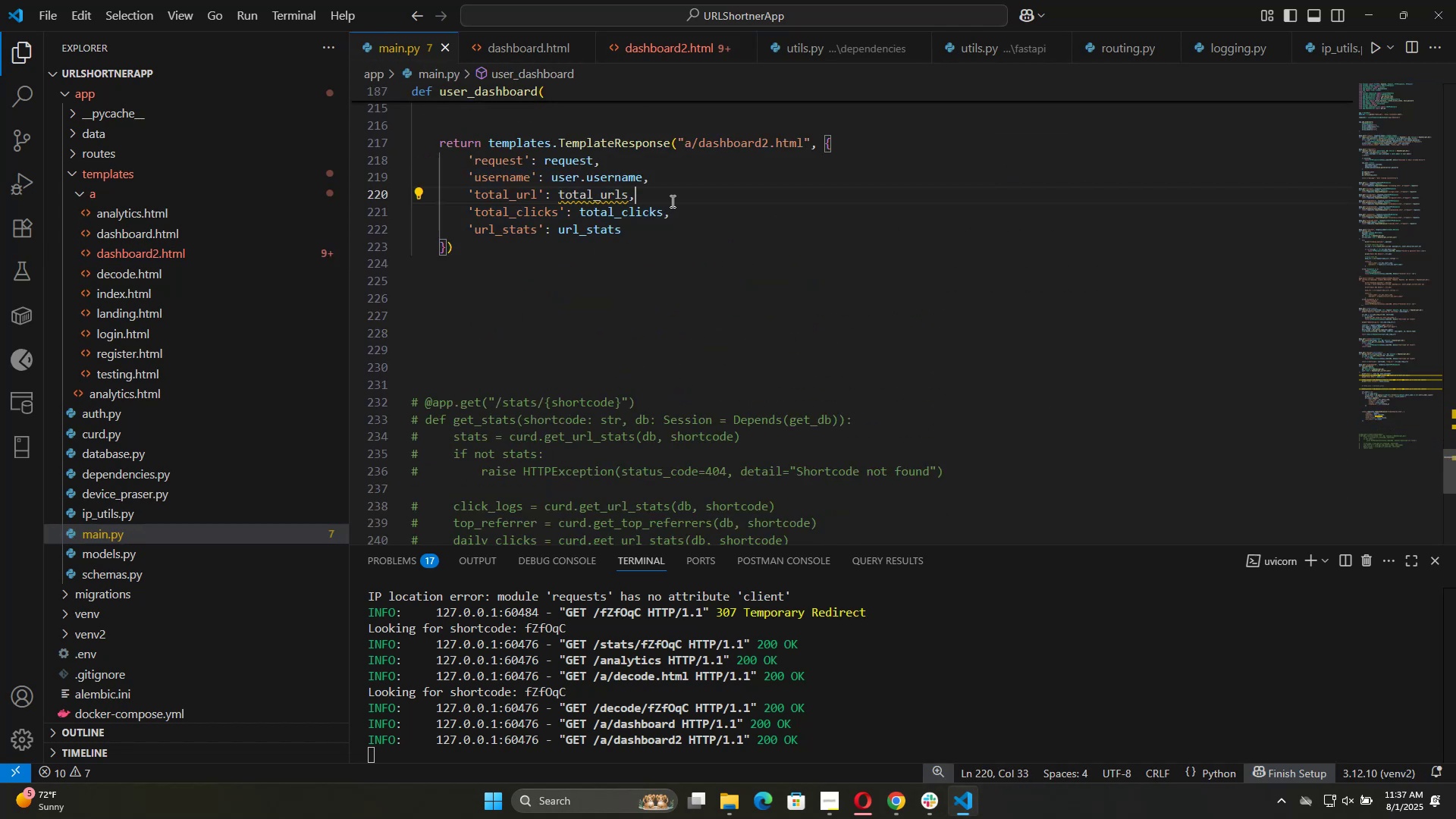 
hold_key(key=ArrowLeft, duration=0.36)
 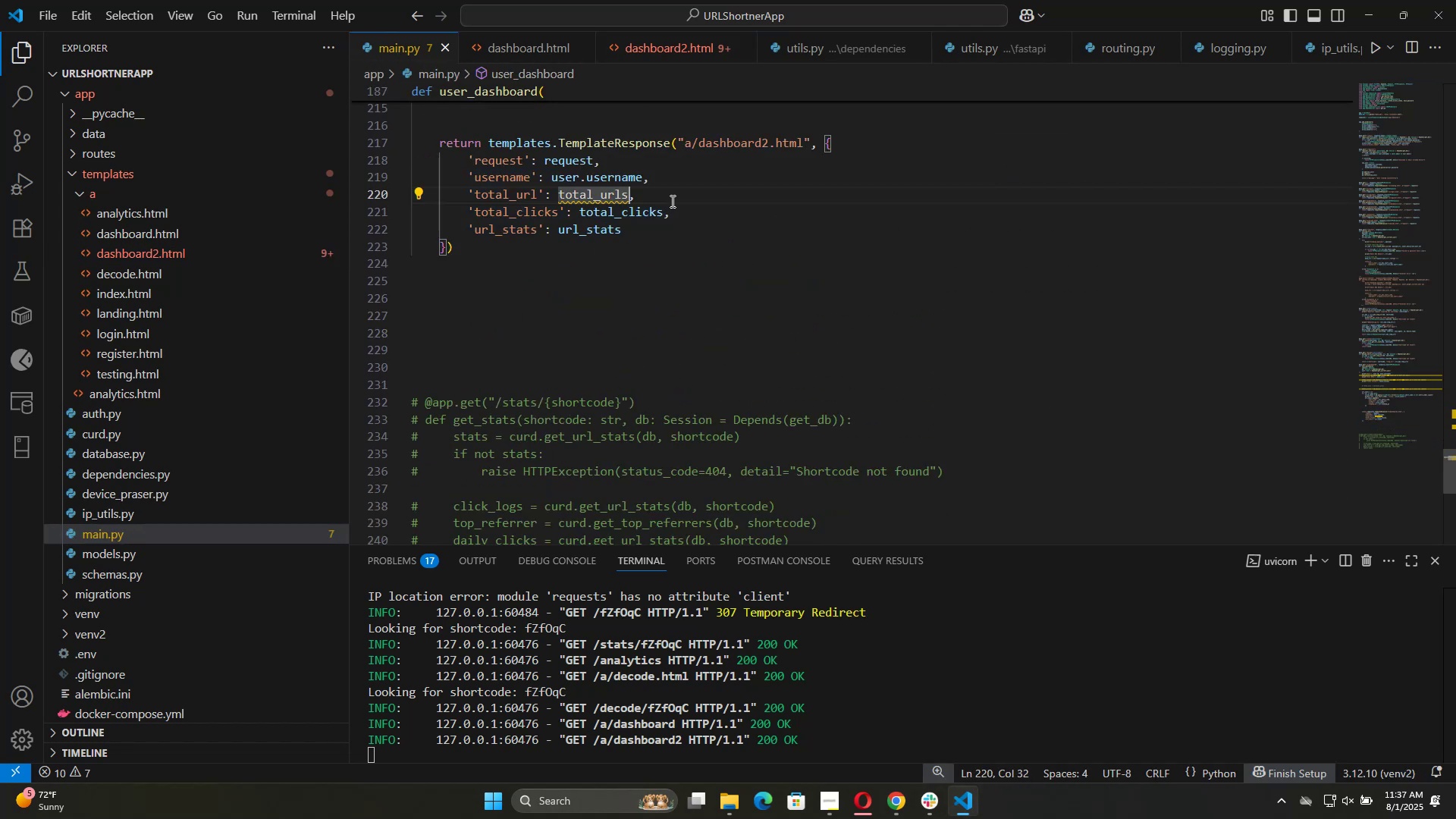 
key(ArrowRight)
 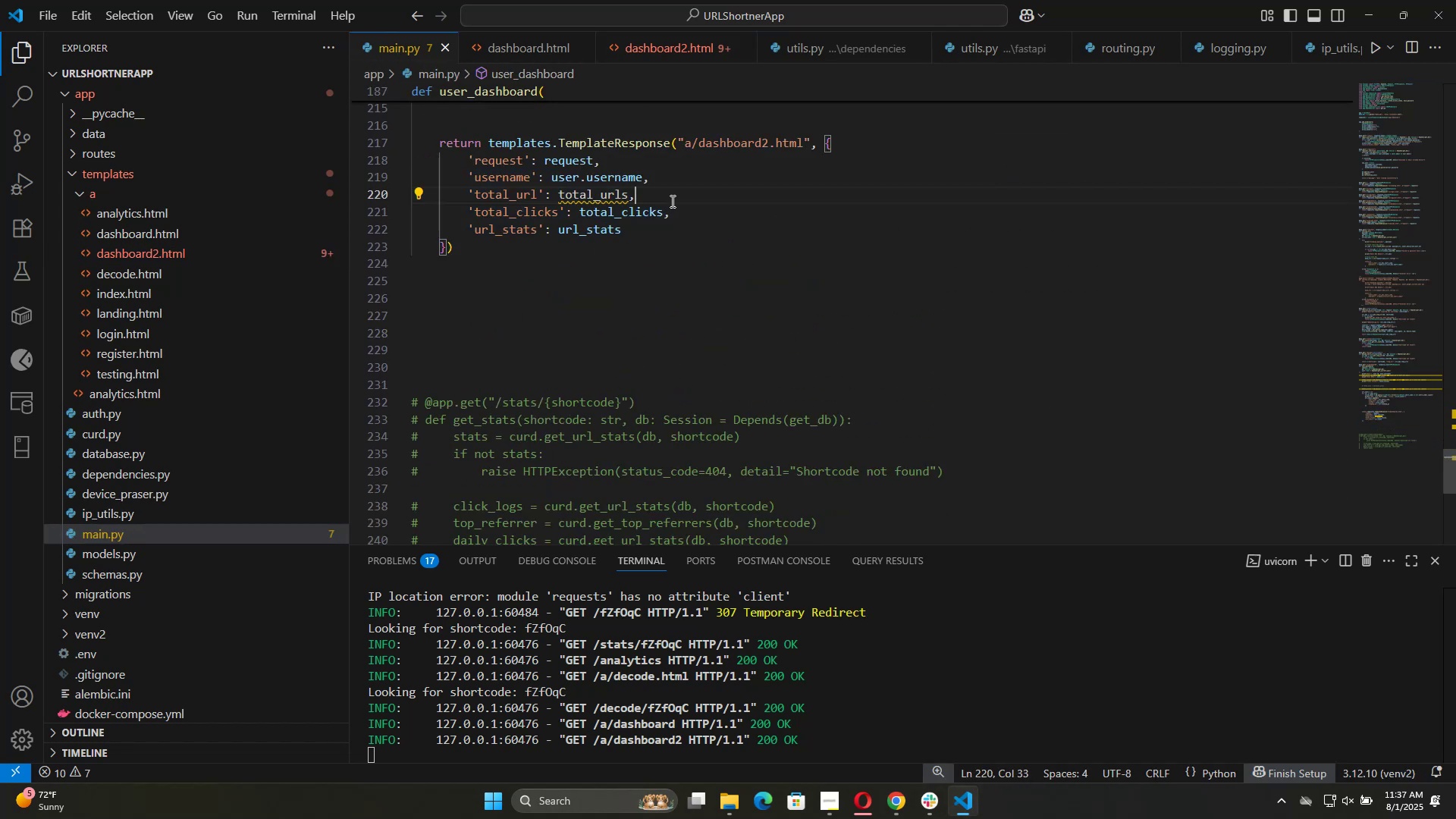 
key(ArrowLeft)
 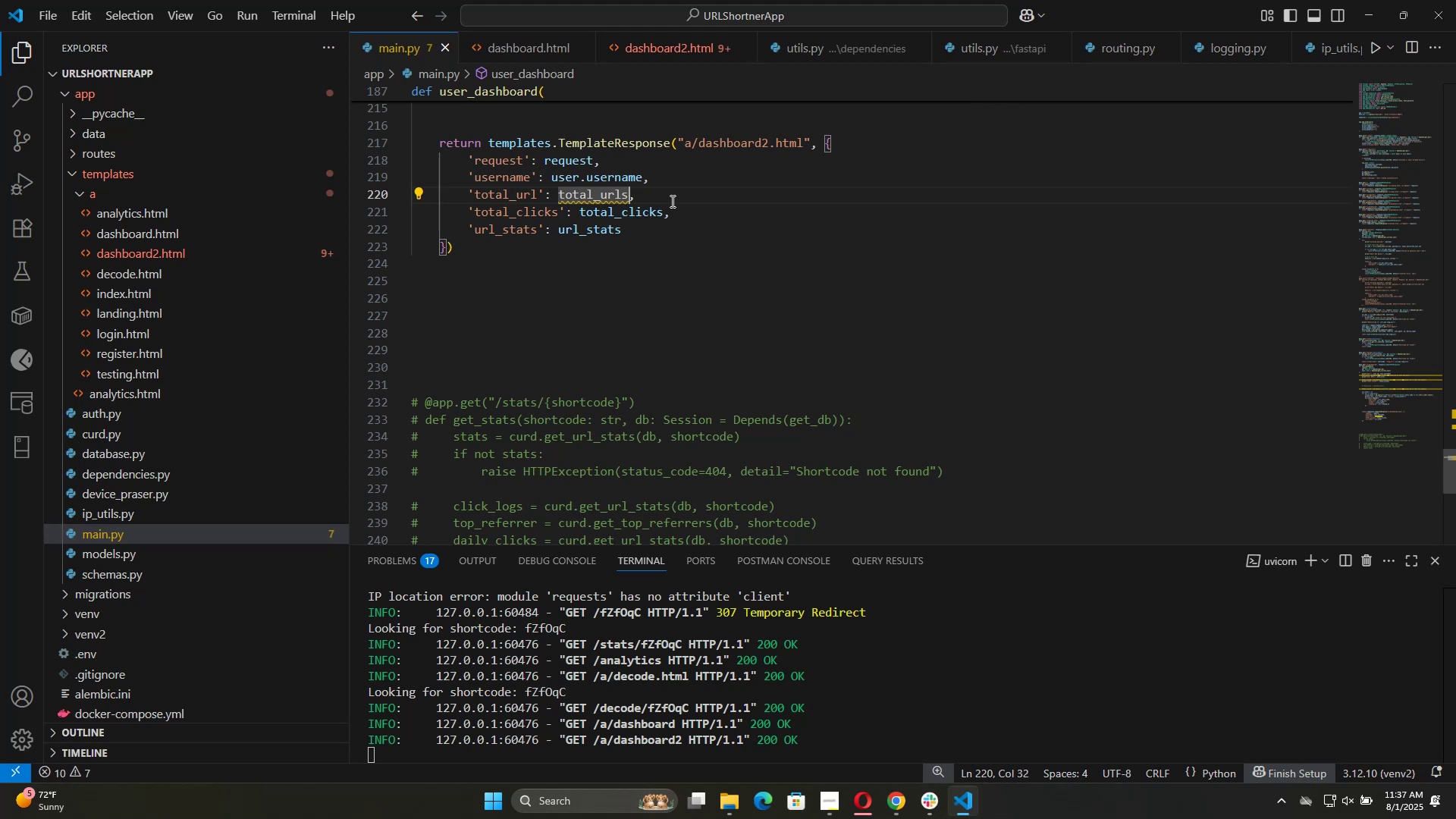 
key(Backspace)
key(Backspace)
key(Backspace)
key(Backspace)
key(Backspace)
key(Backspace)
key(Backspace)
key(Backspace)
key(Backspace)
key(Backspace)
type(to)
key(Backspace)
 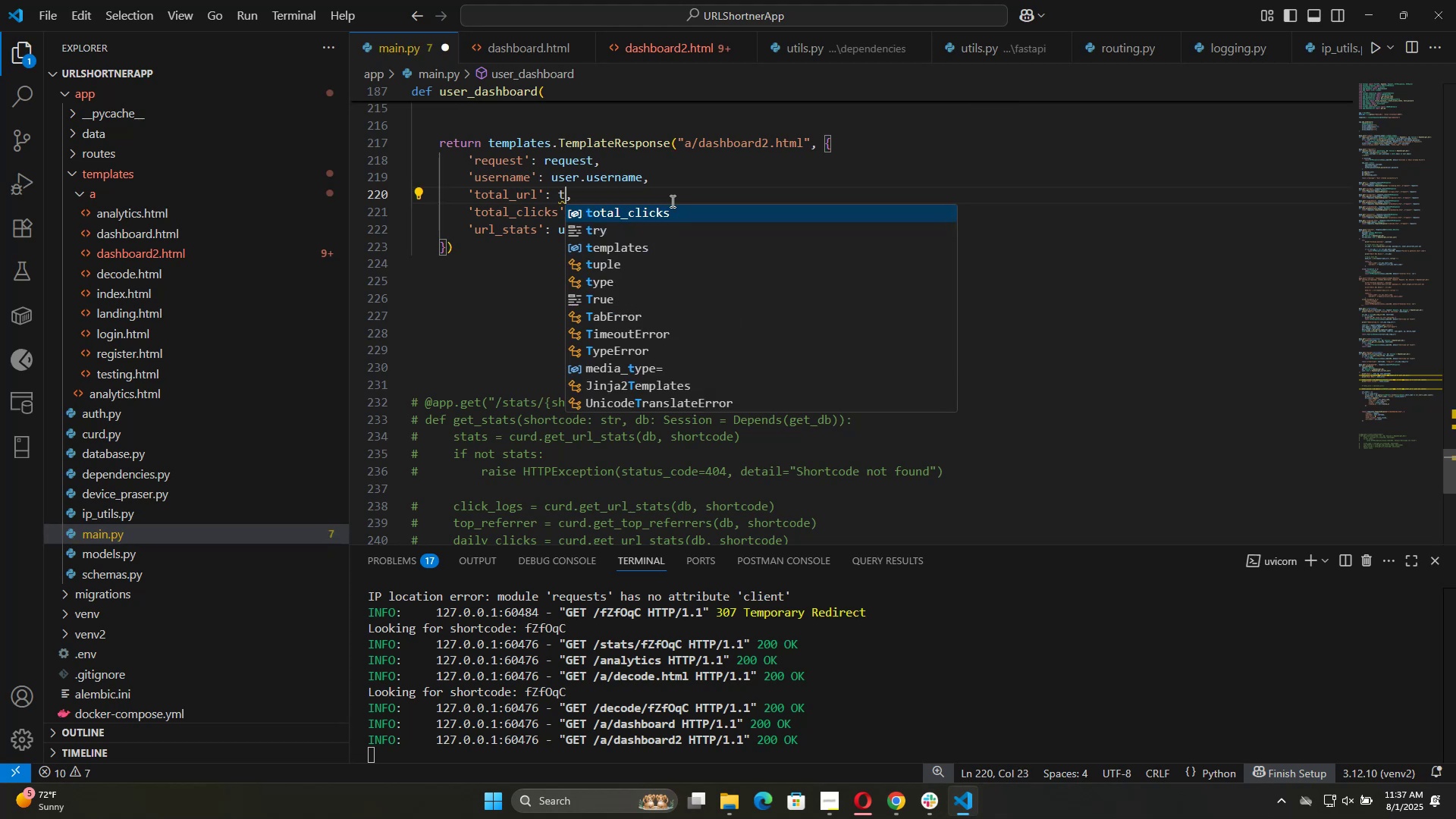 
type(ot)
key(Backspace)
 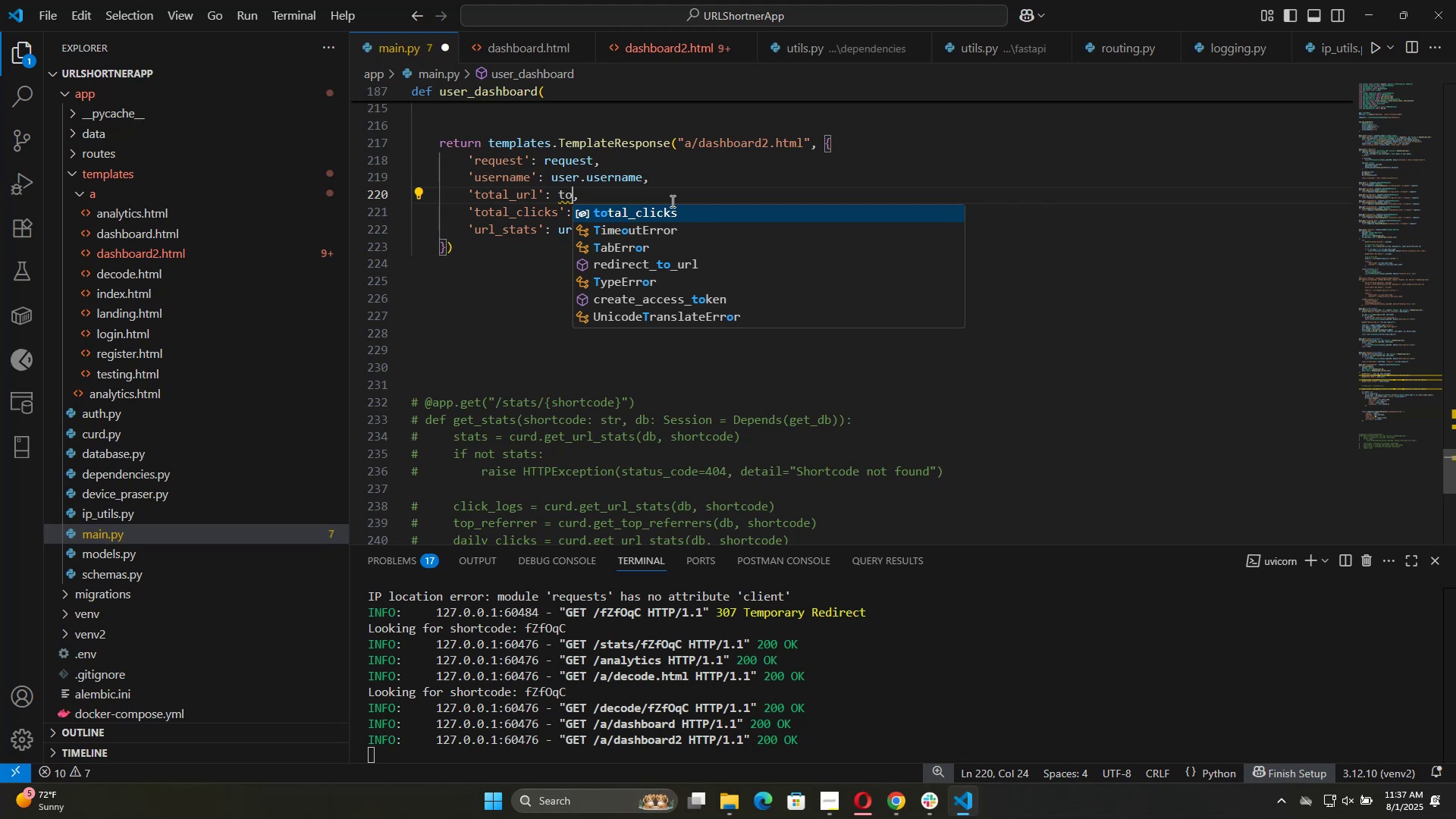 
wait(7.02)
 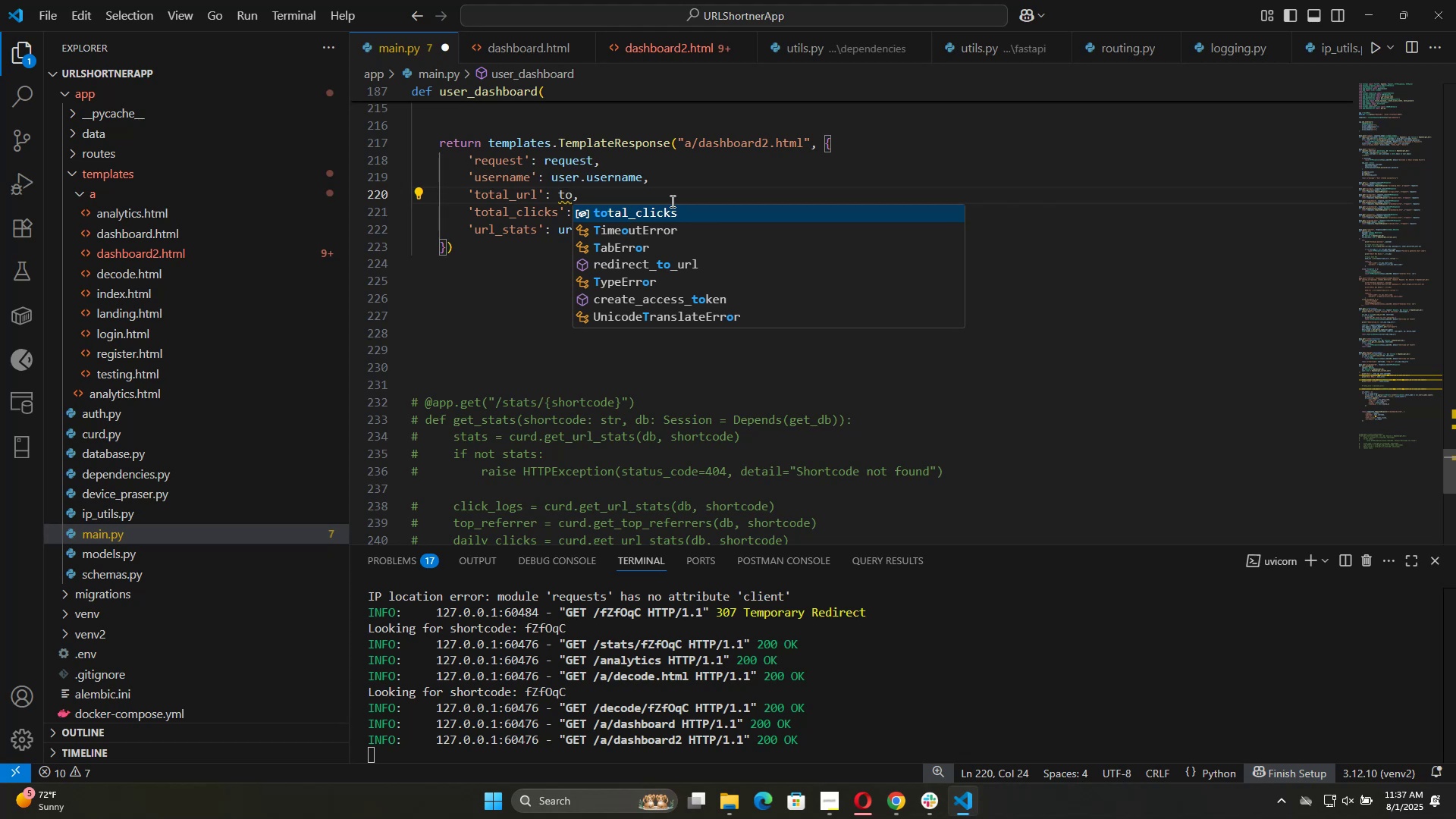 
key(Backspace)
key(Backspace)
type(url.total)
key(Backspace)
key(Backspace)
key(Backspace)
key(Backspace)
 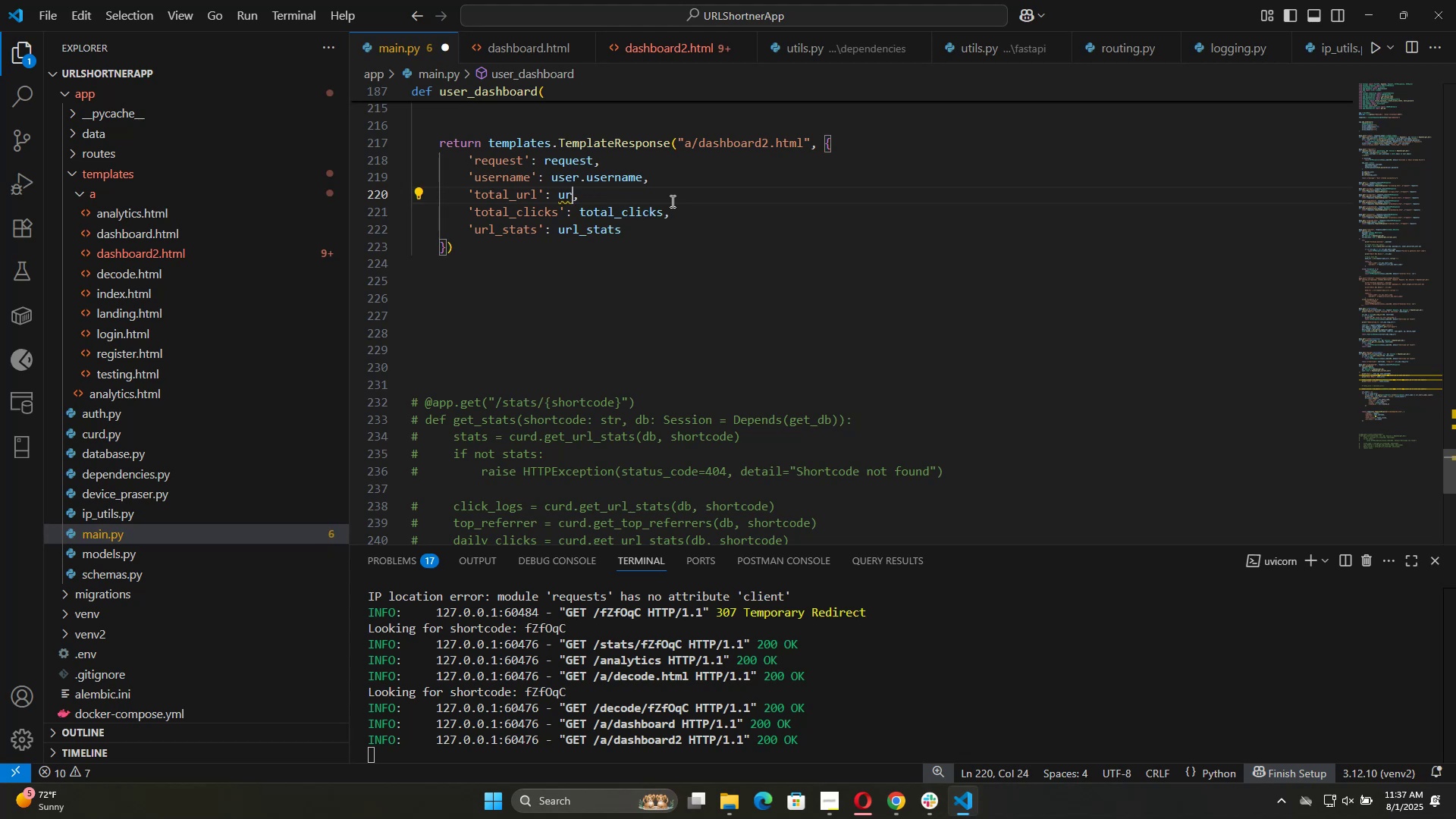 
key(Control+Z)
 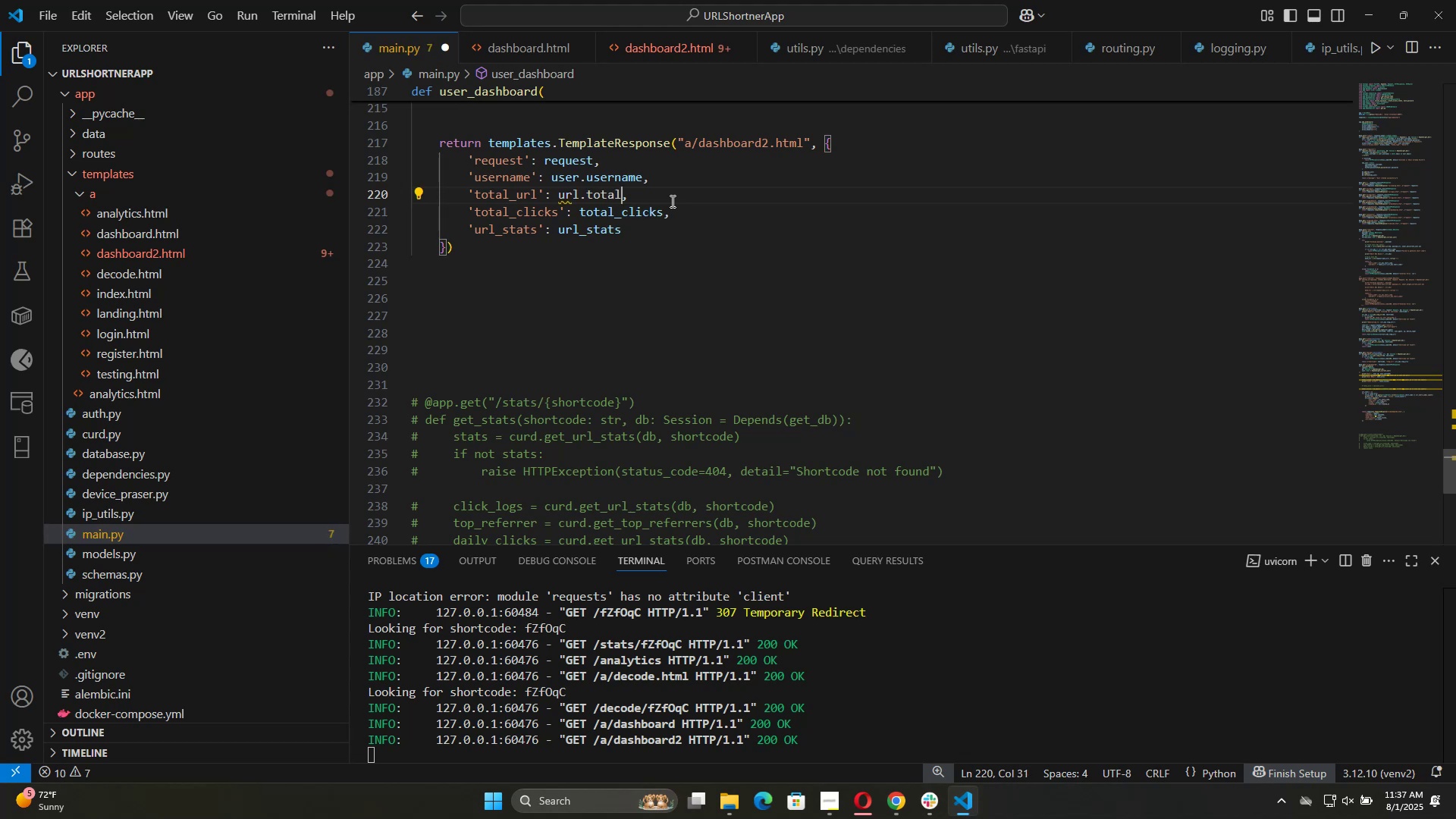 
key(Control+Z)
 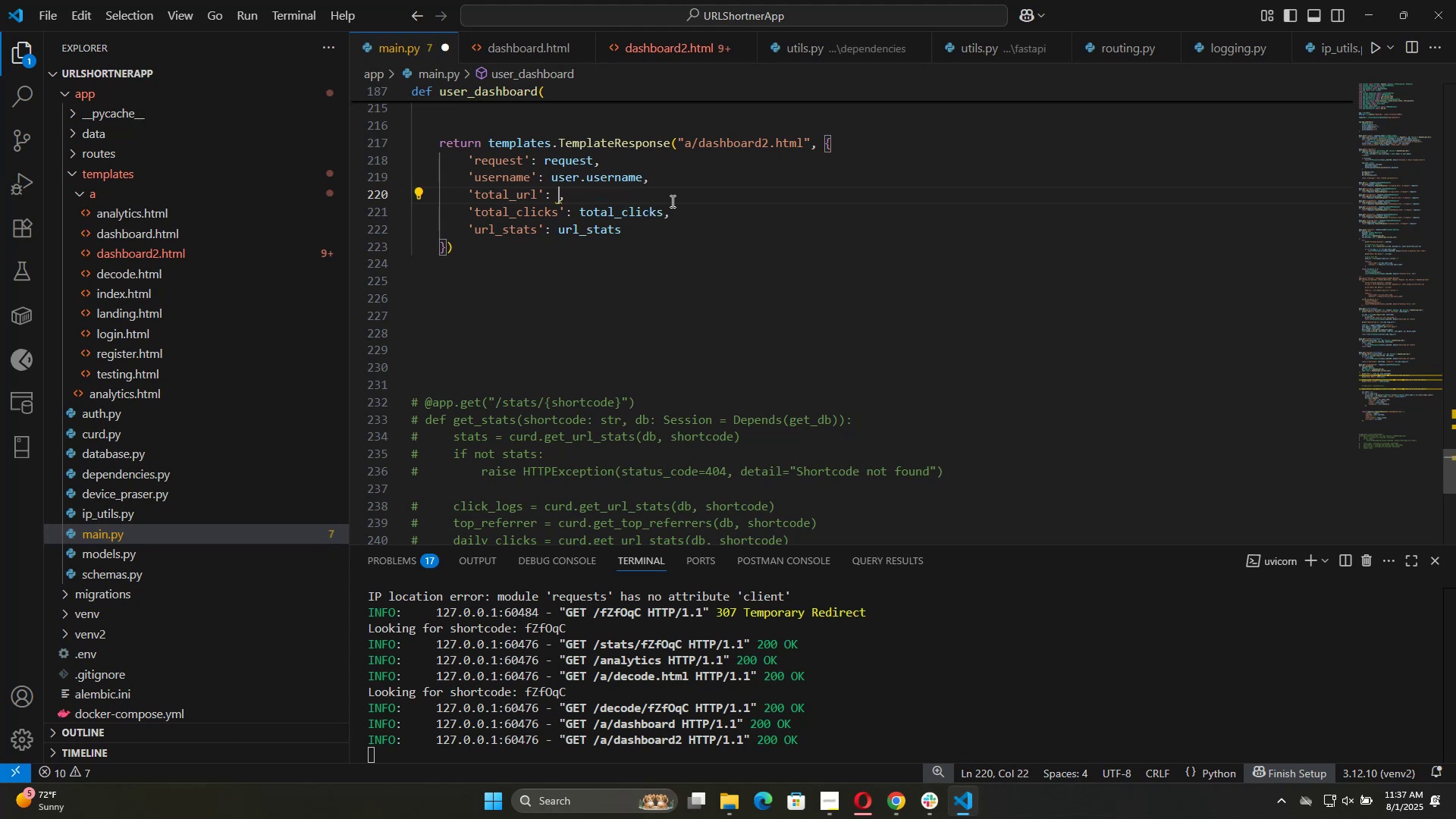 
key(Control+Z)
 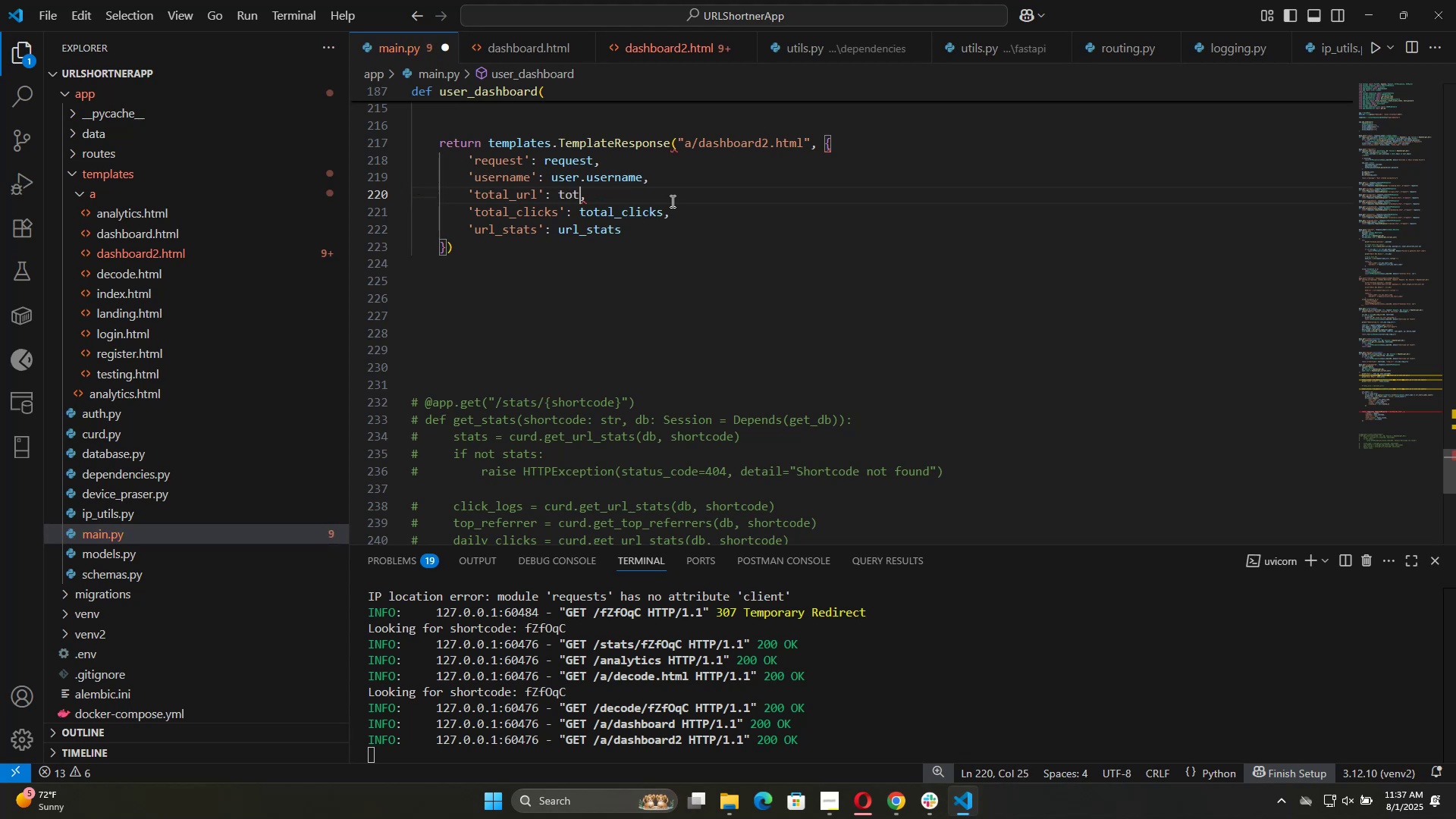 
key(Control+Z)
 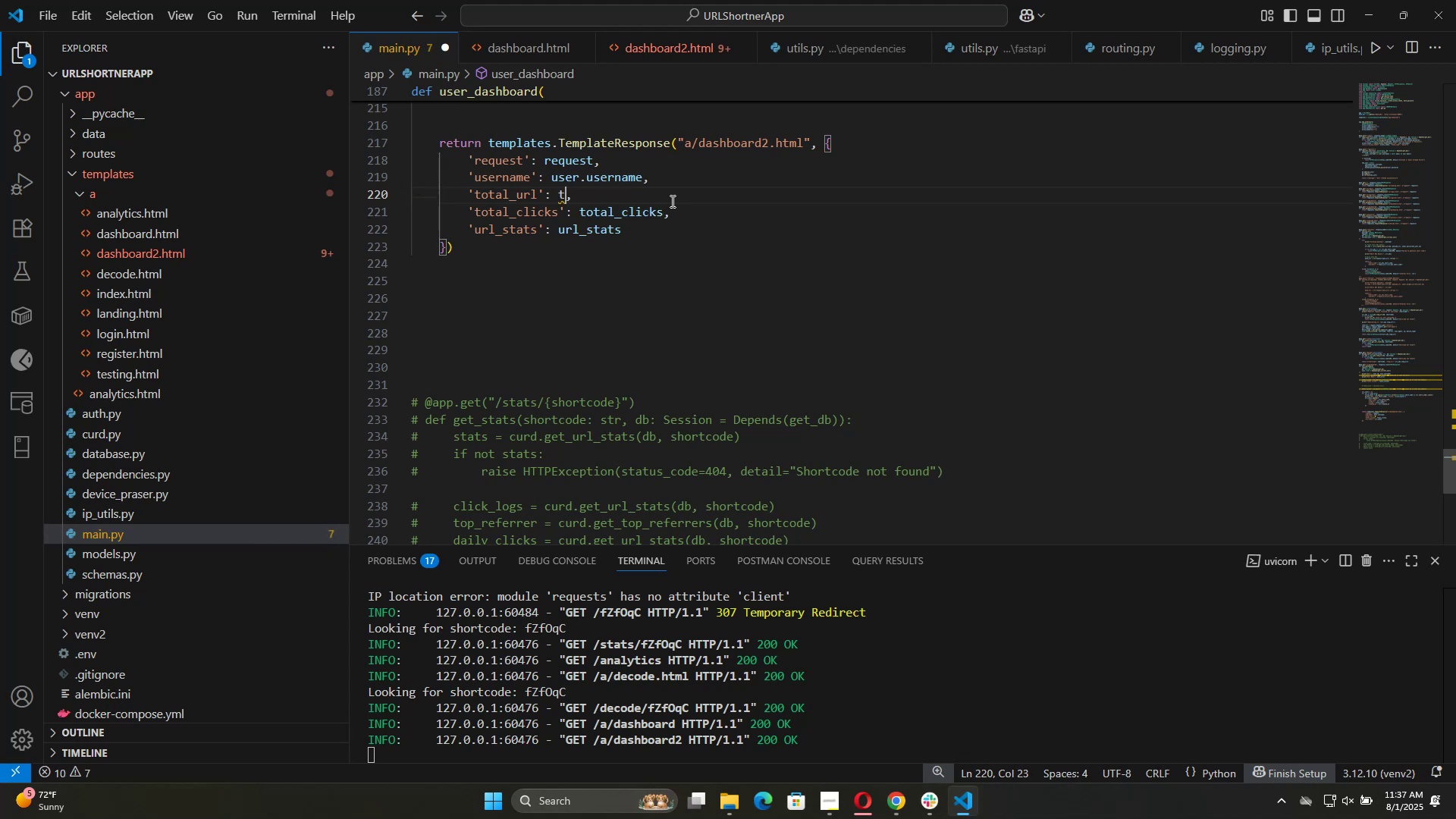 
key(Control+Z)
 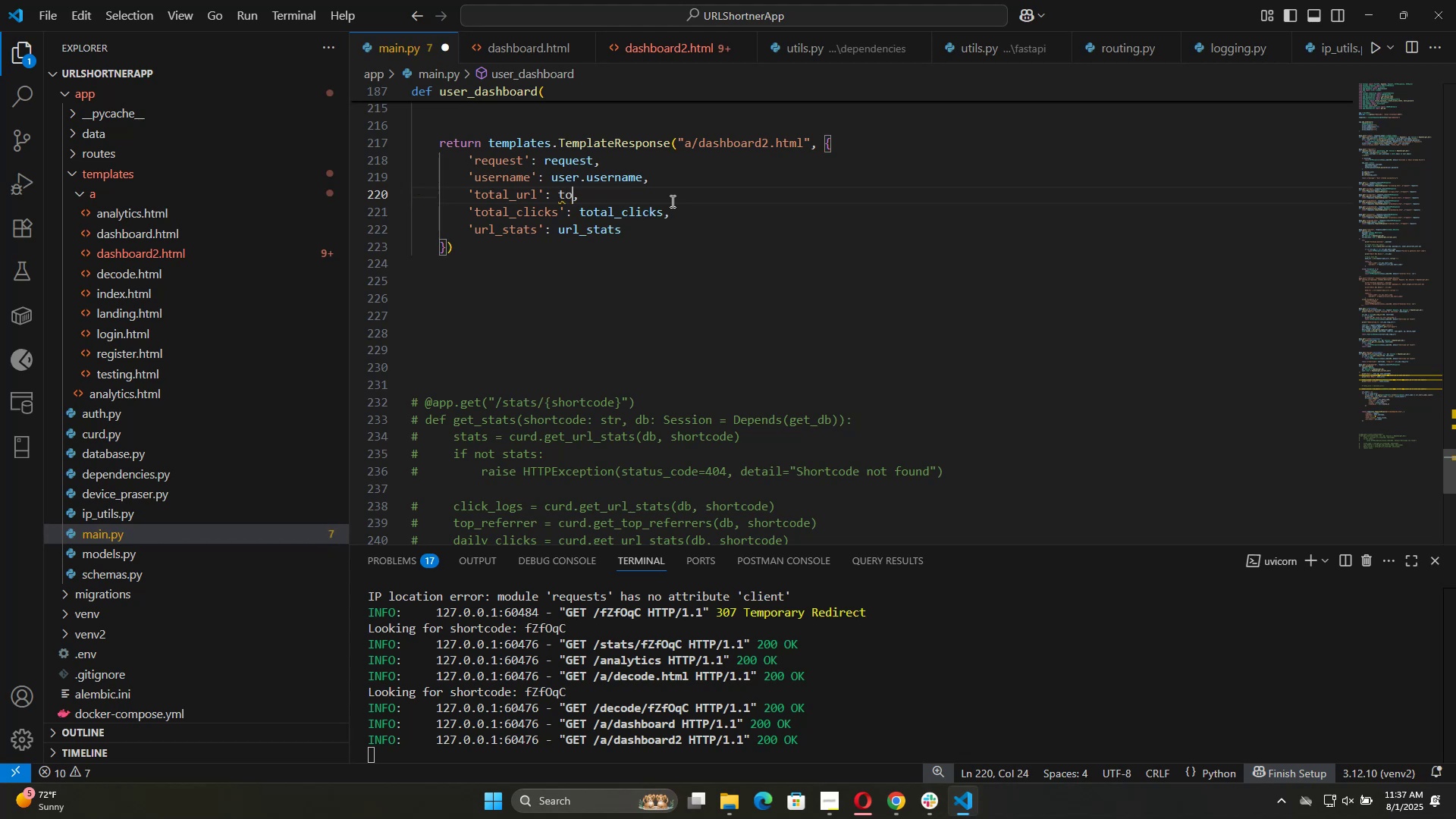 
key(Control+Z)
 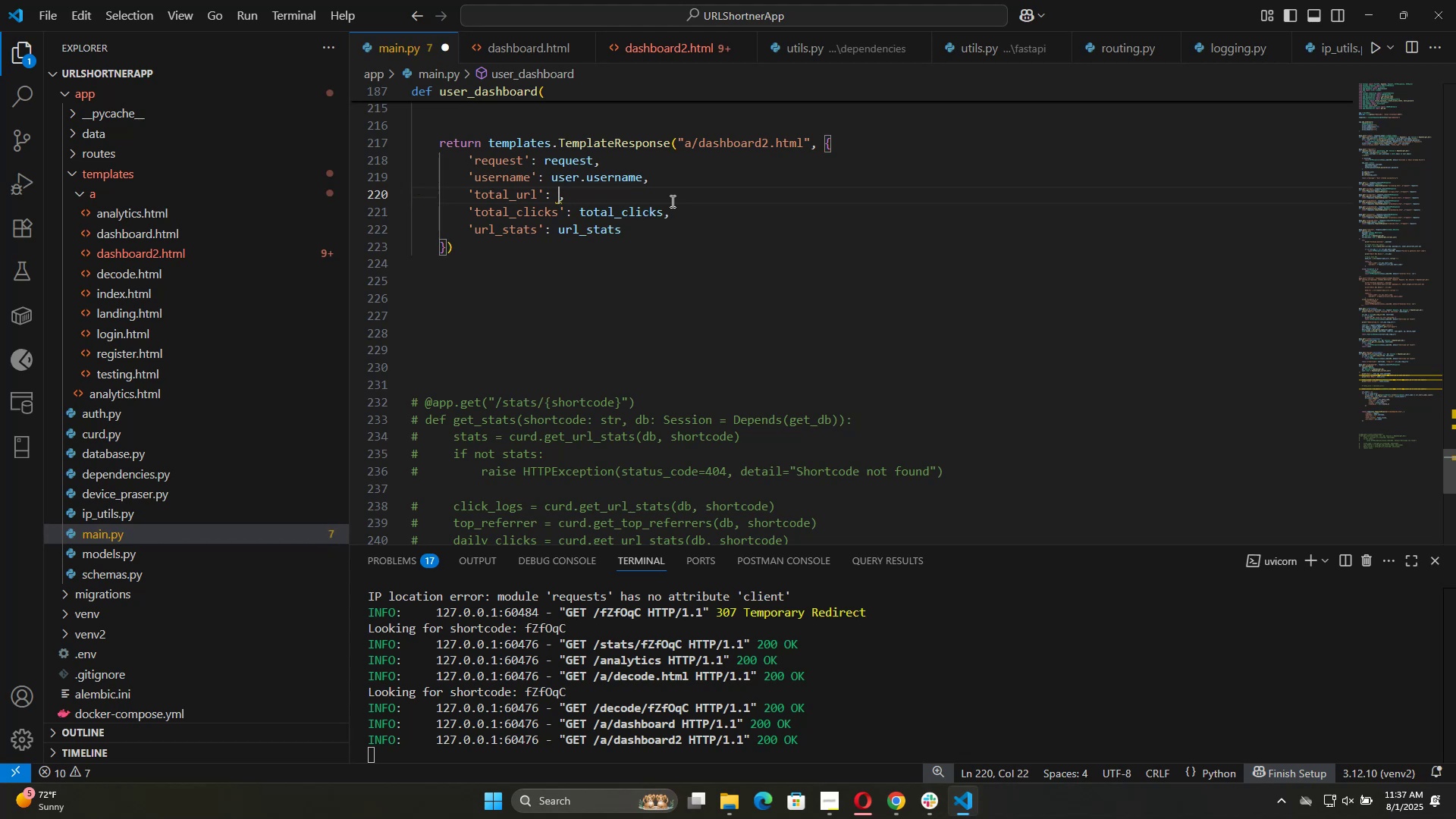 
key(Control+Z)
 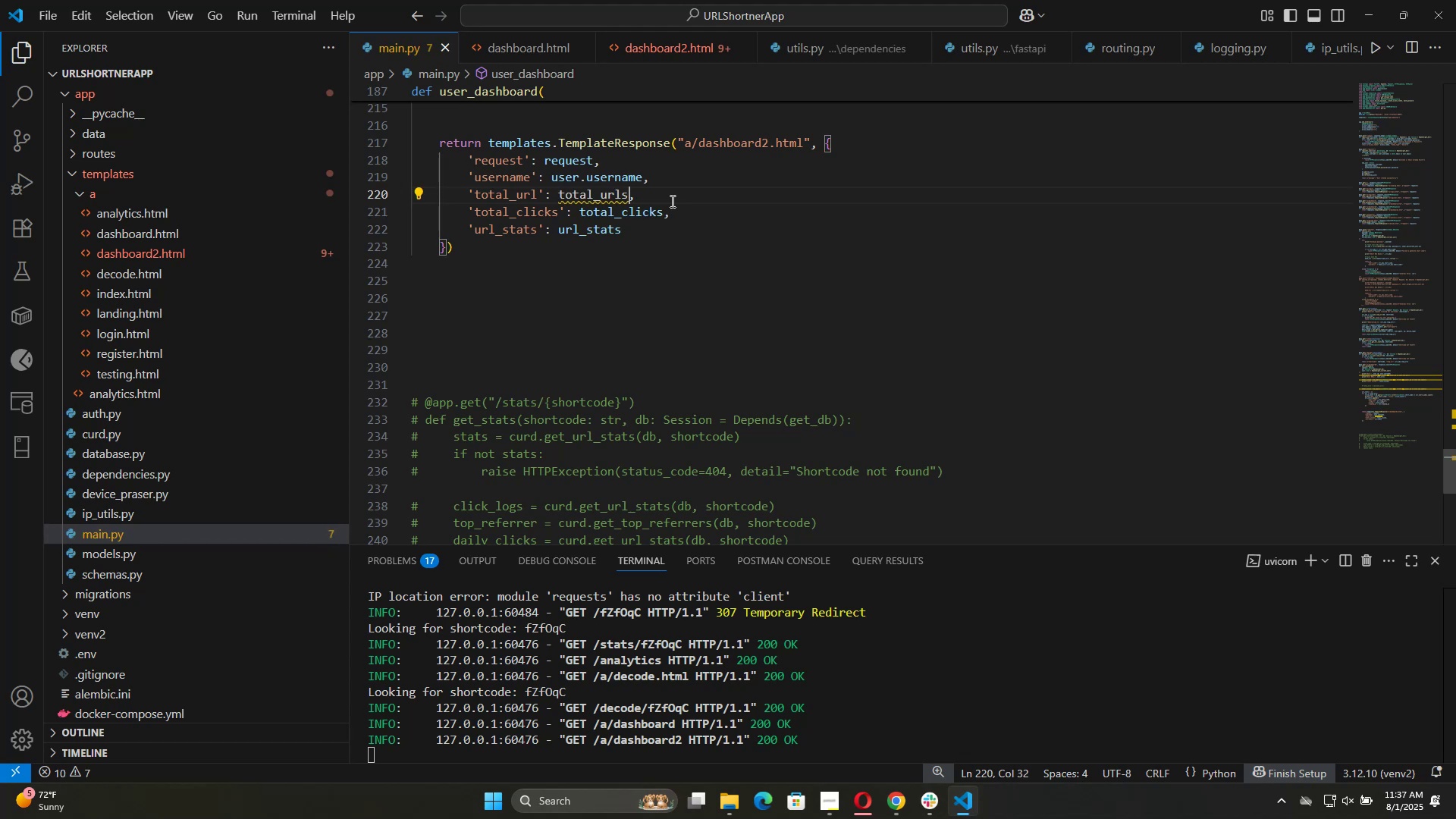 
scroll: coordinate [892, 300], scroll_direction: up, amount: 12.0
 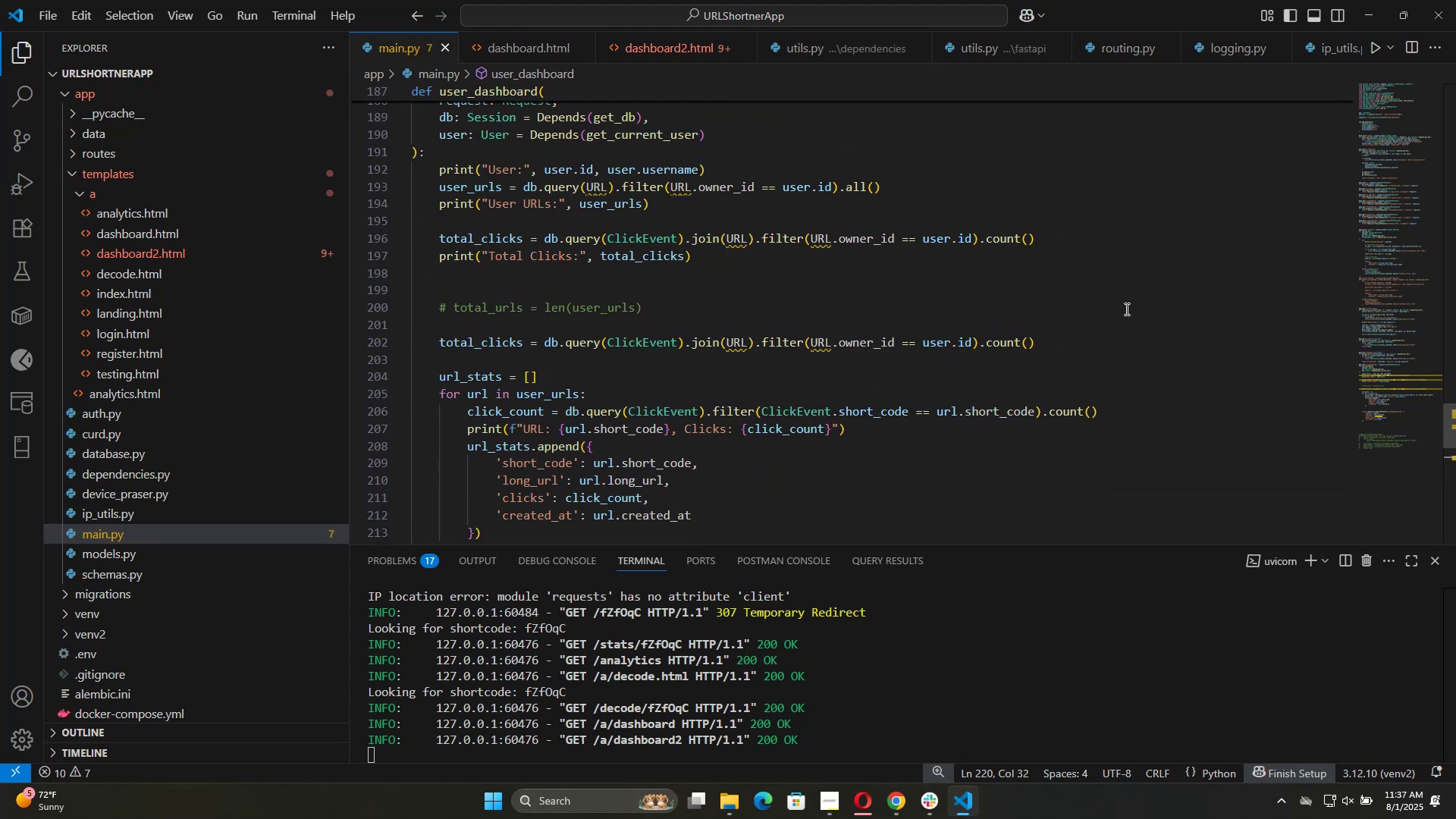 
key(Shift+ShiftLeft)
 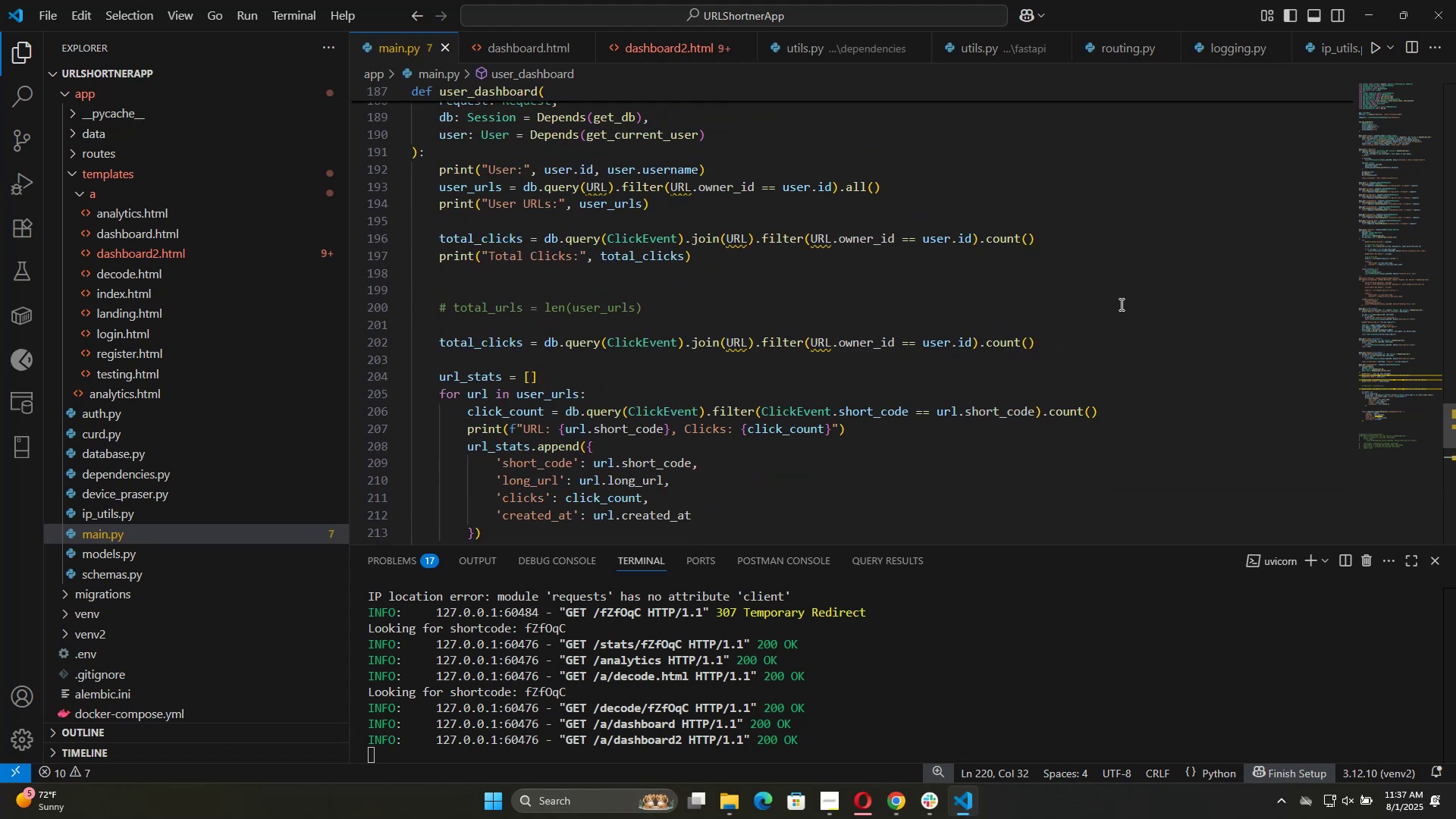 
hold_key(key=ControlLeft, duration=1.02)
scroll: coordinate [1122, 300], scroll_direction: down, amount: 2.0
 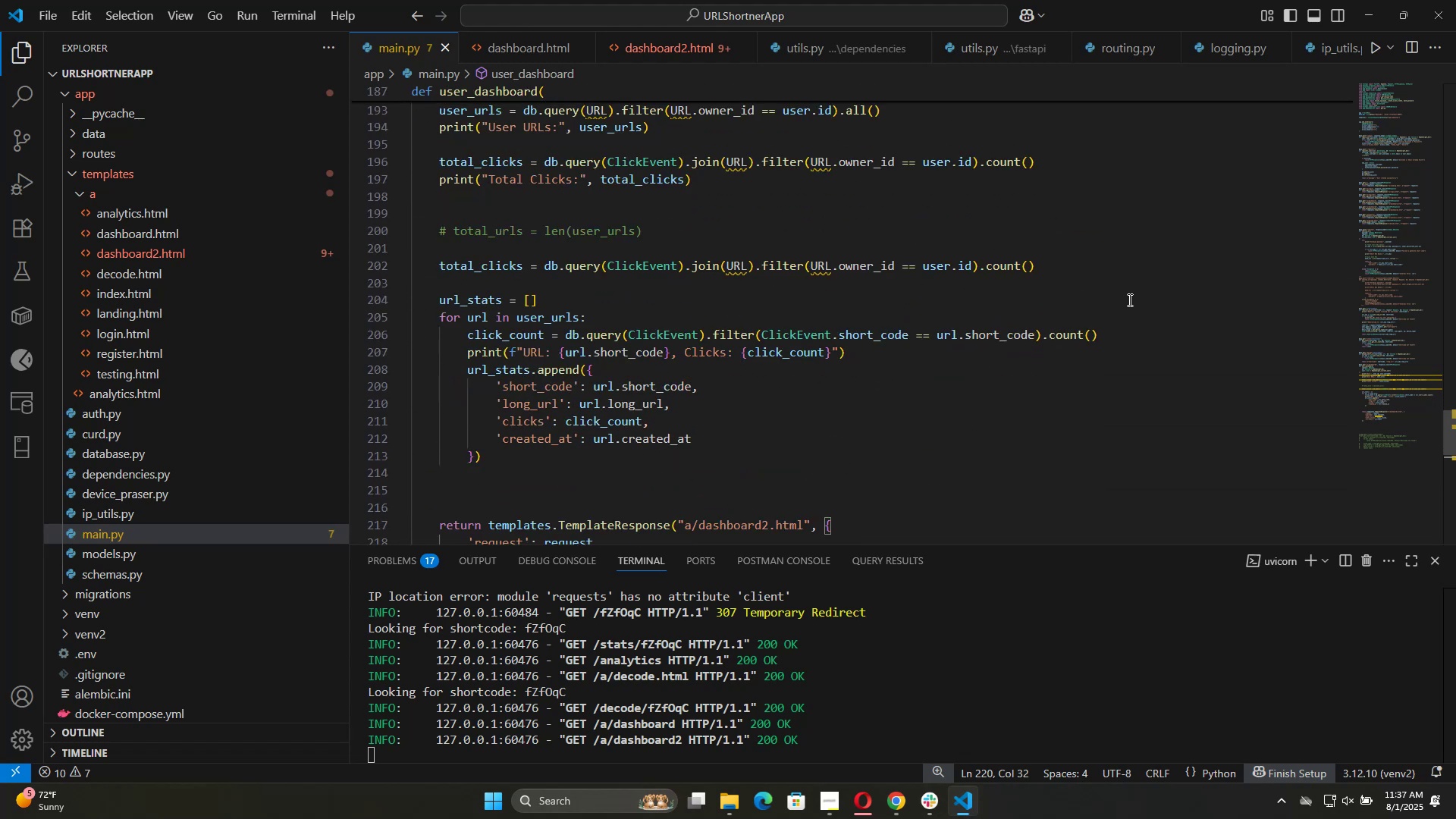 
key(Control+Minus)
 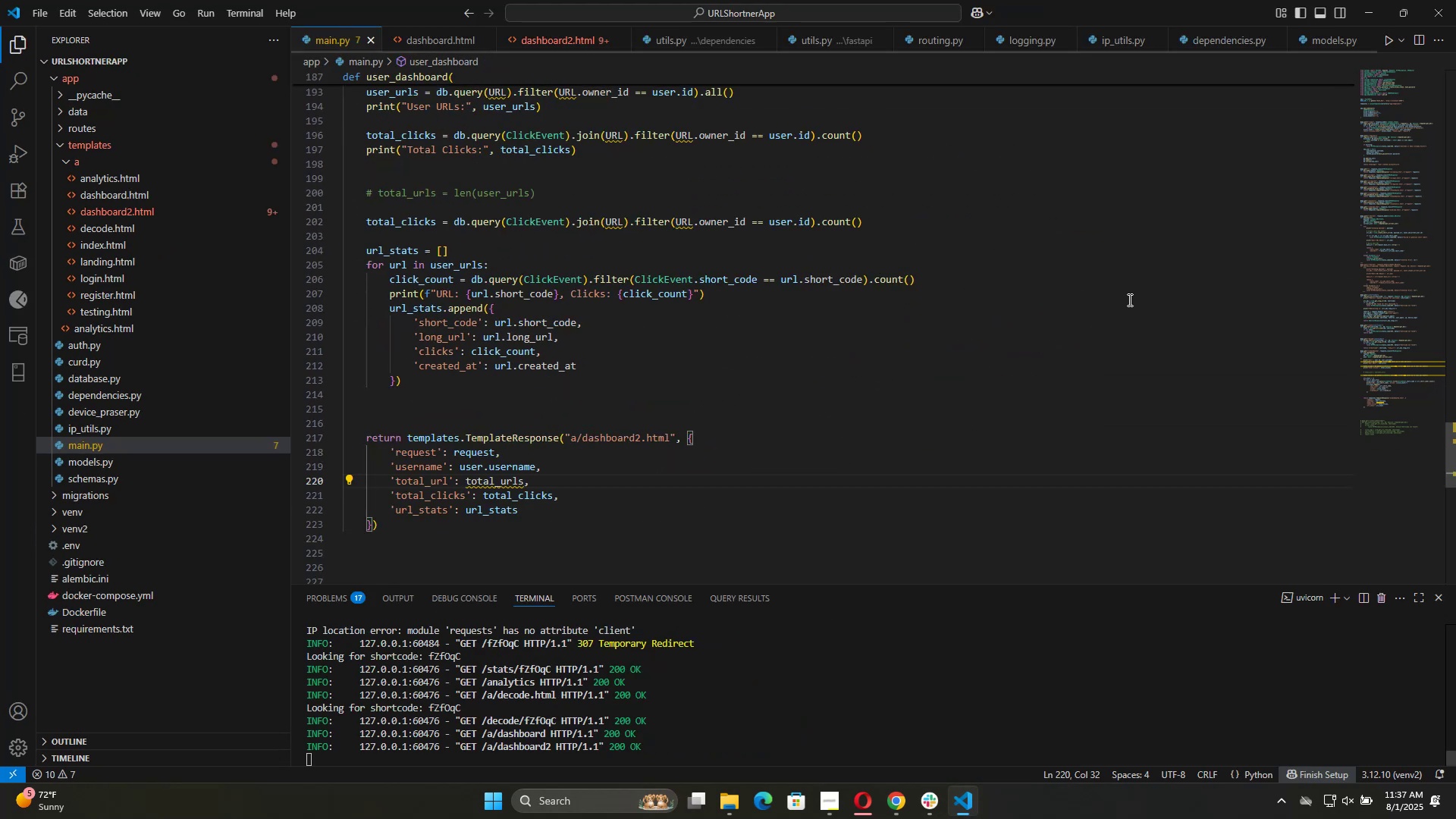 
scroll: coordinate [1124, 304], scroll_direction: up, amount: 5.0
 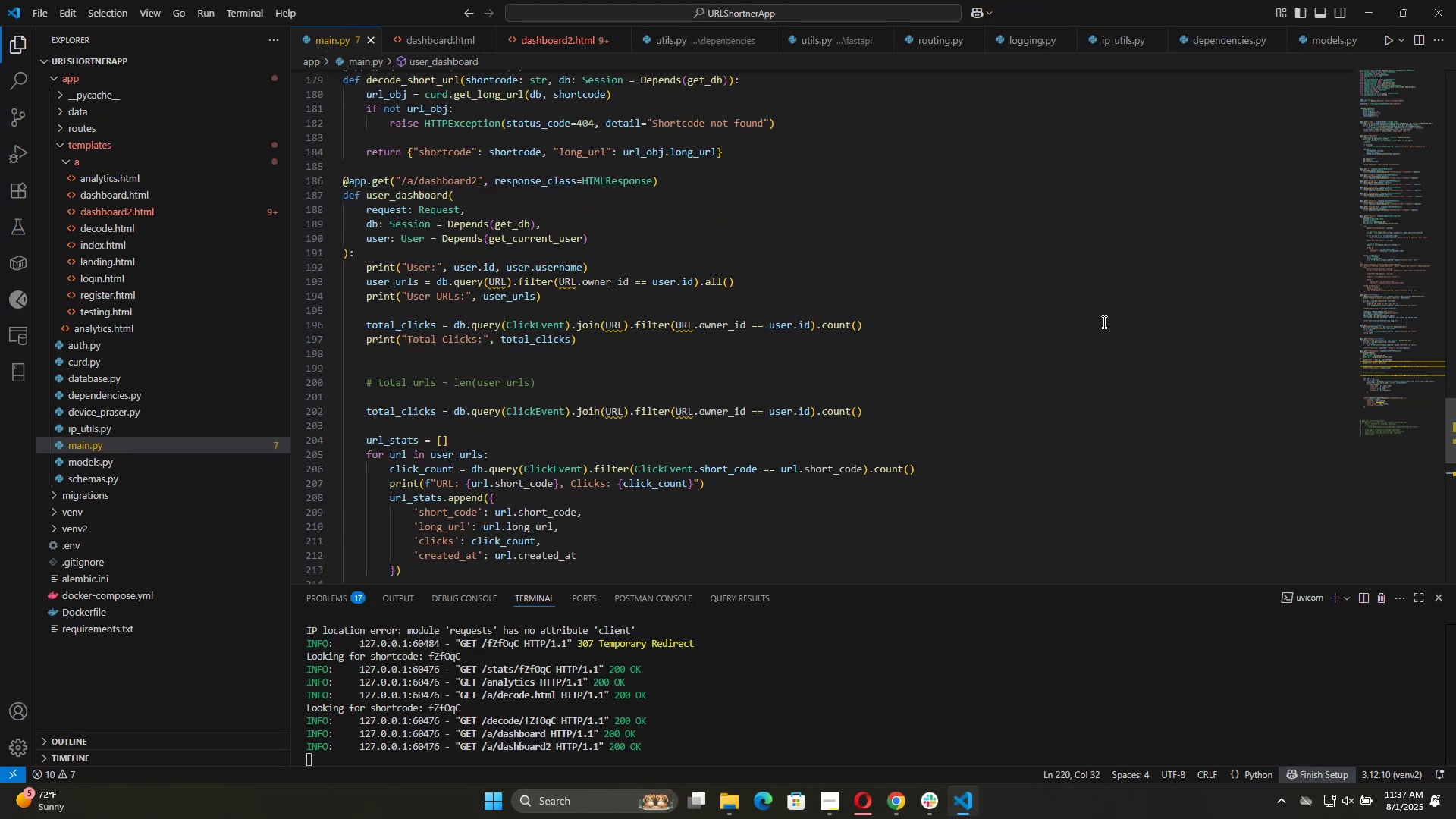 
scroll: coordinate [1028, 380], scroll_direction: down, amount: 4.0
 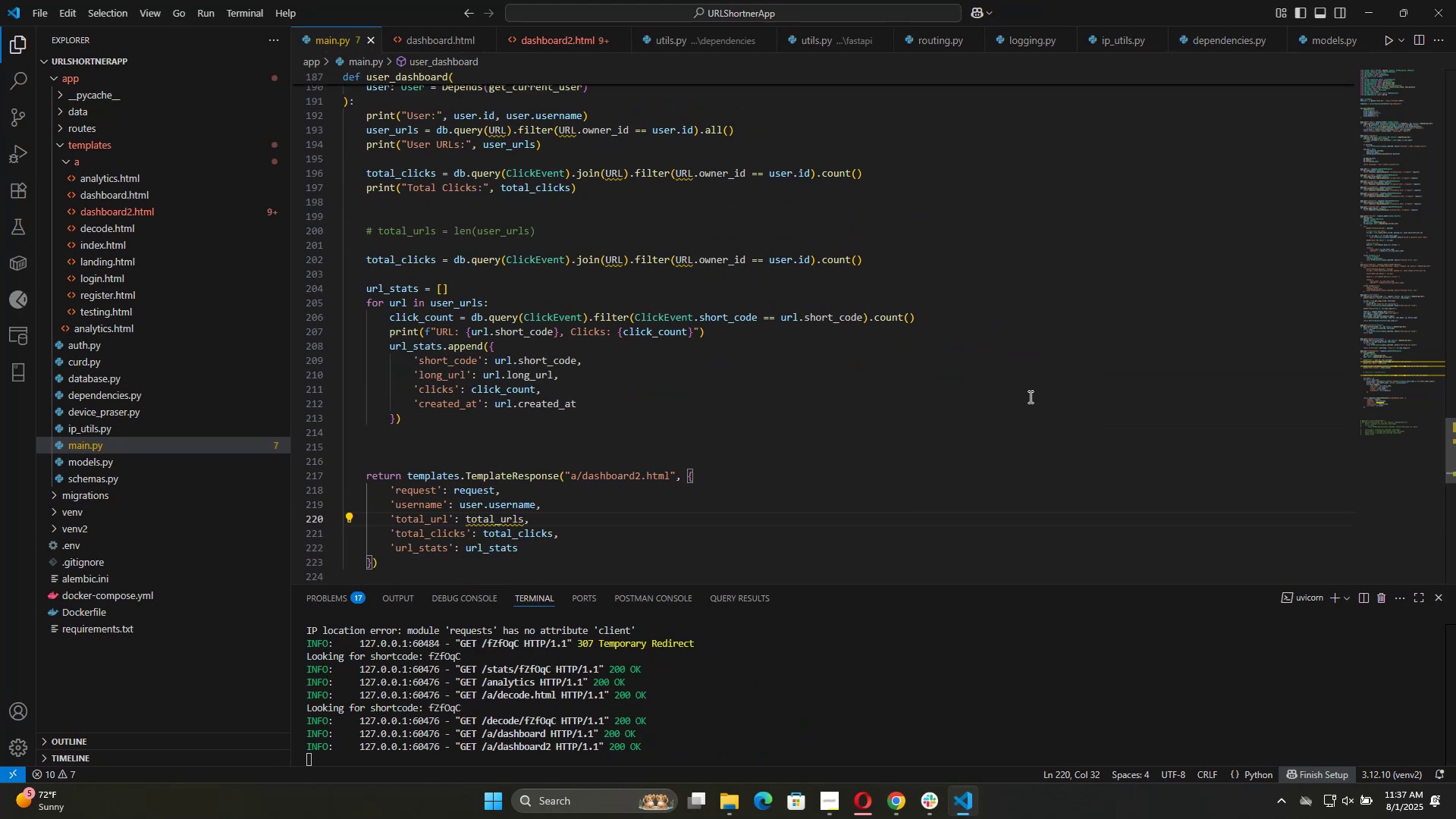 
scroll: coordinate [1029, 403], scroll_direction: up, amount: 2.0
 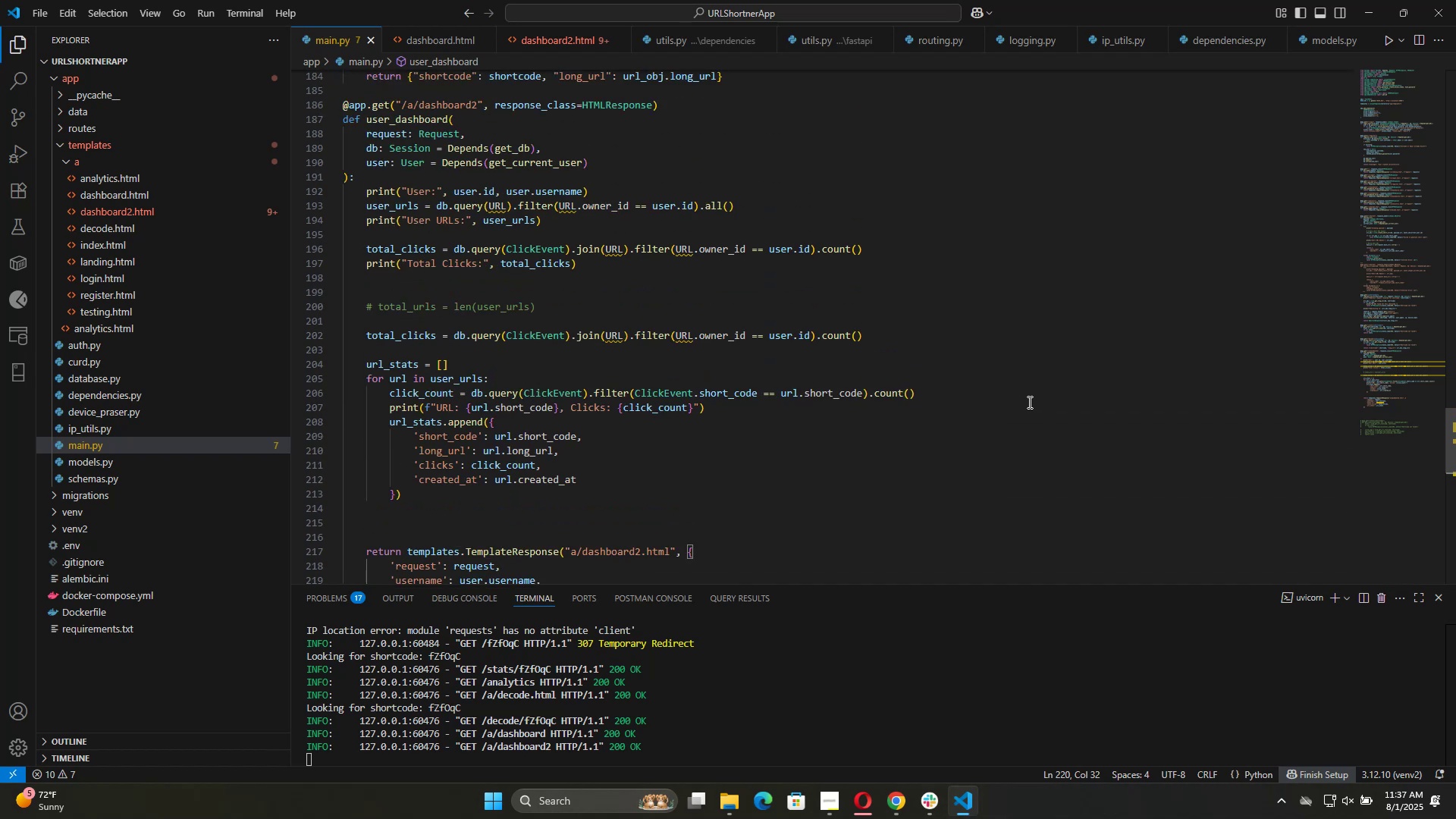 
left_click([1398, 371])
 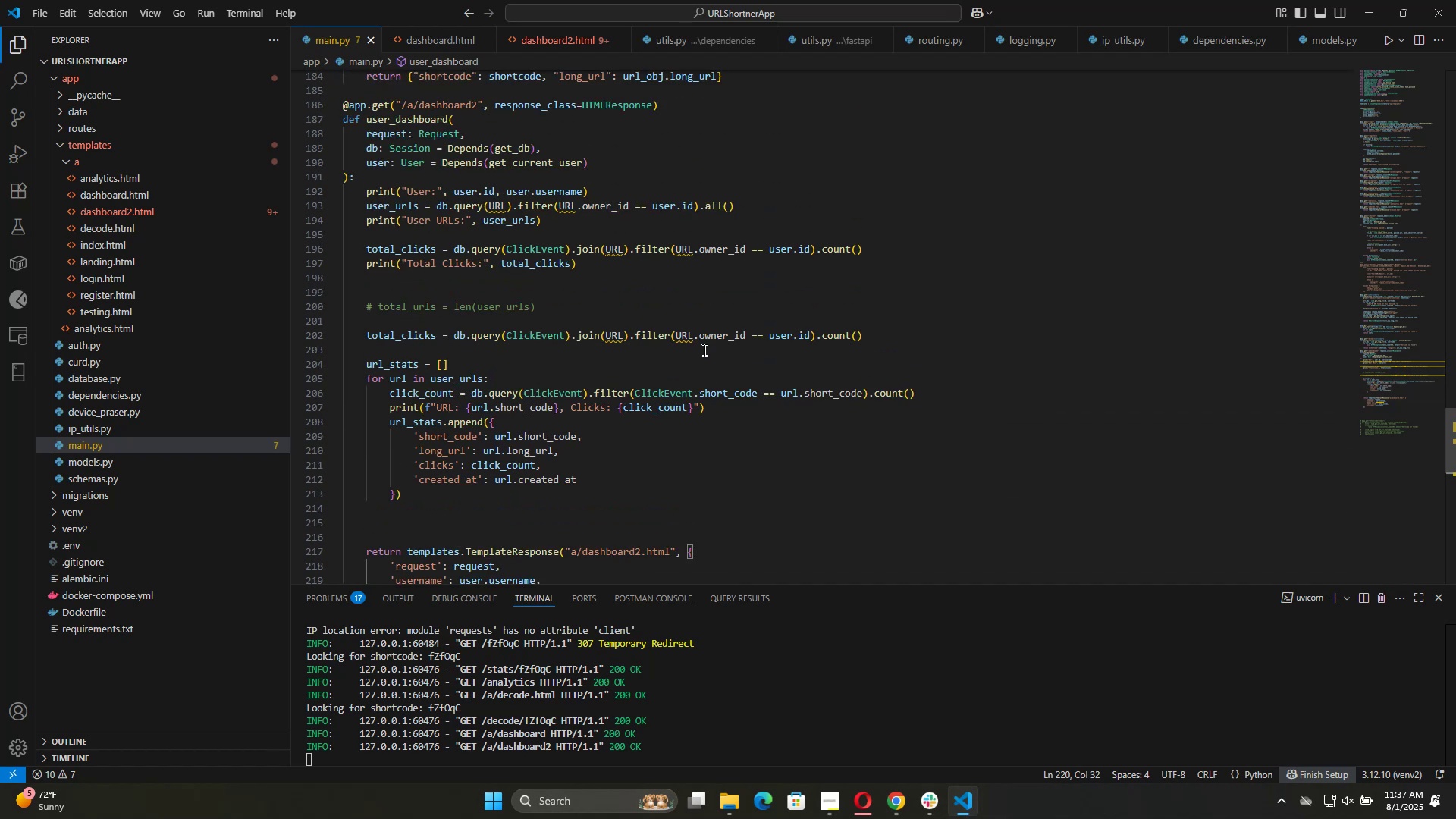 
double_click([684, 338])
 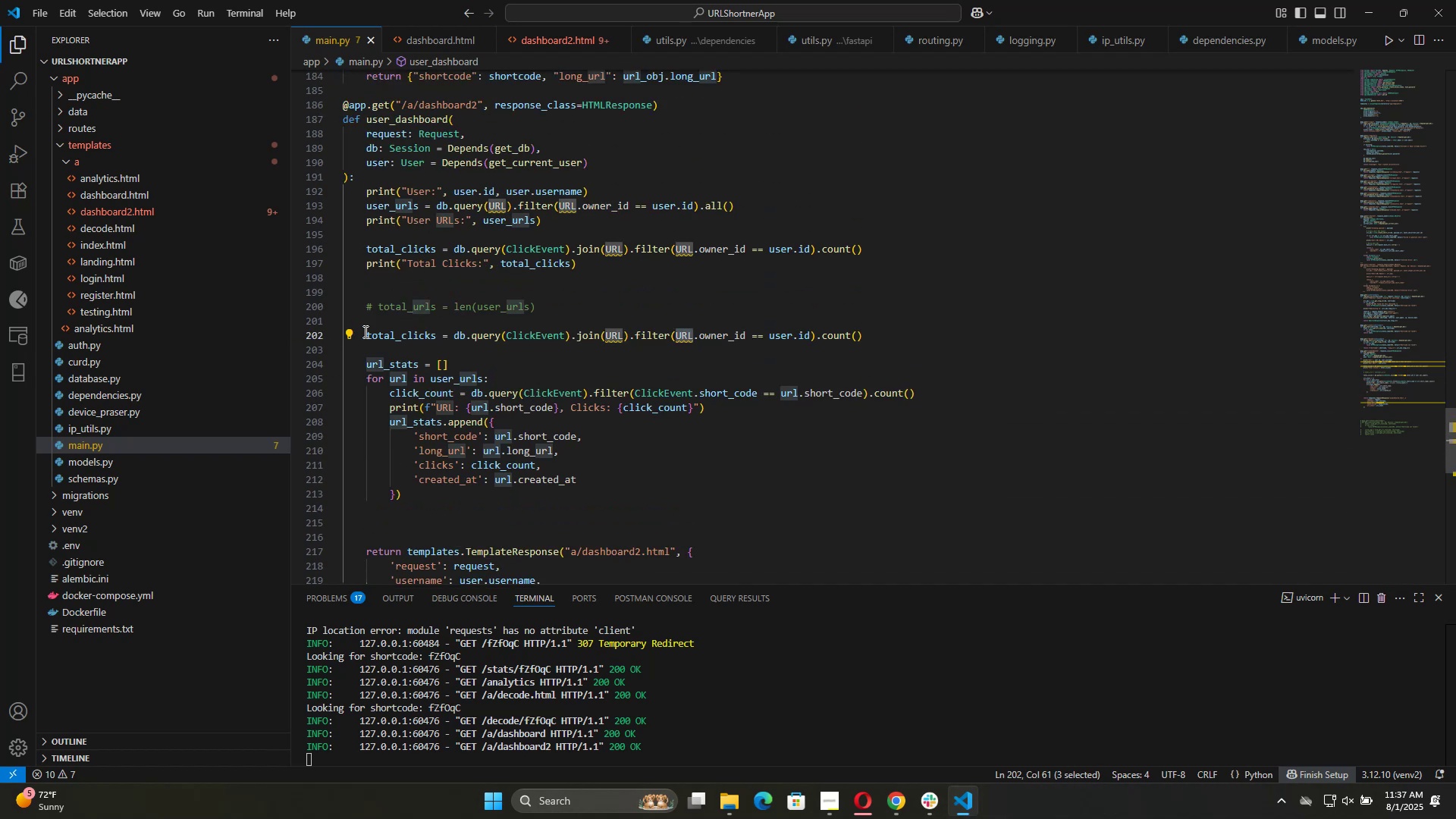 
left_click([352, 334])
 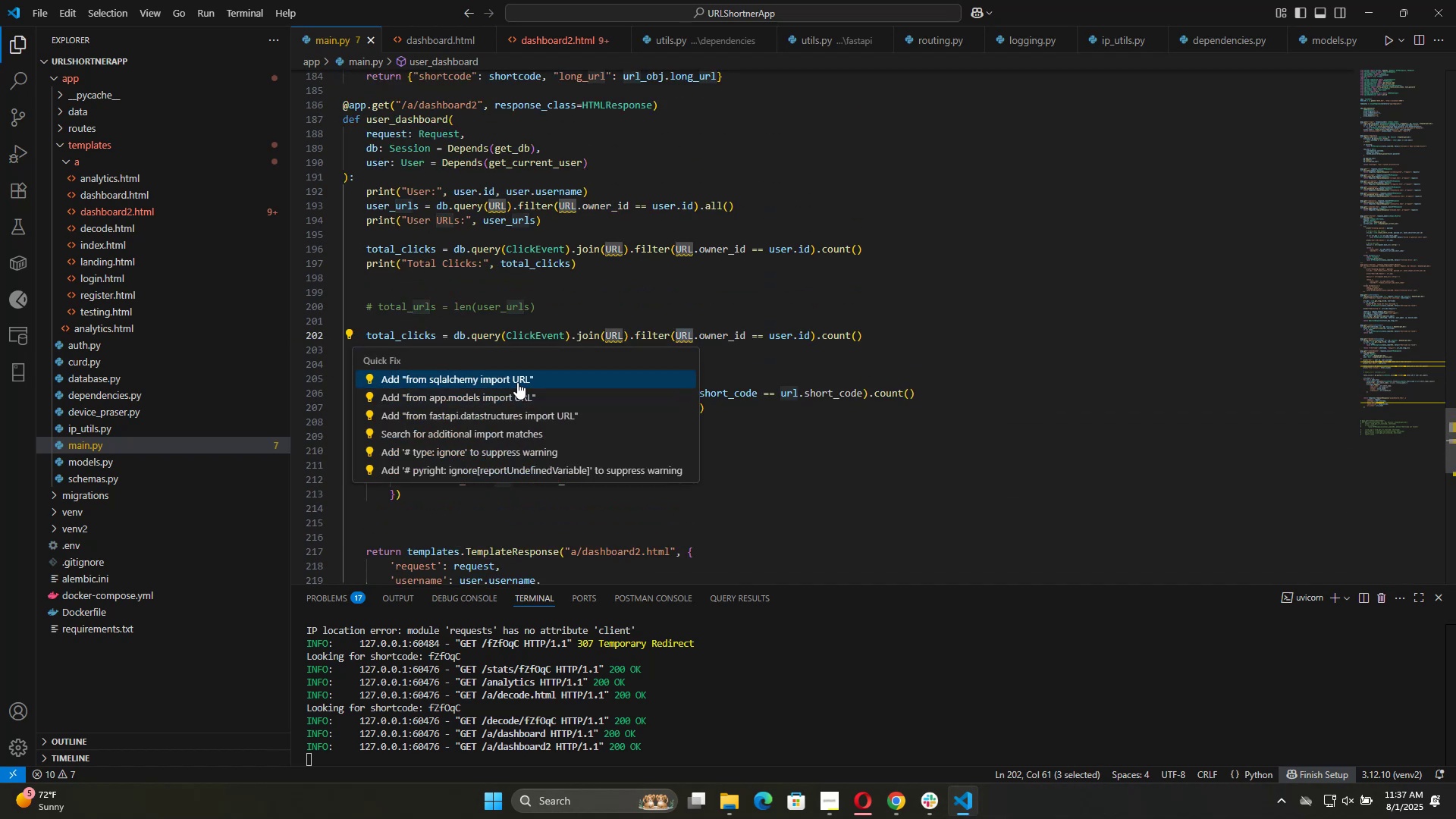 
left_click([517, 382])
 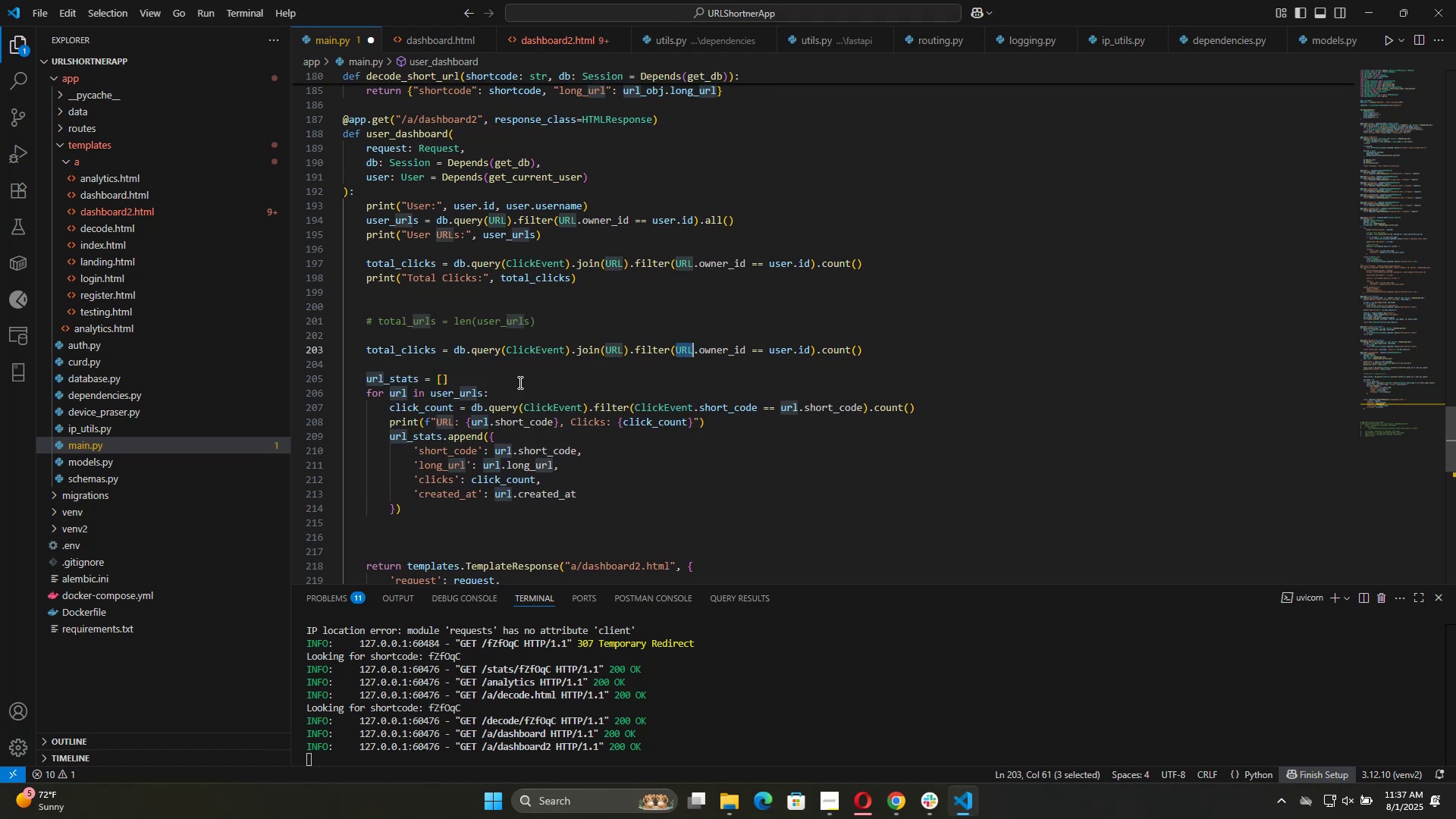 
scroll: coordinate [742, 446], scroll_direction: down, amount: 7.0
 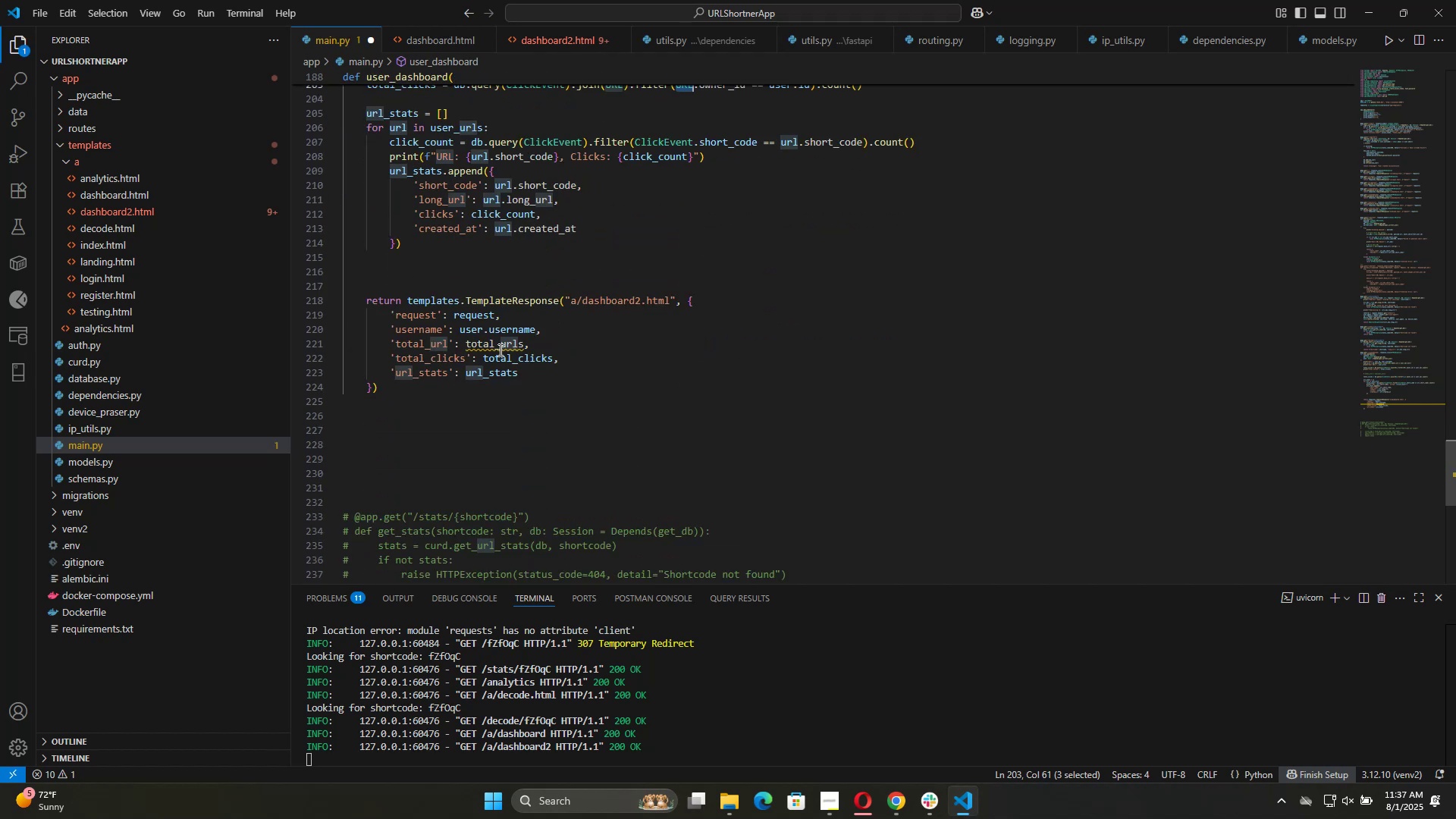 
left_click([484, 340])
 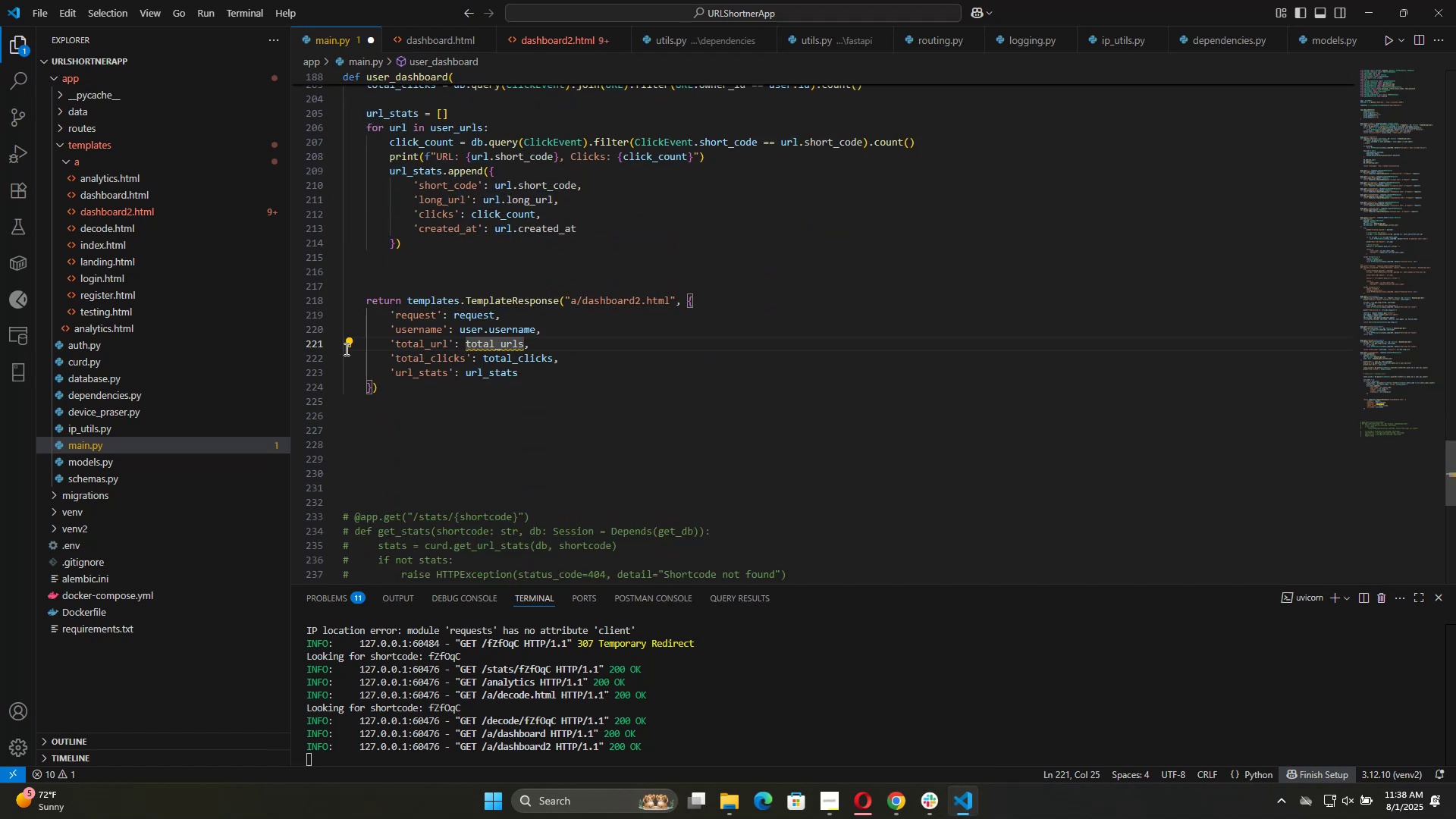 
left_click([347, 345])
 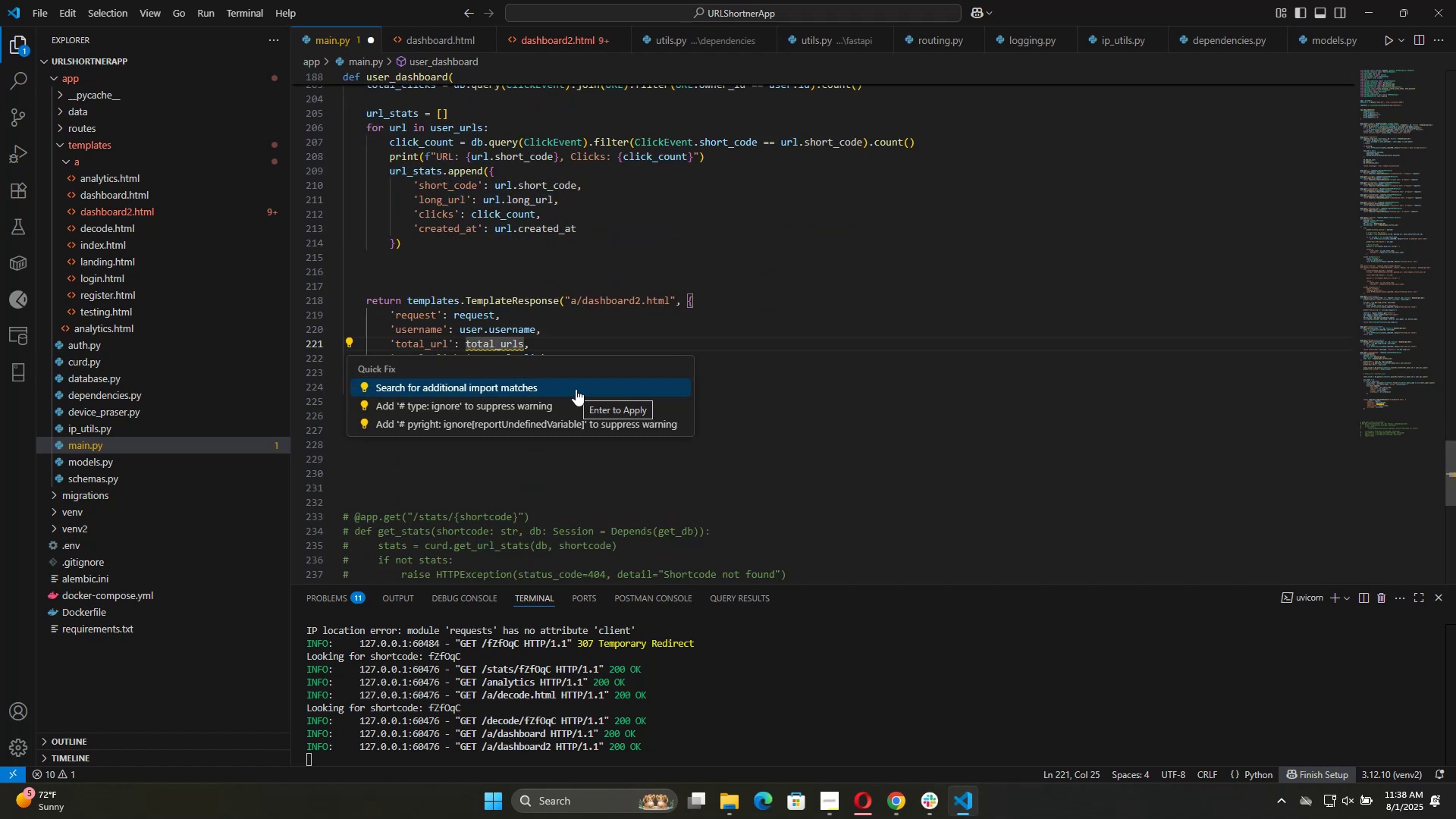 
left_click([576, 389])
 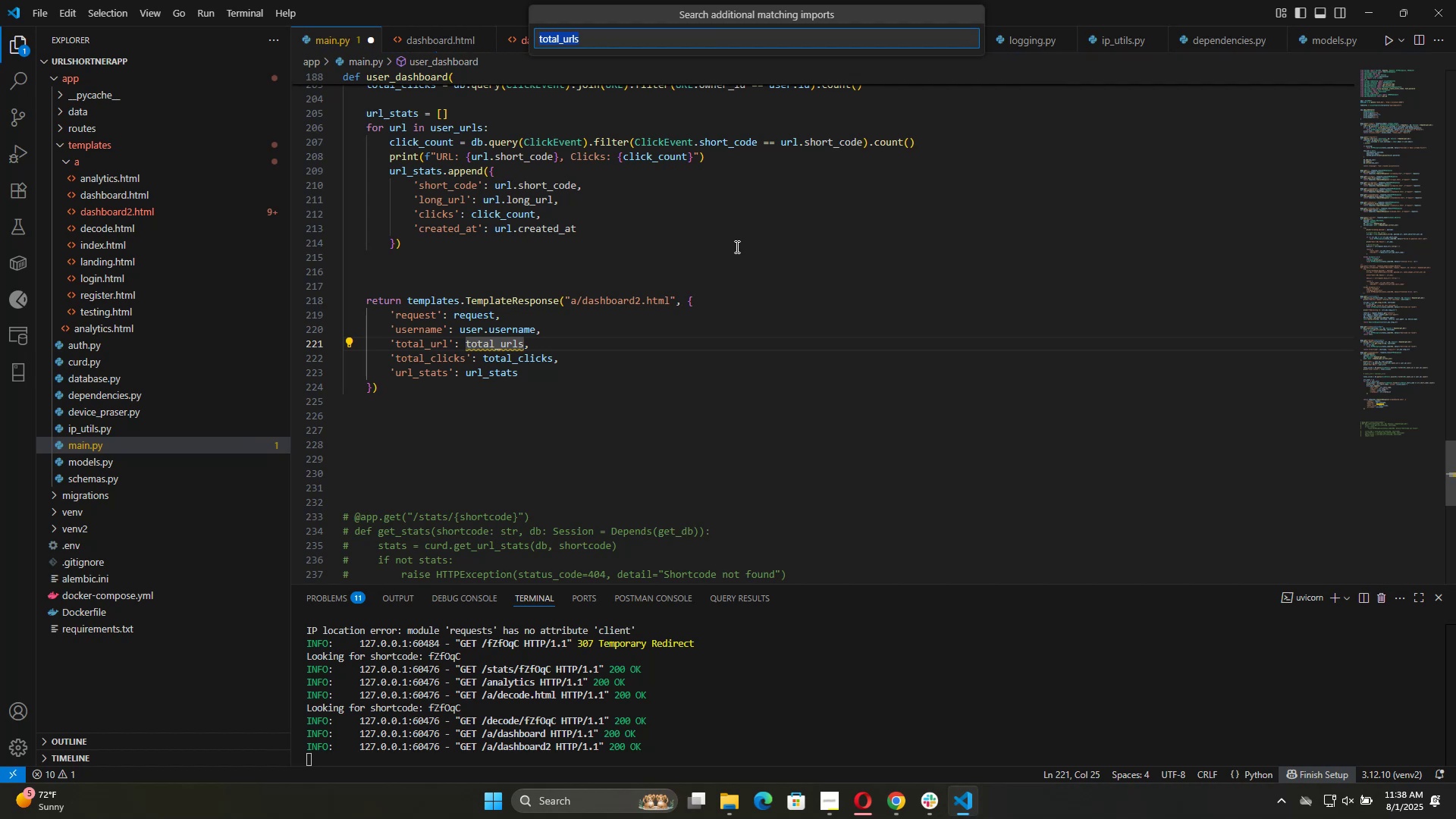 
wait(11.06)
 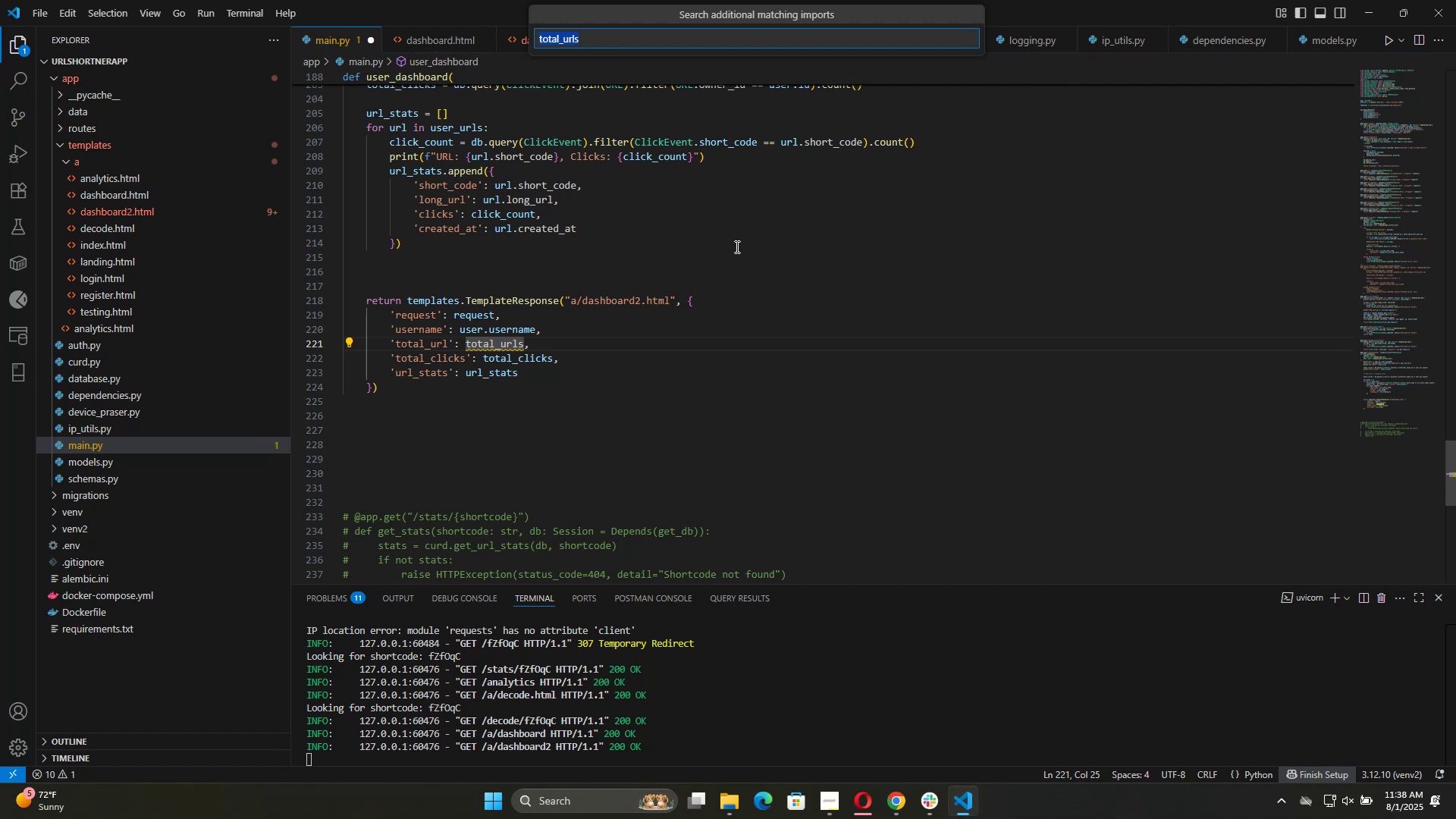 
scroll: coordinate [764, 375], scroll_direction: up, amount: 4.0
 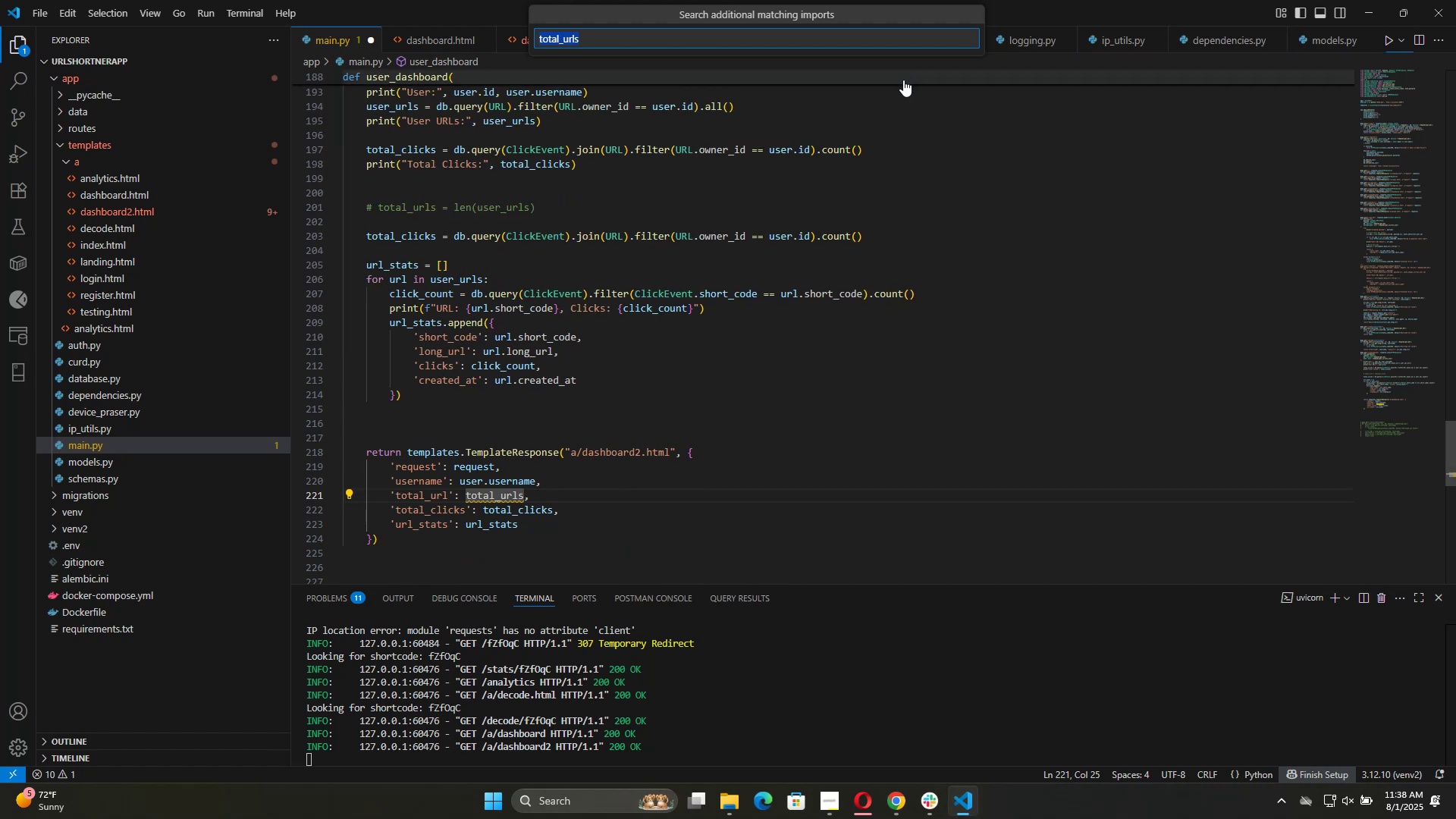 
key(Escape)
 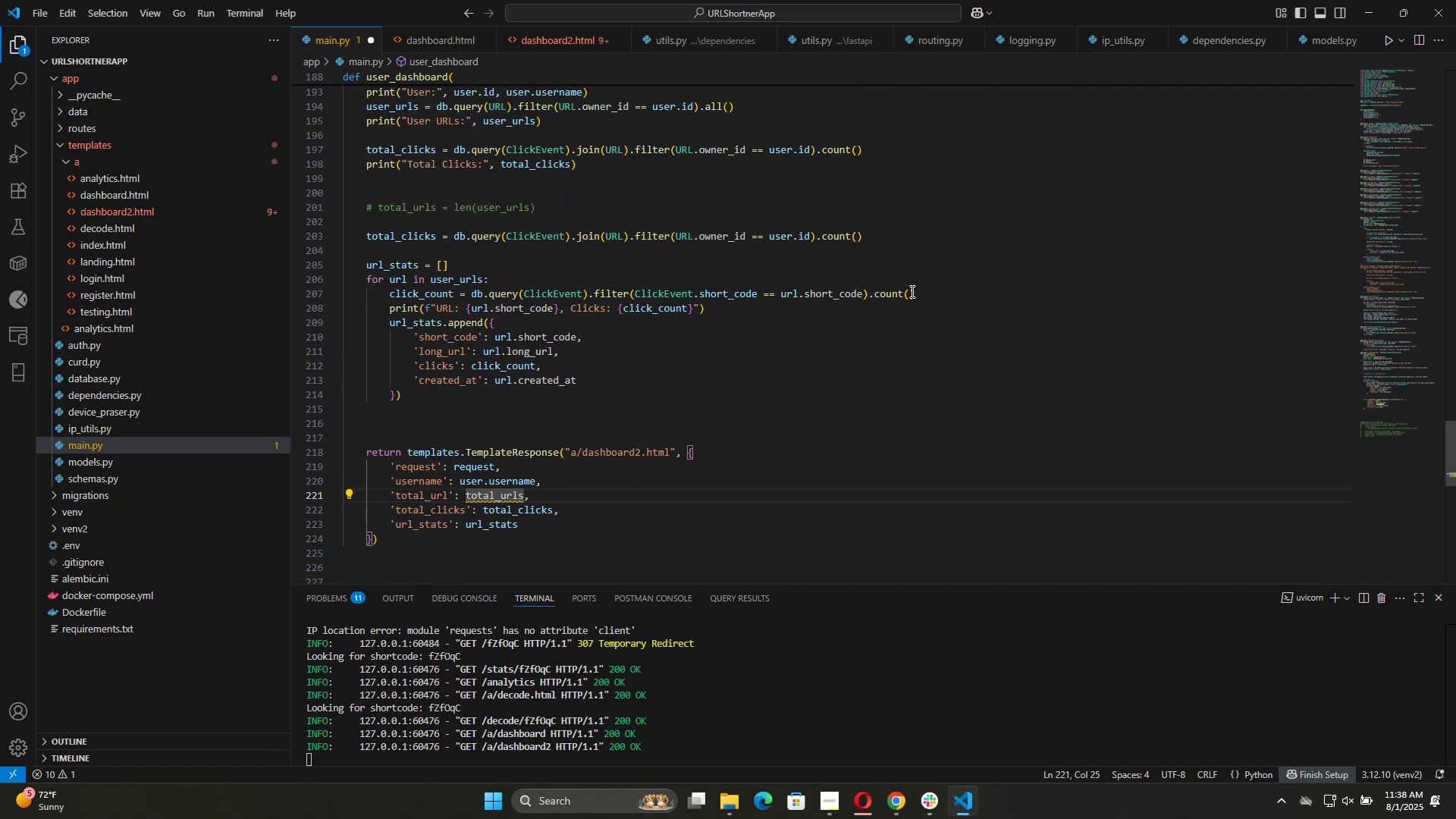 
scroll: coordinate [920, 309], scroll_direction: up, amount: 3.0
 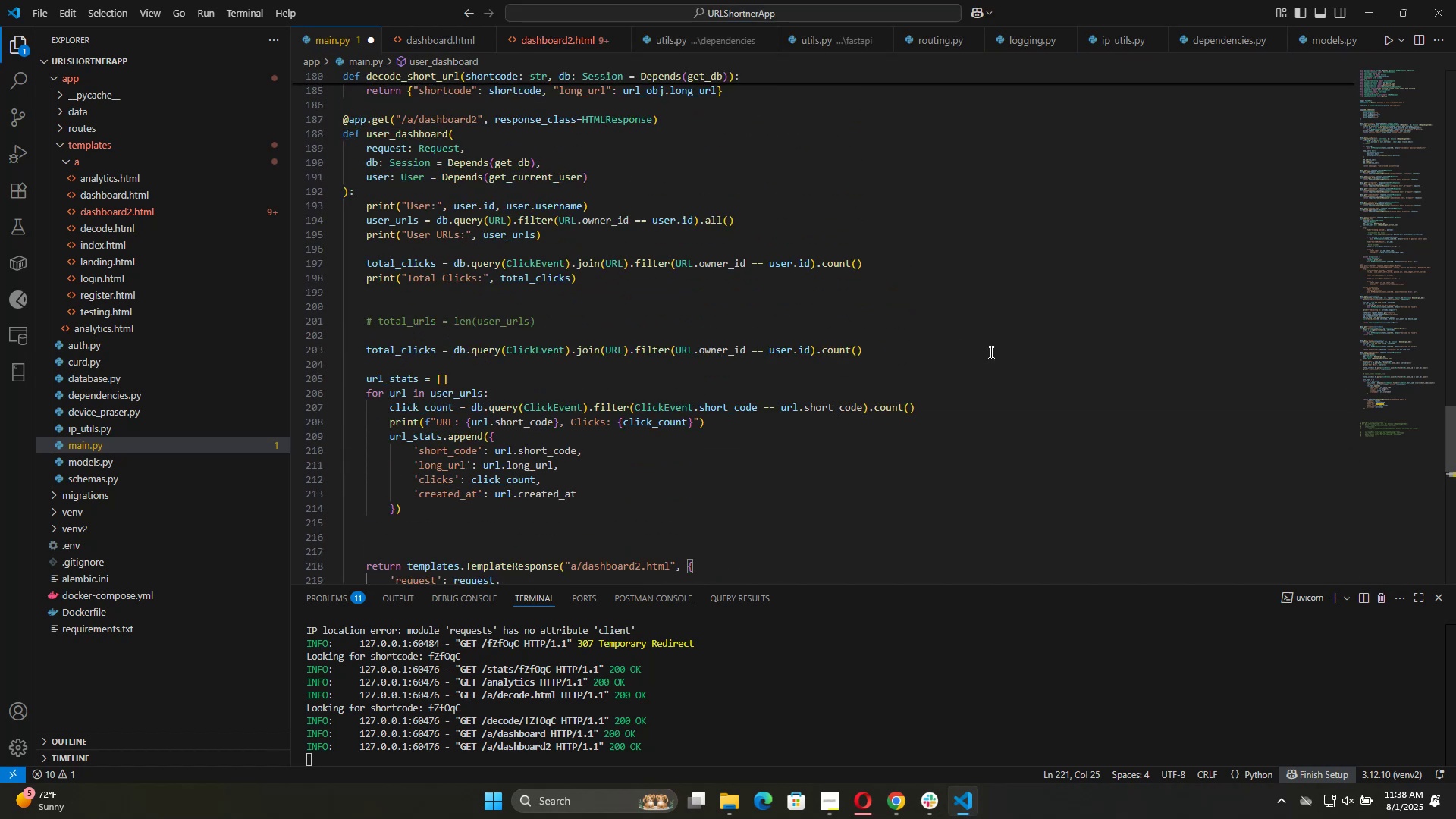 
key(Control+S)
 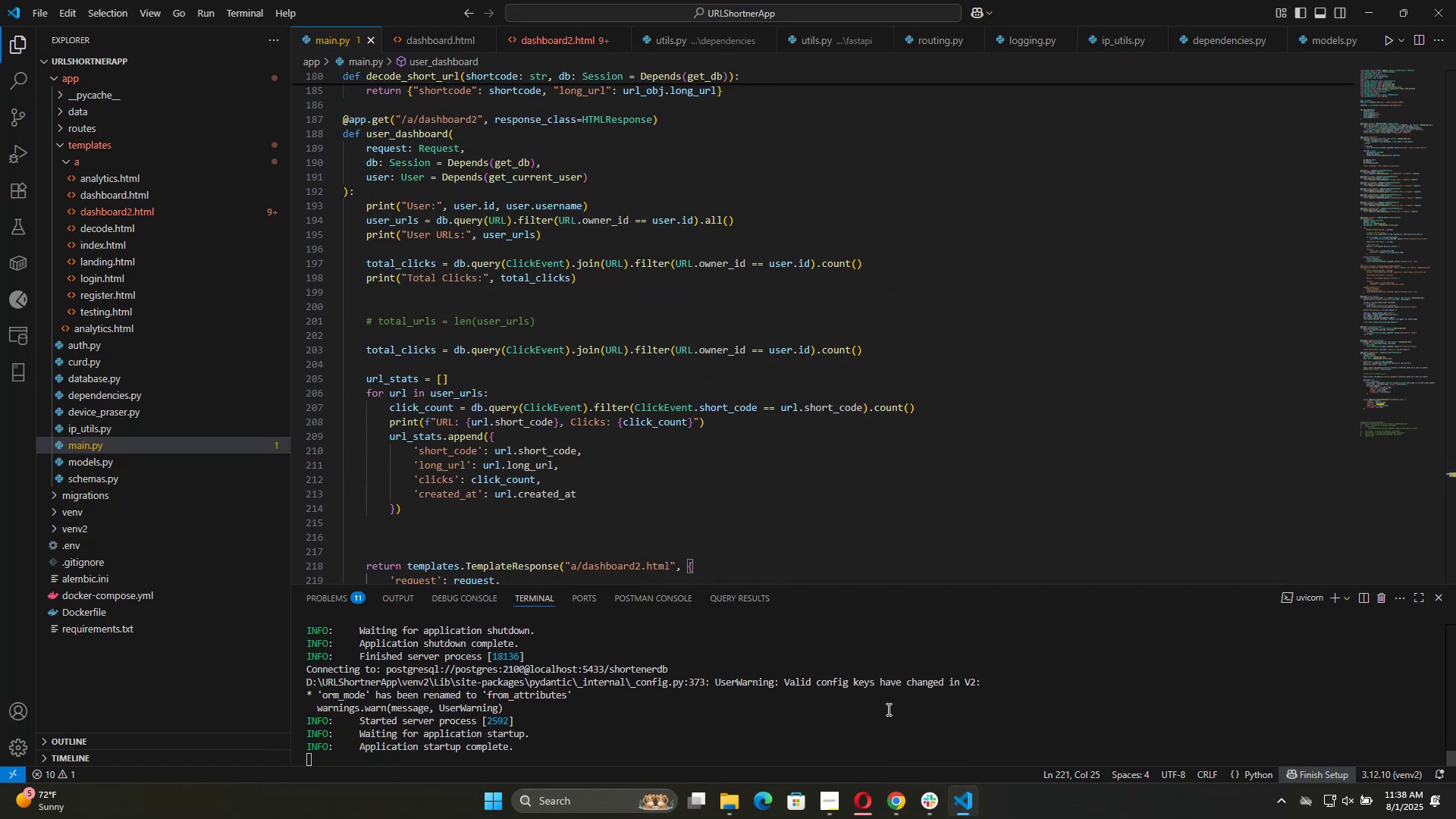 
wait(5.27)
 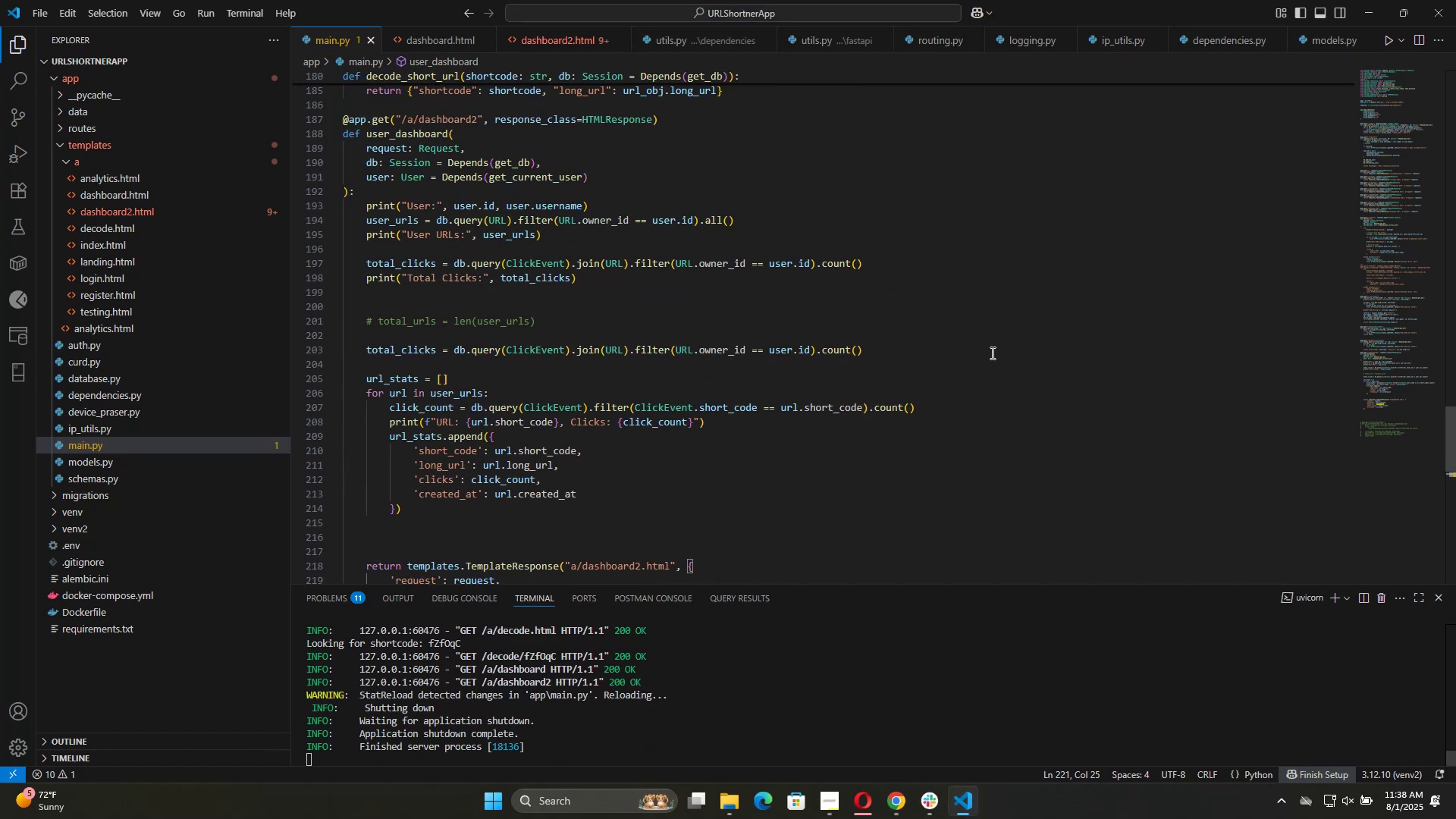 
left_click([892, 800])
 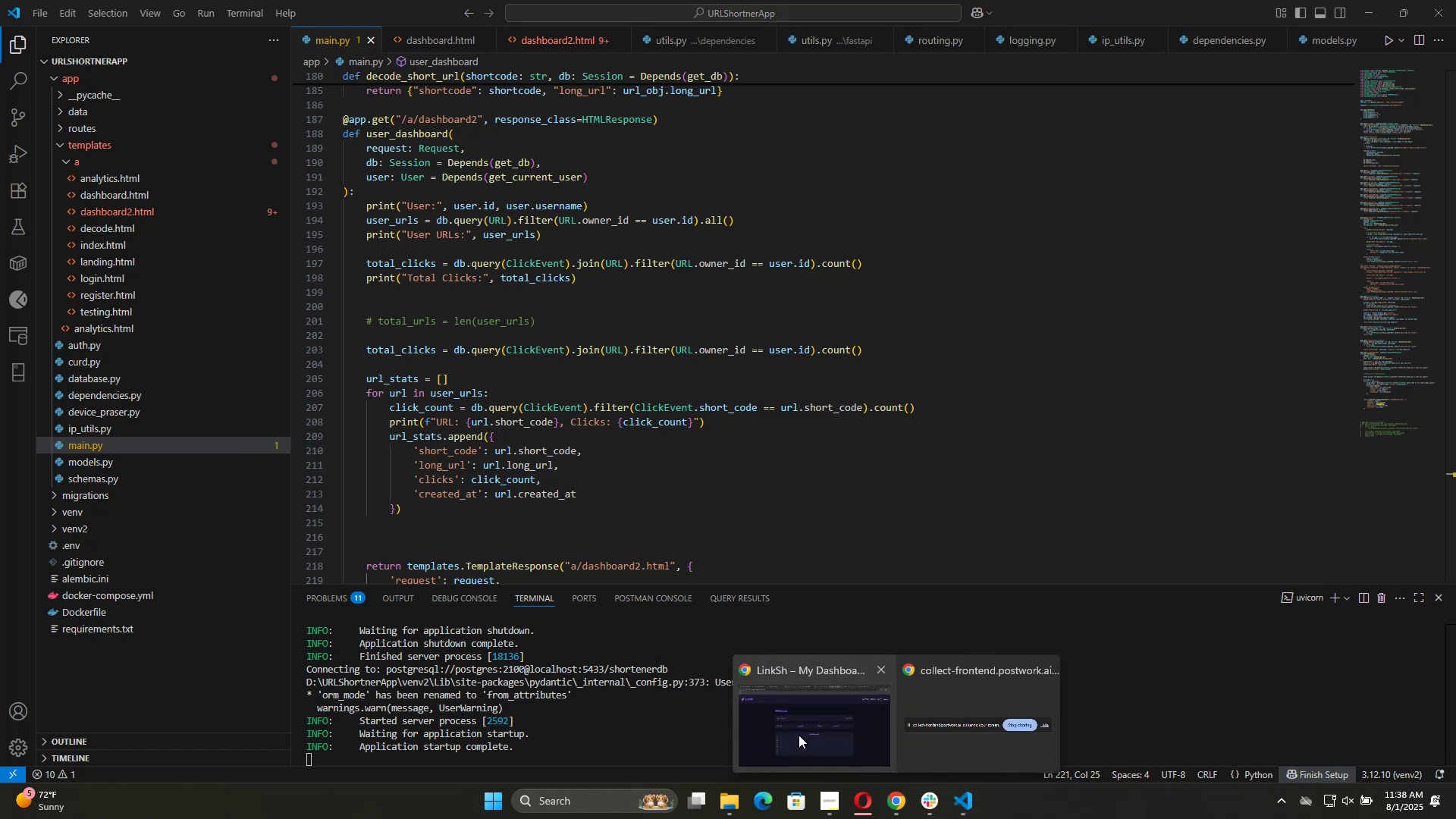 
left_click([799, 735])
 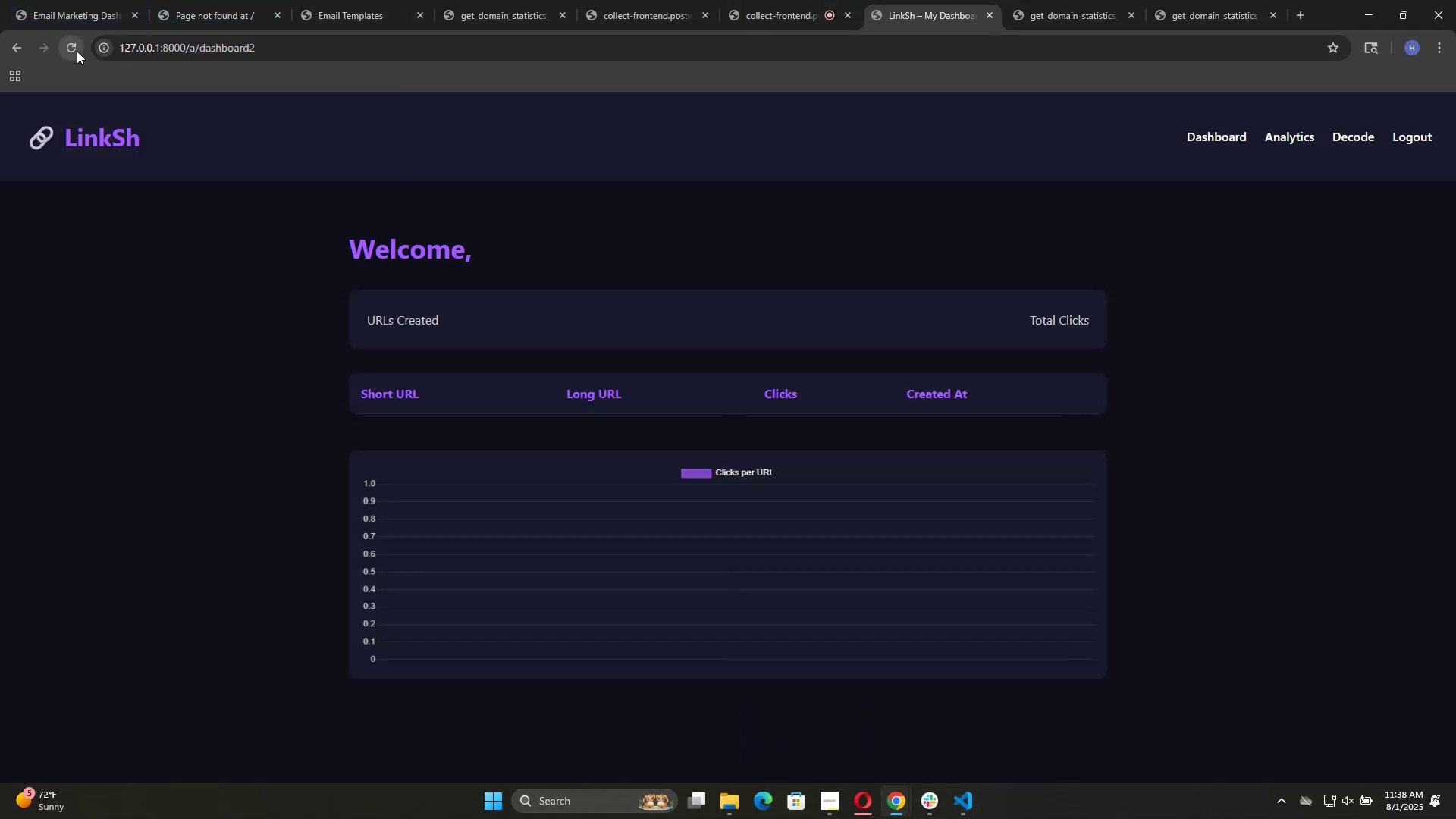 
double_click([77, 51])
 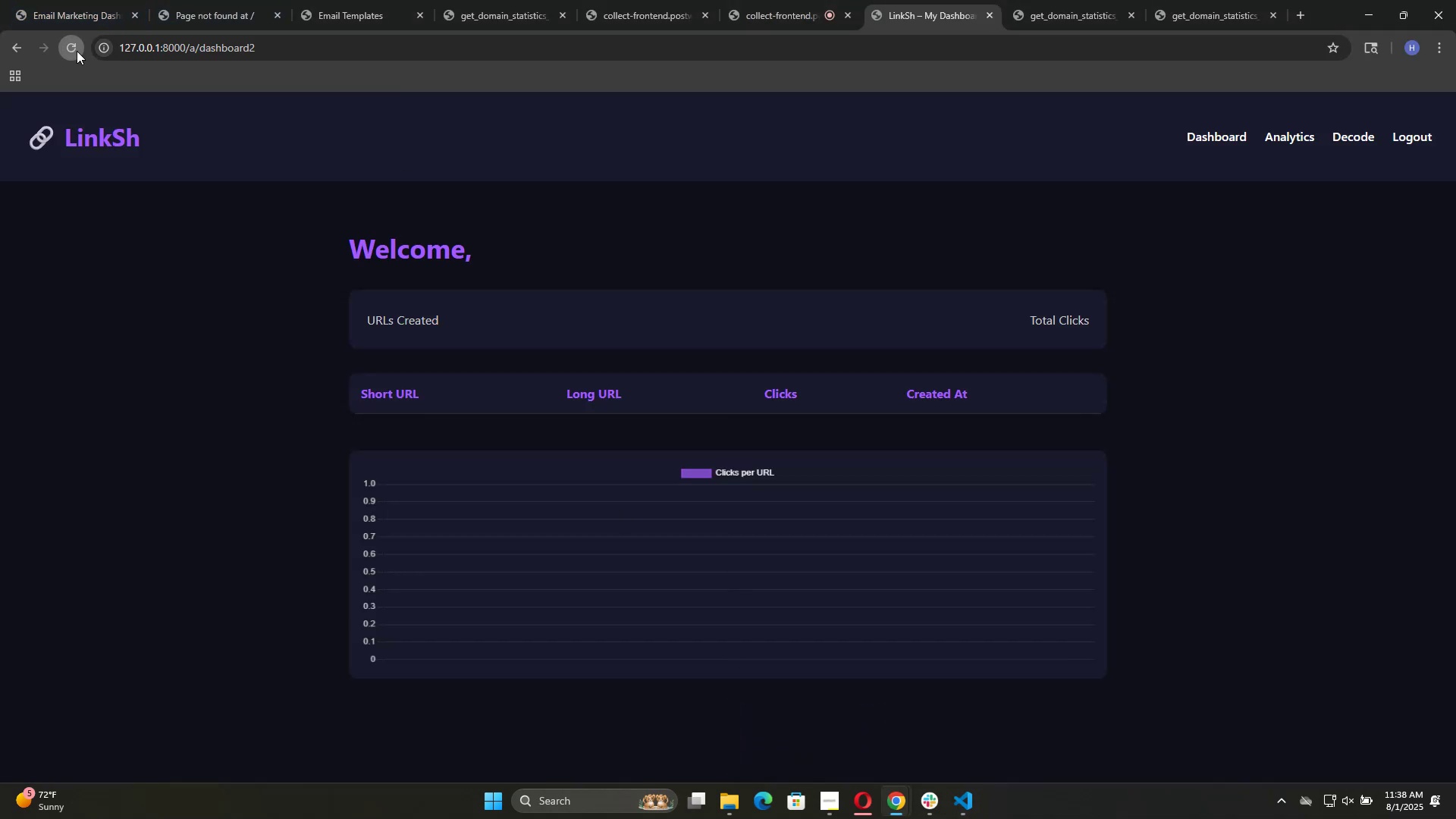 
triple_click([77, 51])
 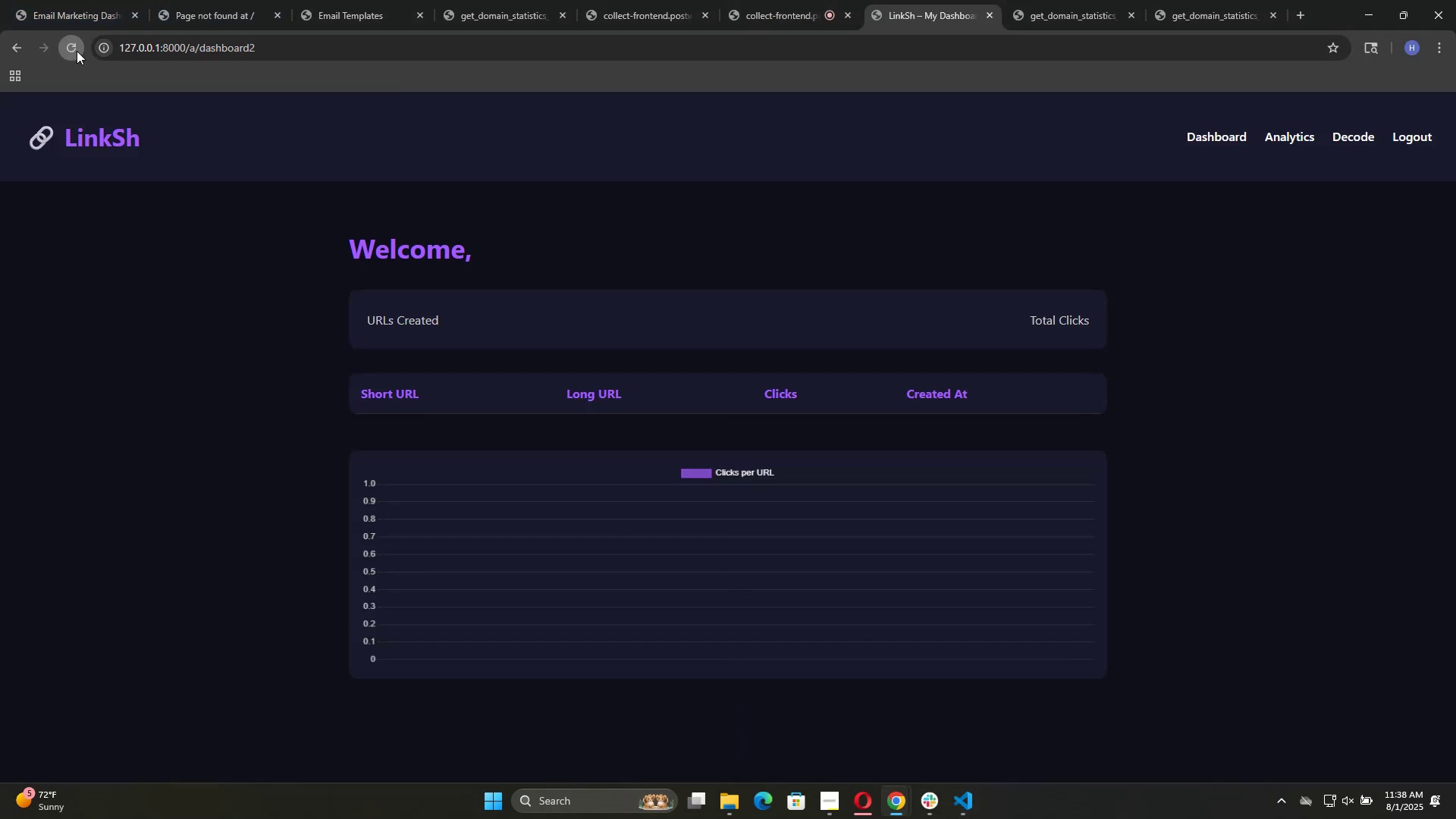 
triple_click([77, 51])
 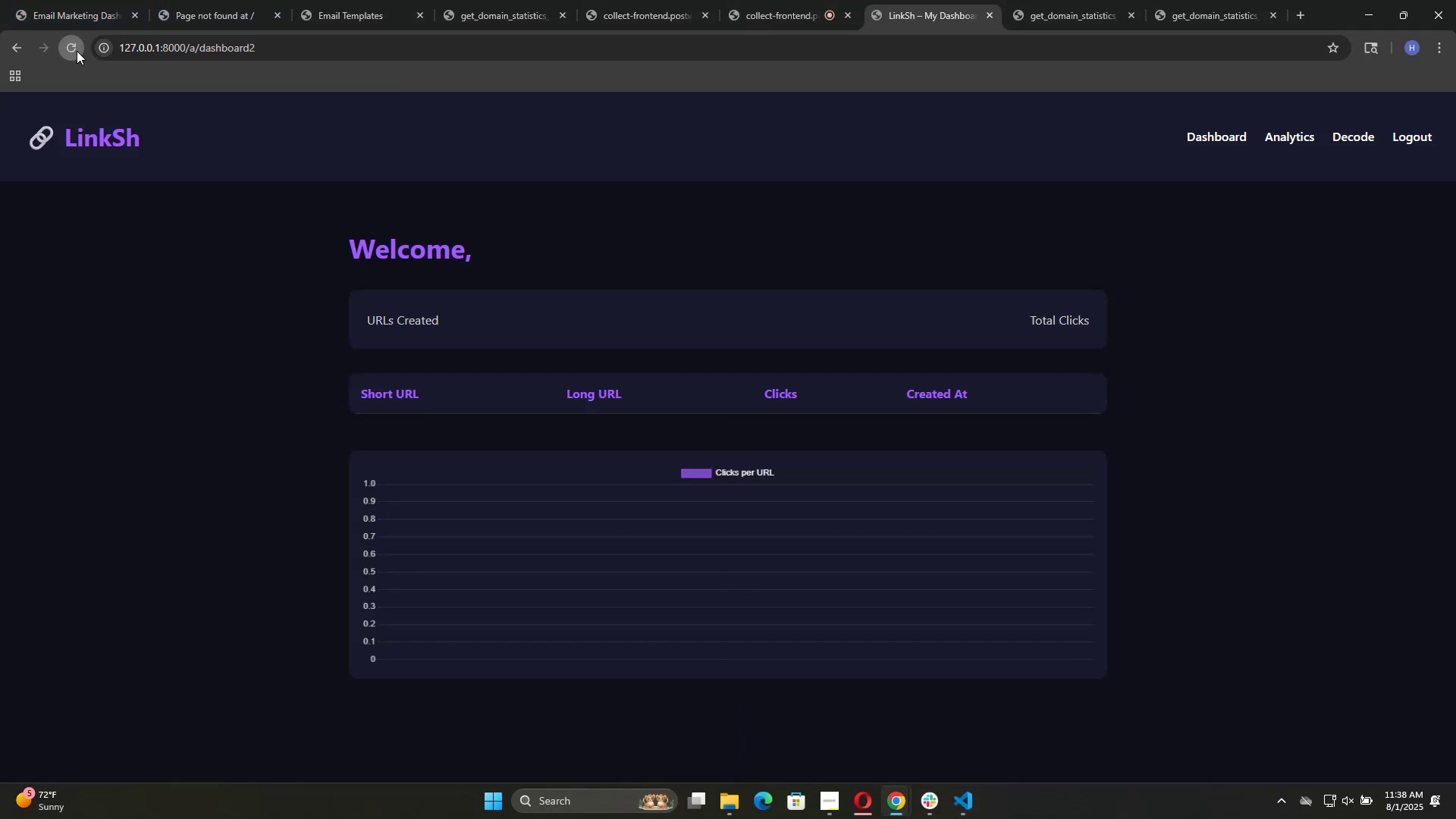 
triple_click([77, 51])
 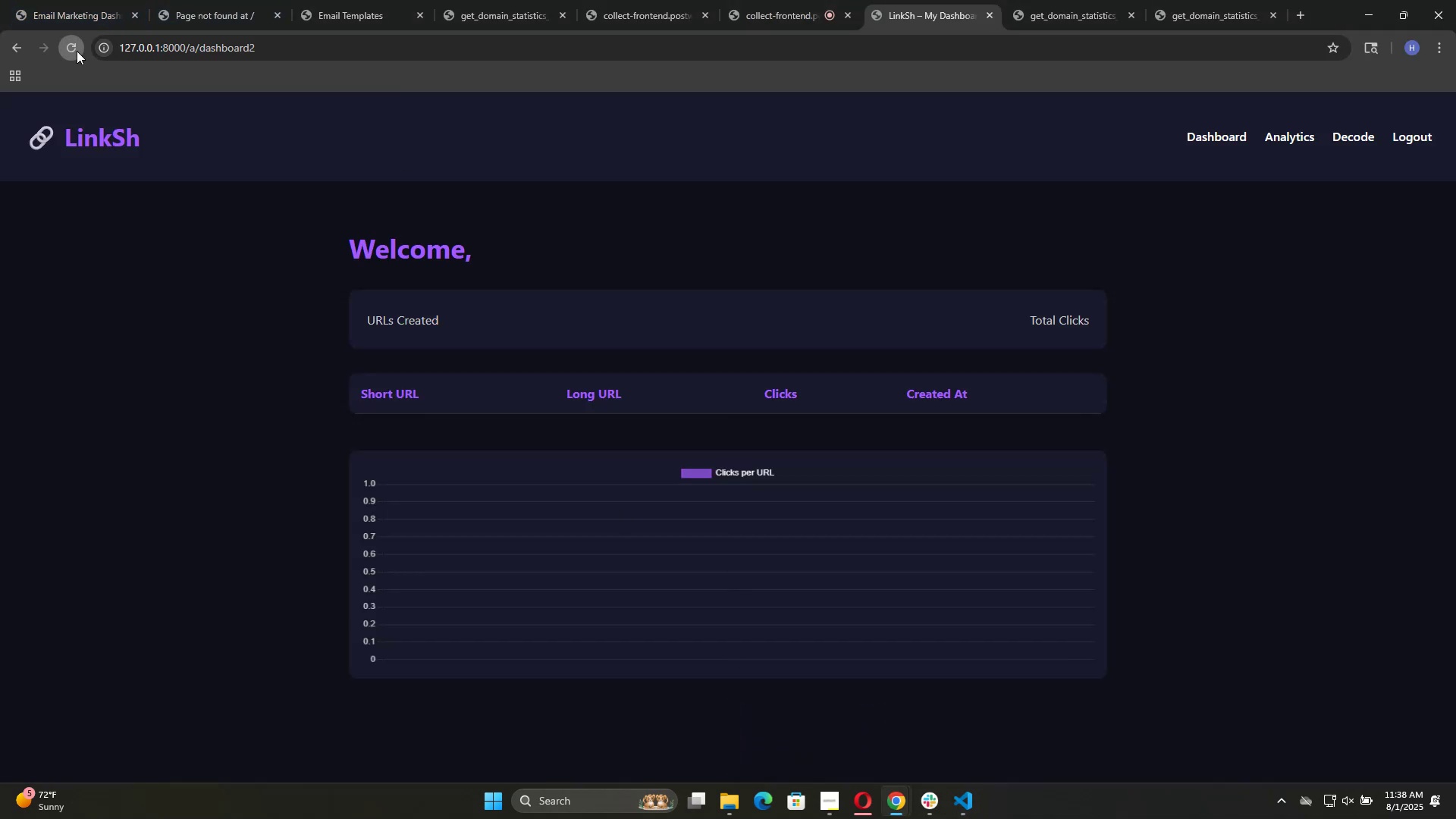 
triple_click([77, 51])
 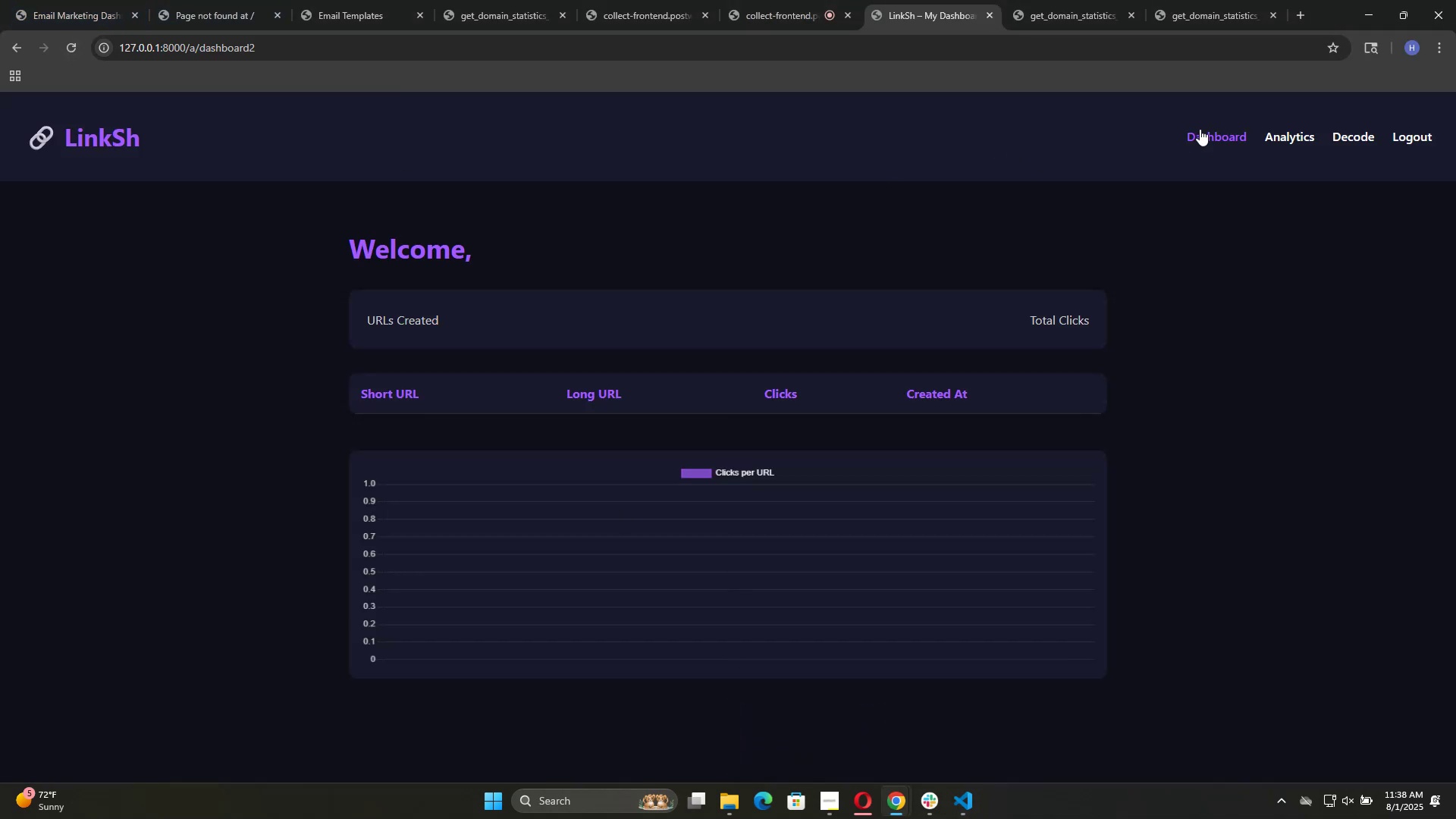 
left_click([1200, 129])
 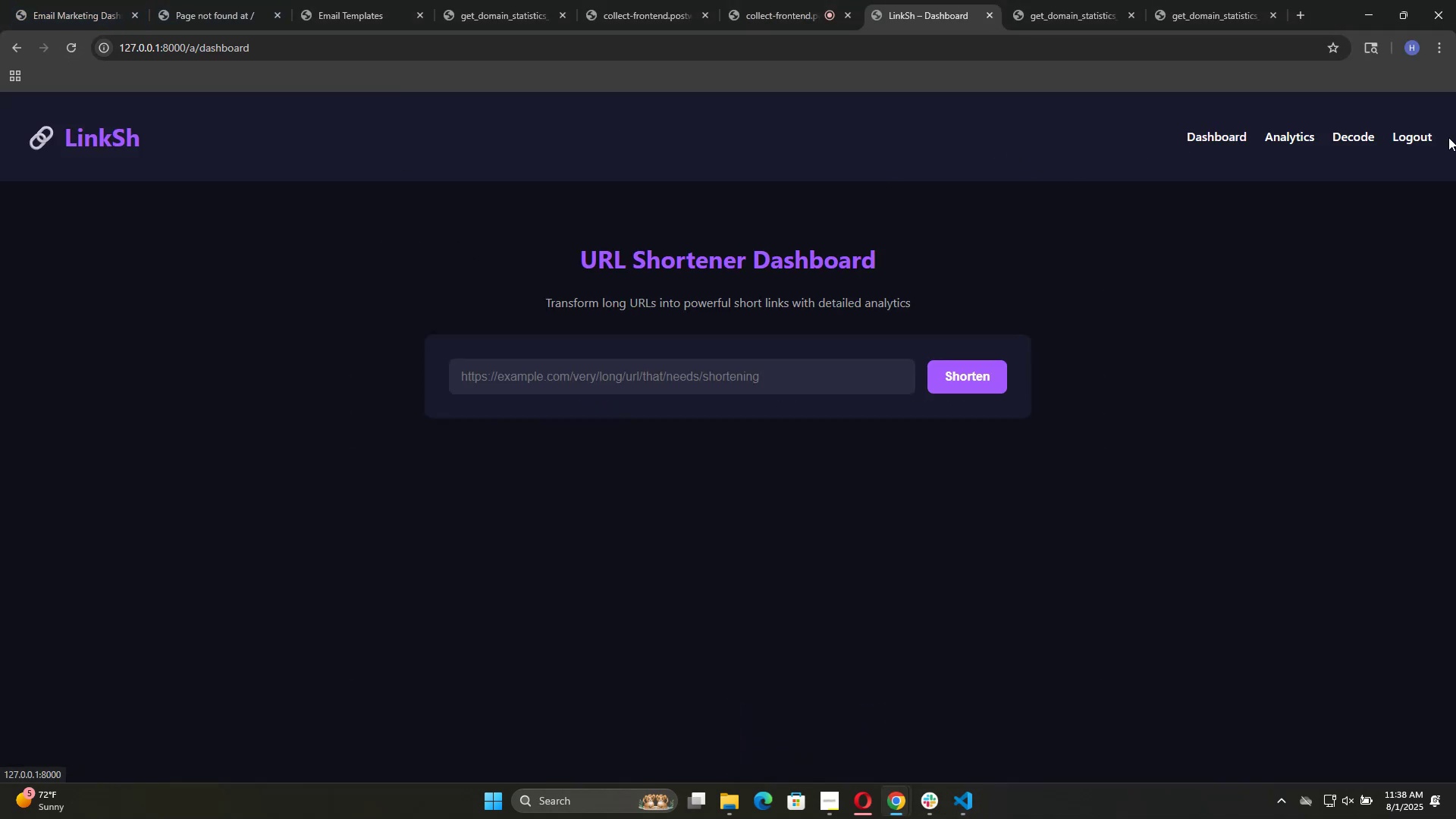 
left_click([1420, 137])
 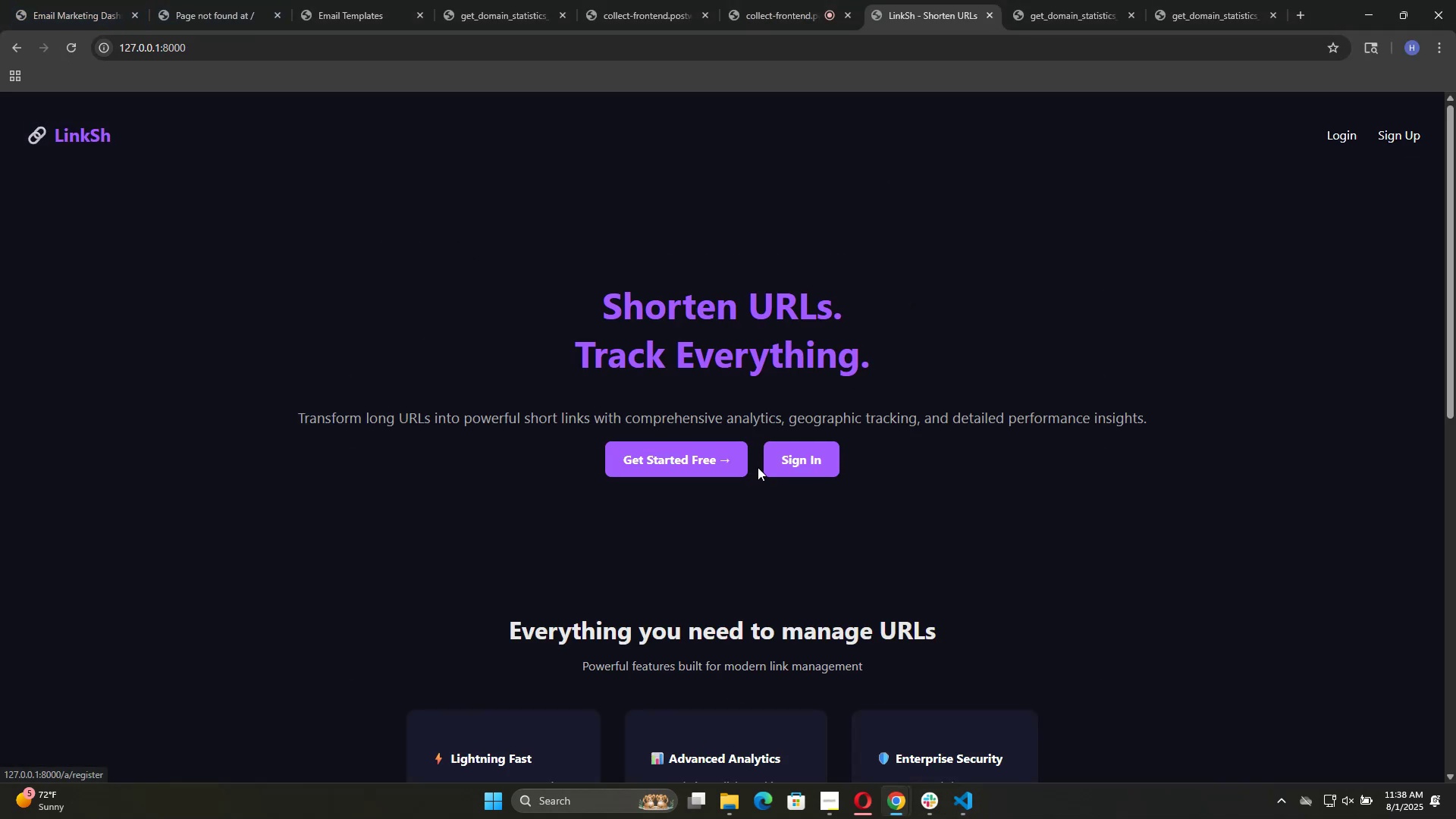 
left_click([811, 457])
 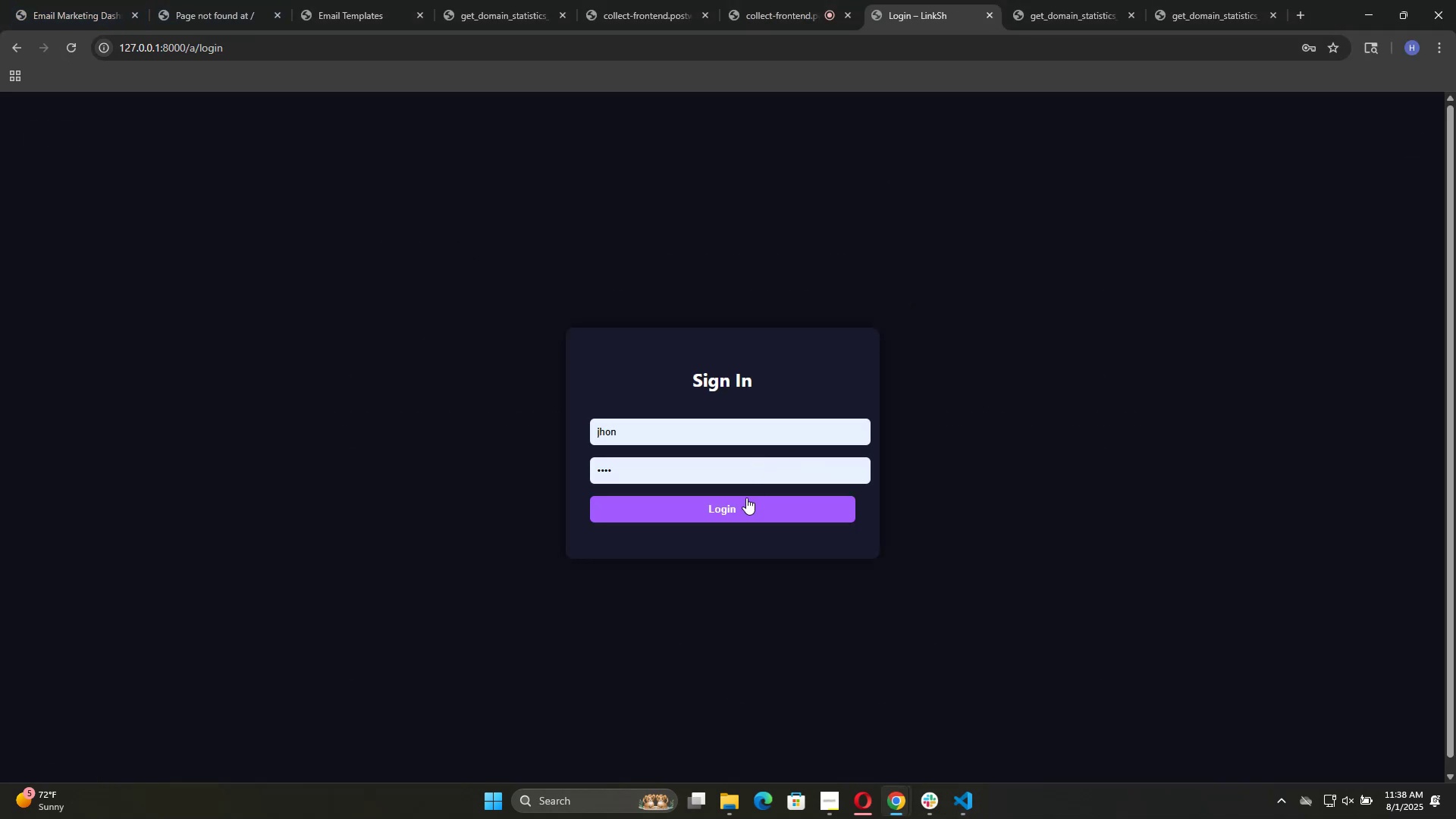 
left_click([749, 507])
 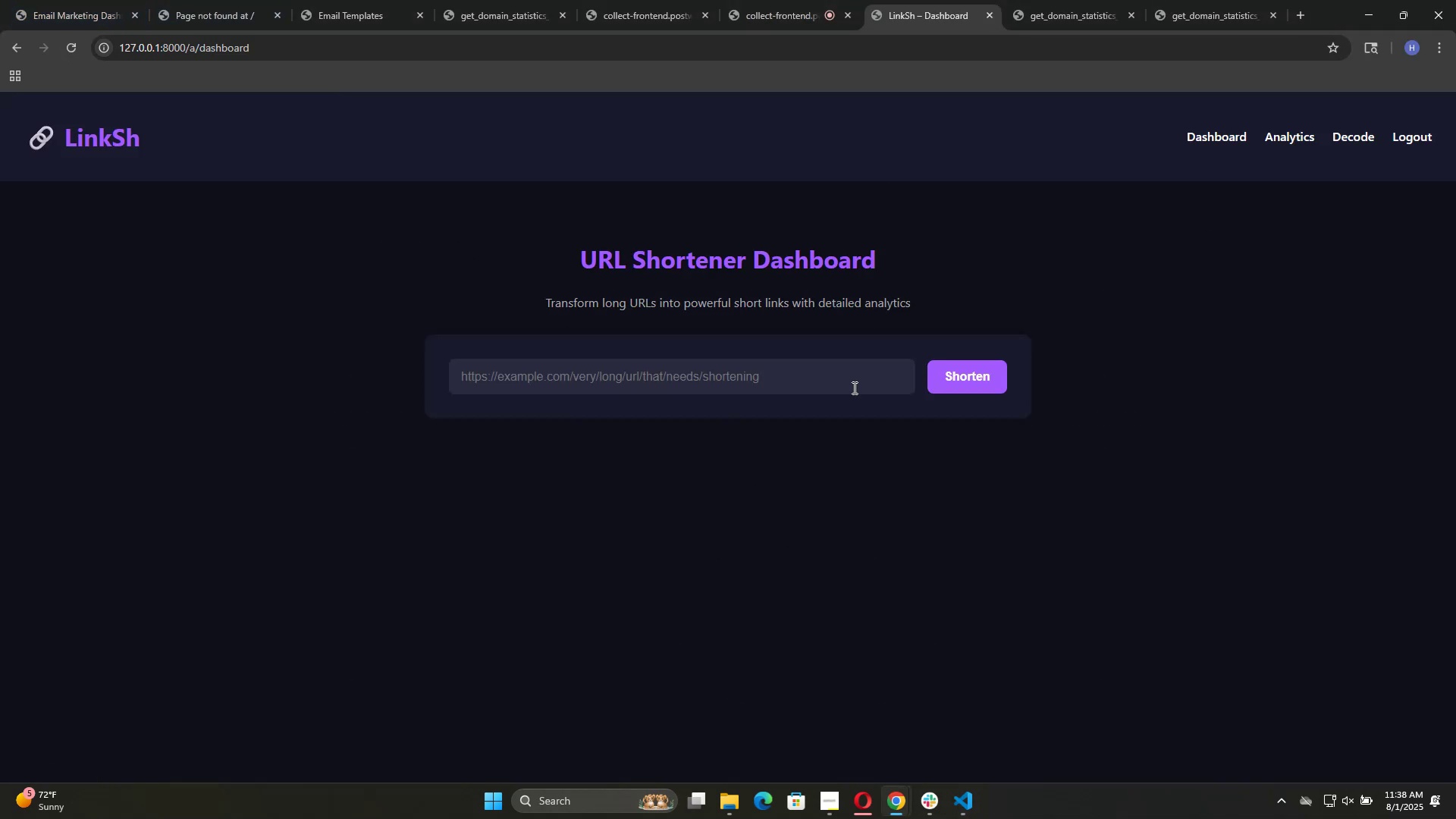 
left_click([832, 383])
 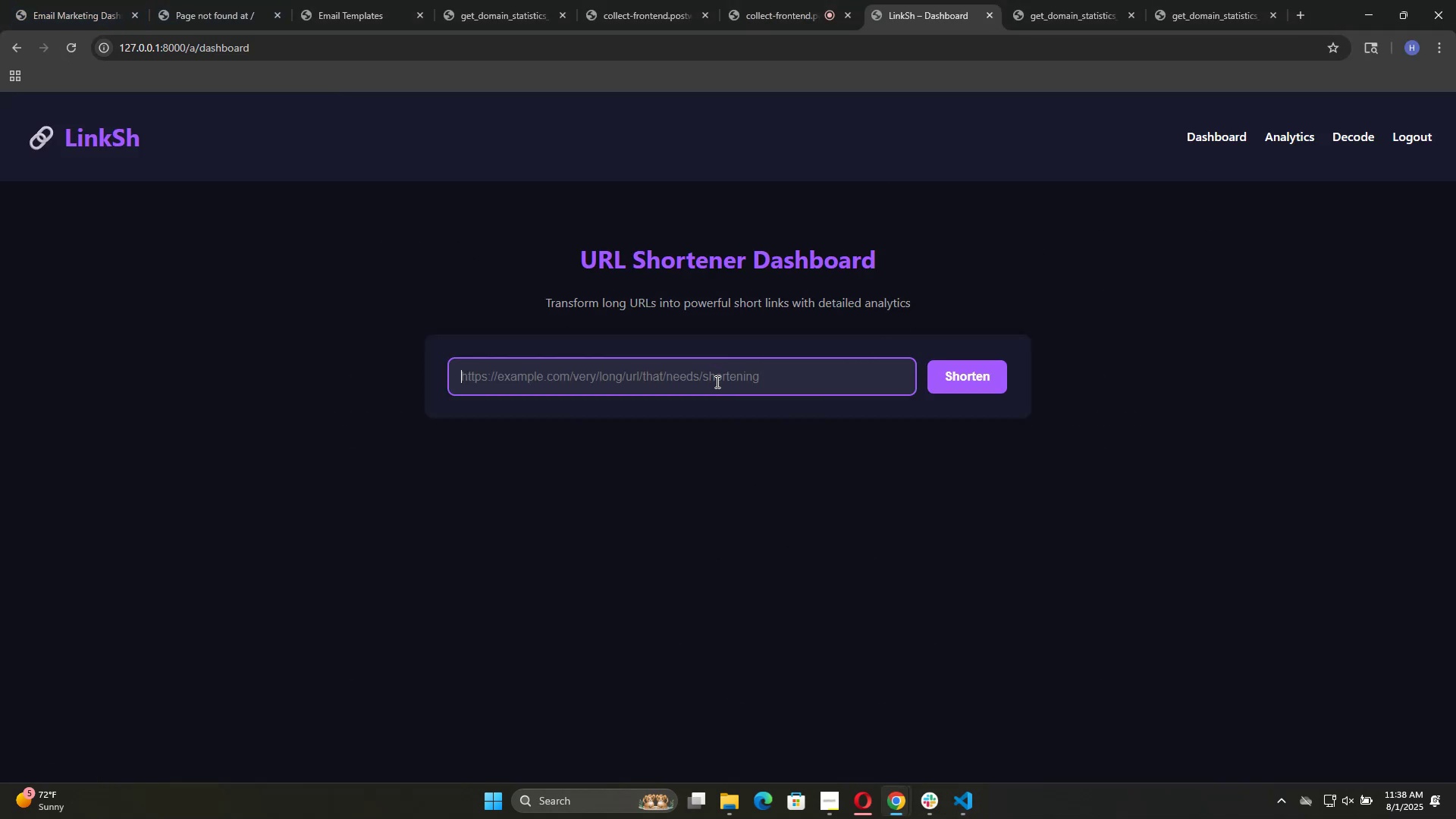 
key(Control+V)
 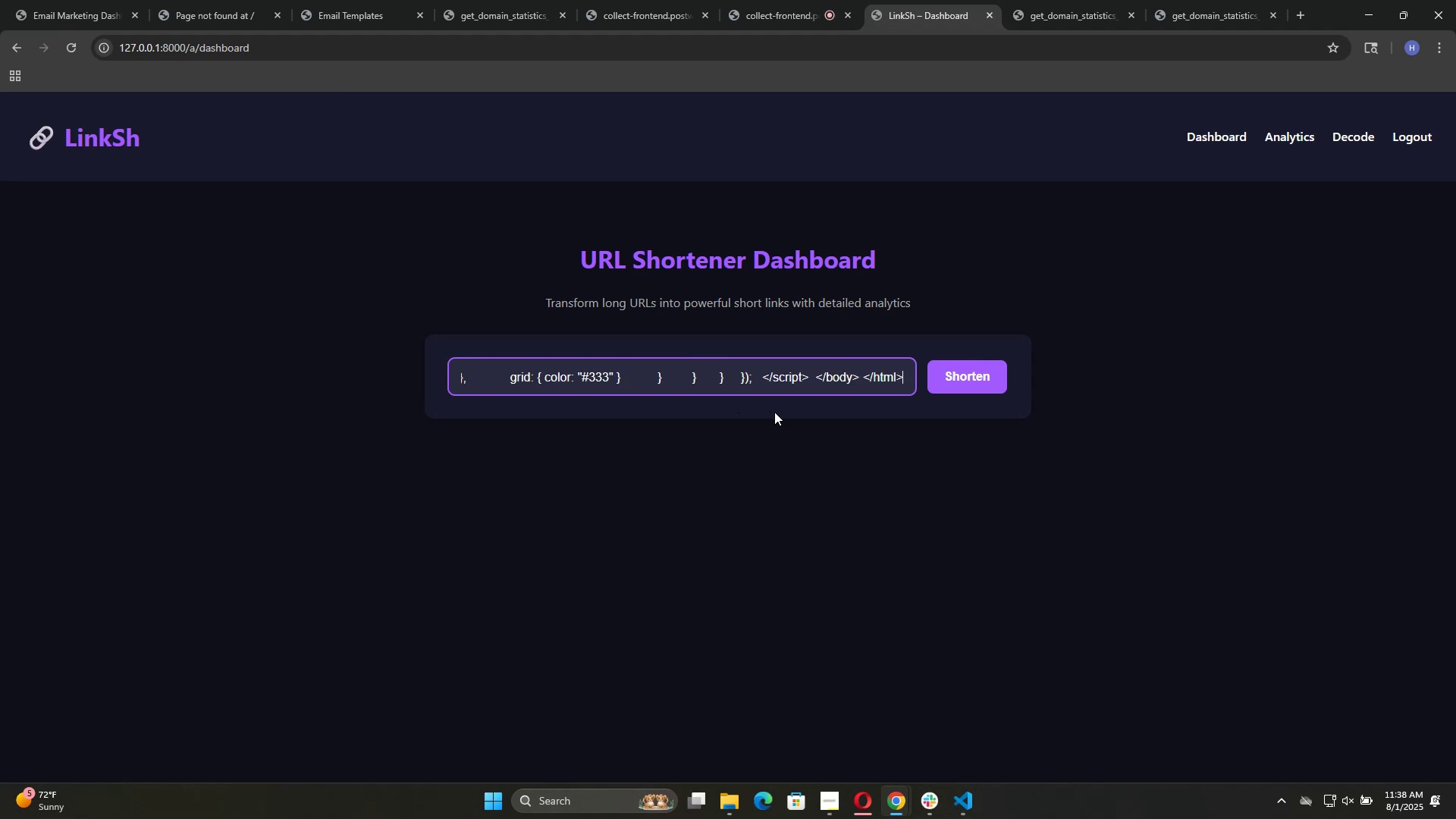 
key(Control+Z)
 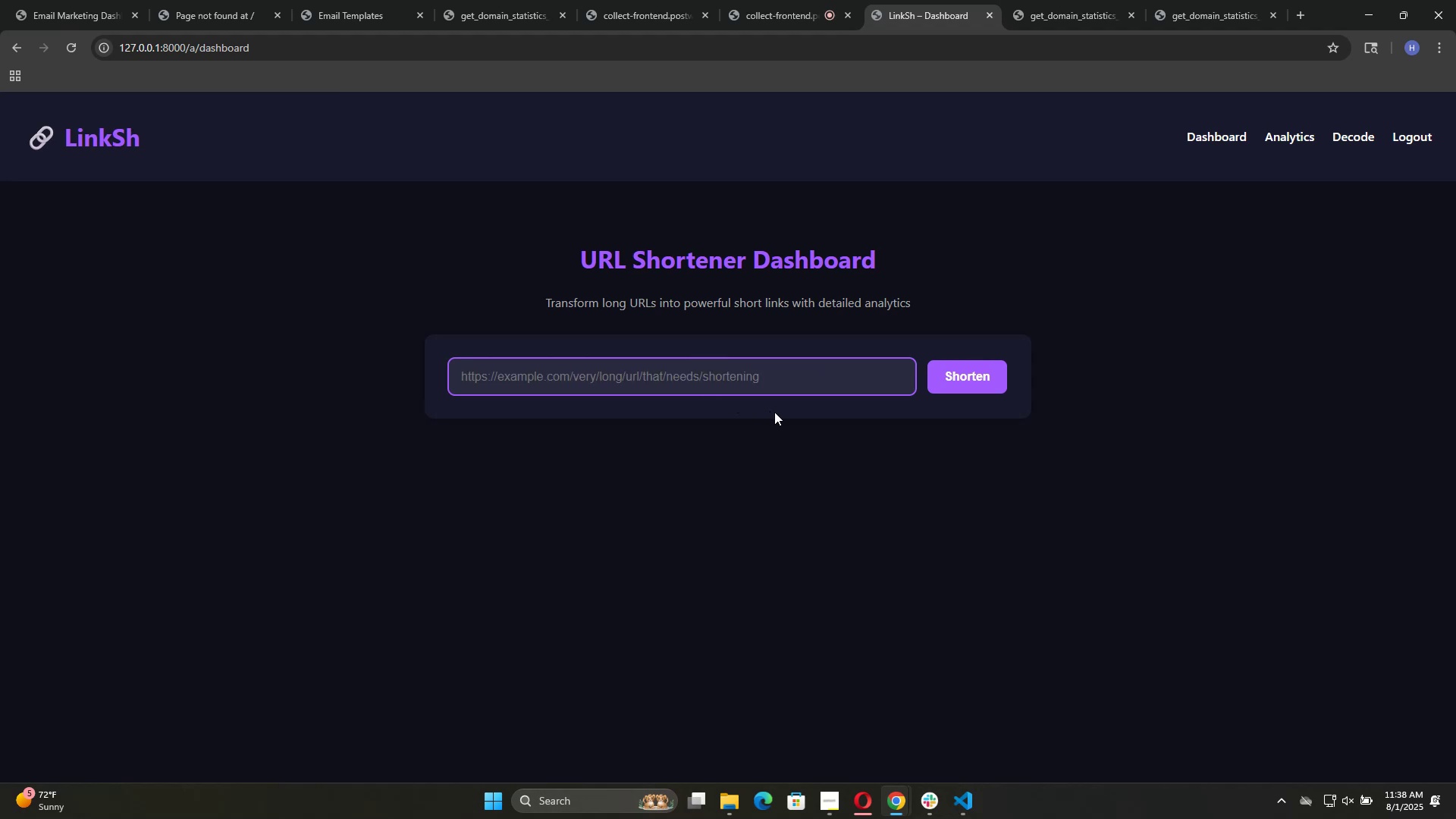 
key(Meta+V)
 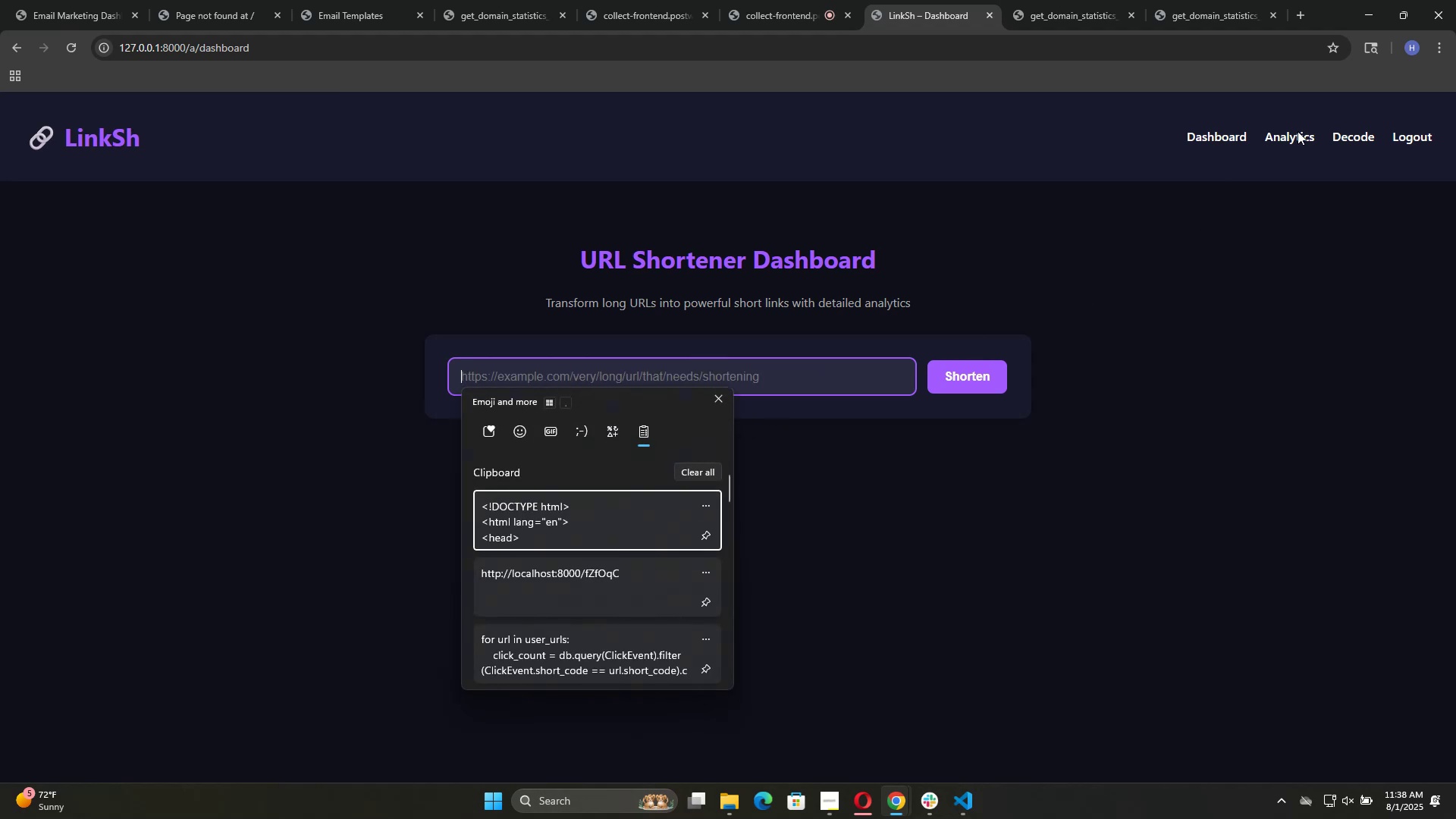 
double_click([1296, 139])
 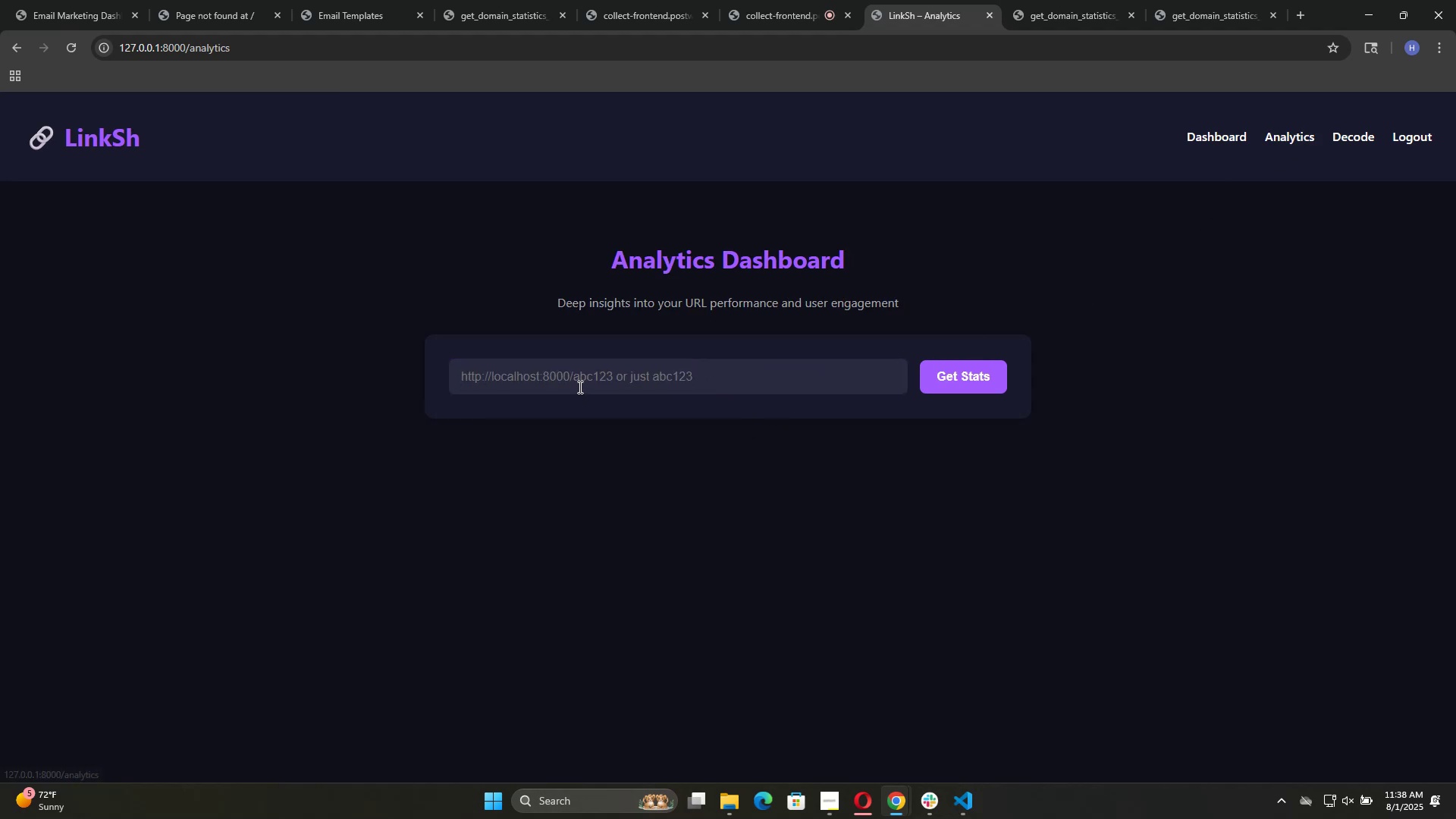 
left_click([586, 378])
 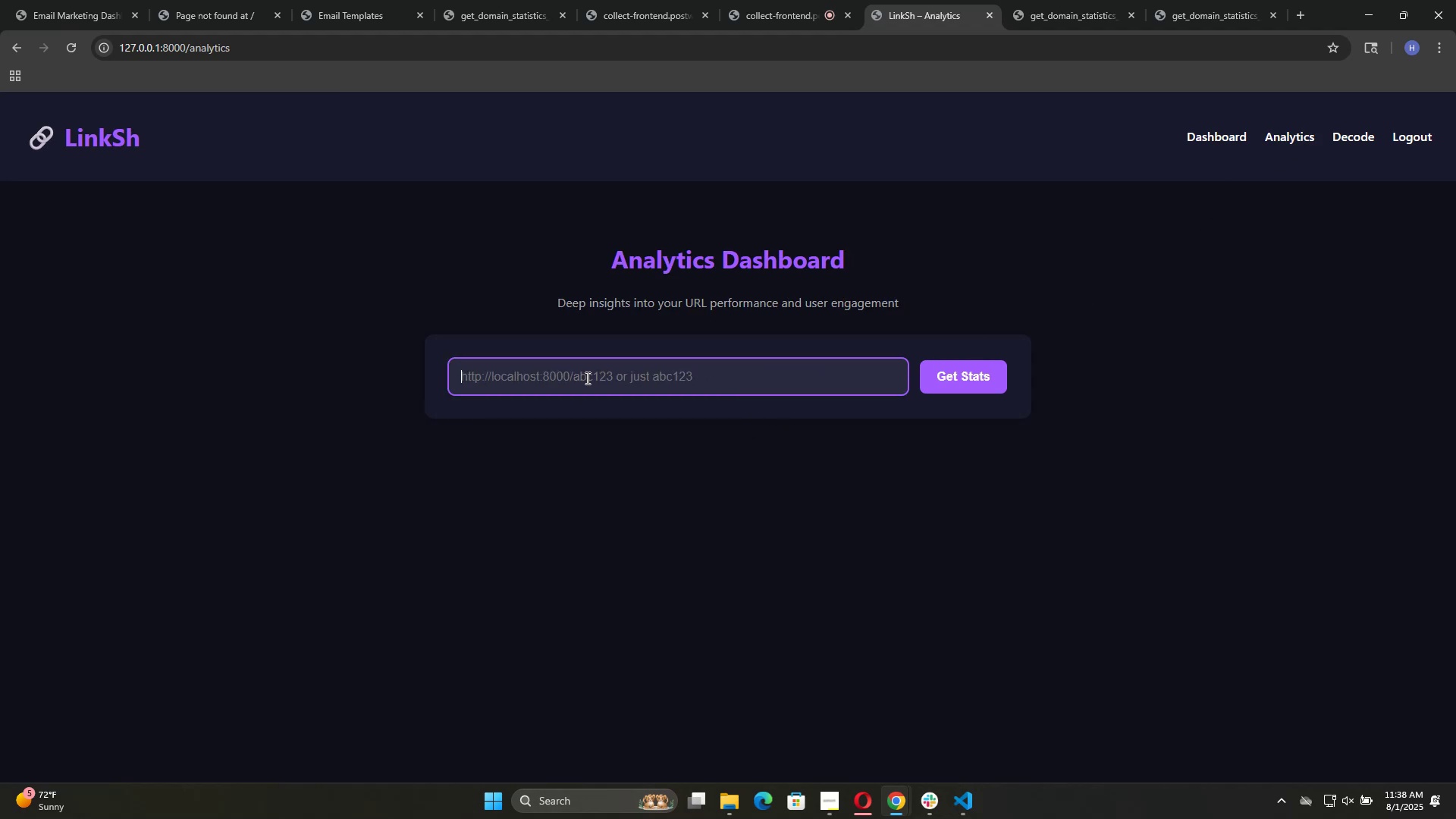 
key(Meta+V)
 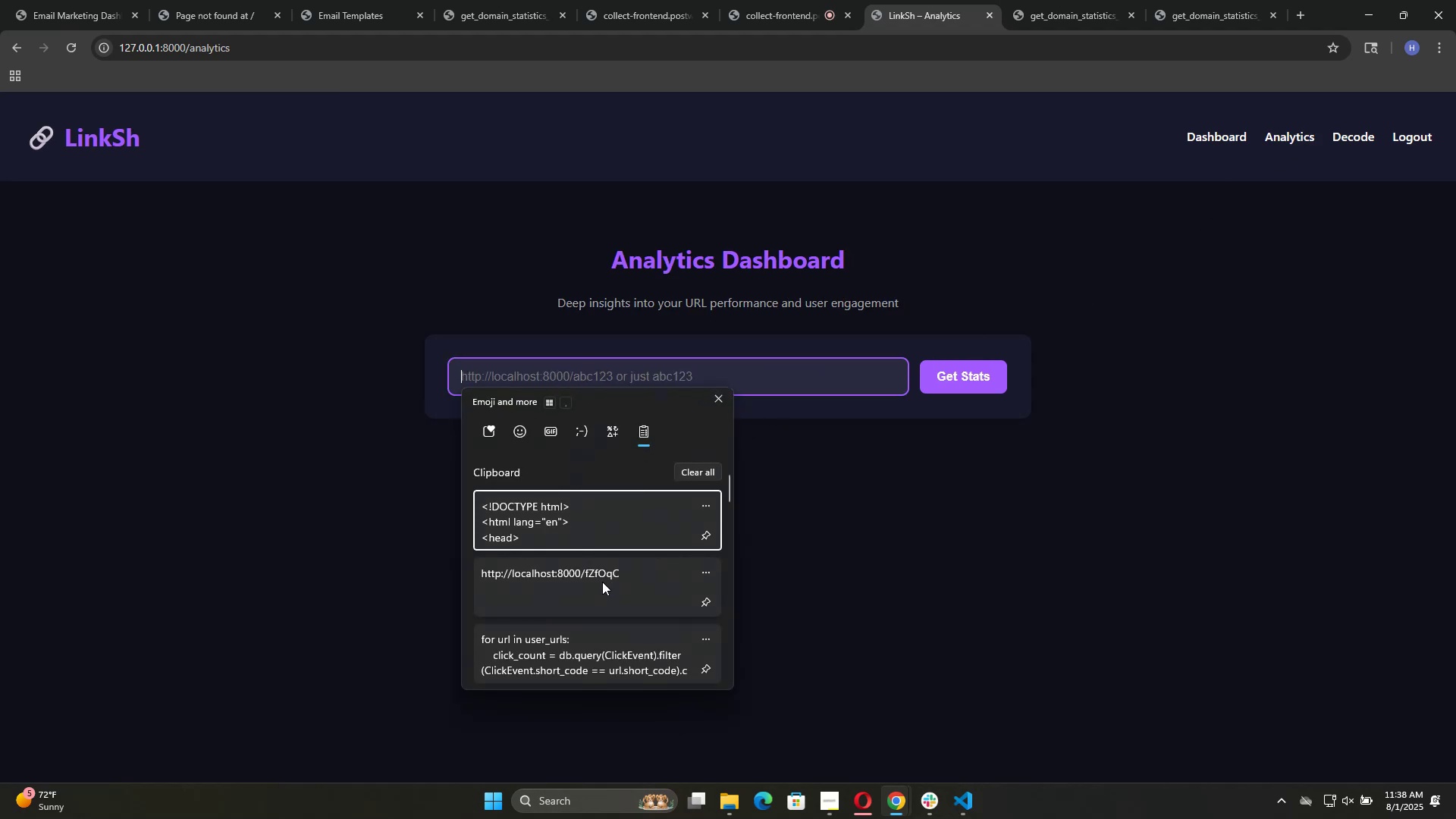 
left_click([602, 582])
 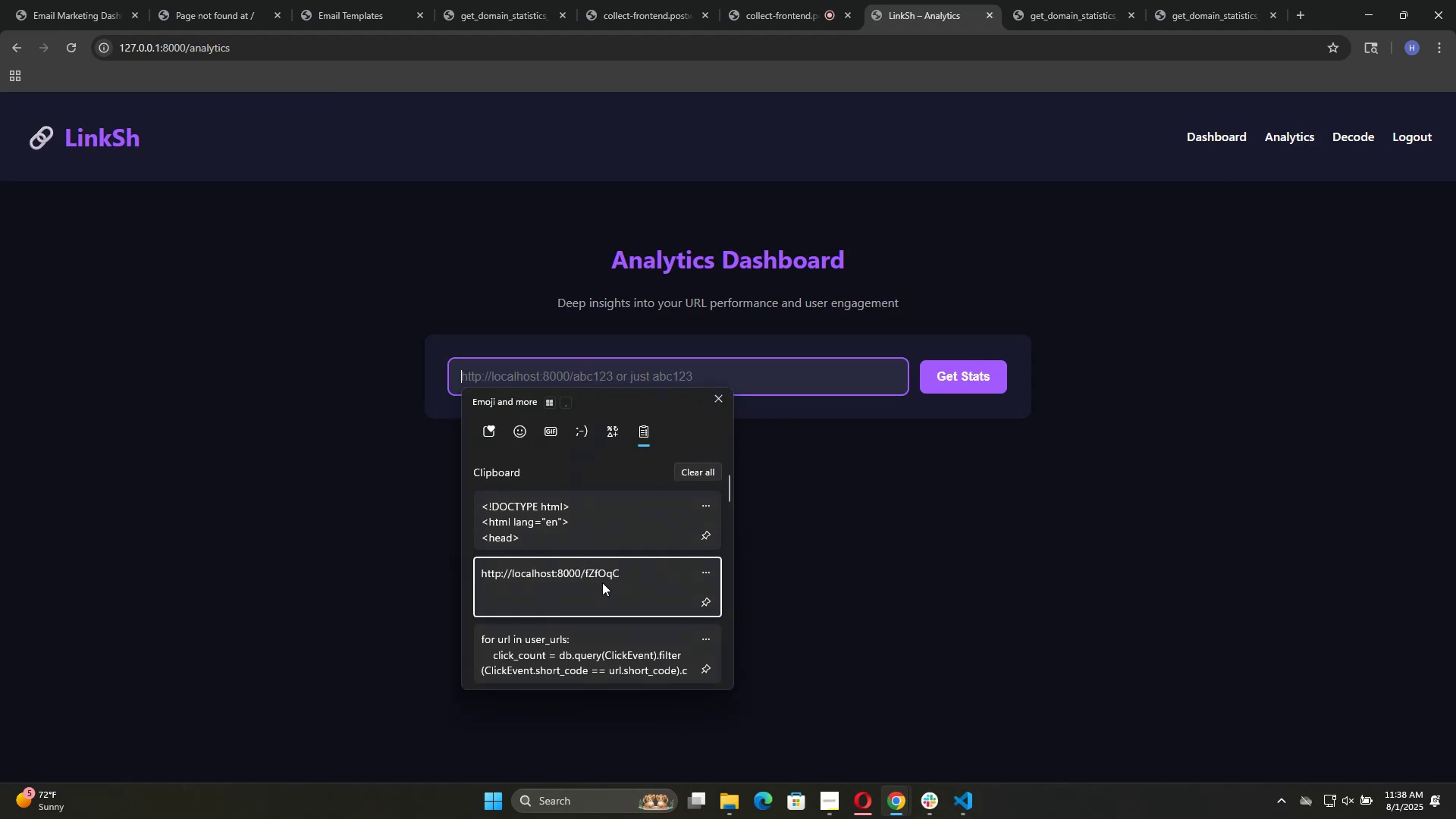 
key(Control+ControlLeft)
 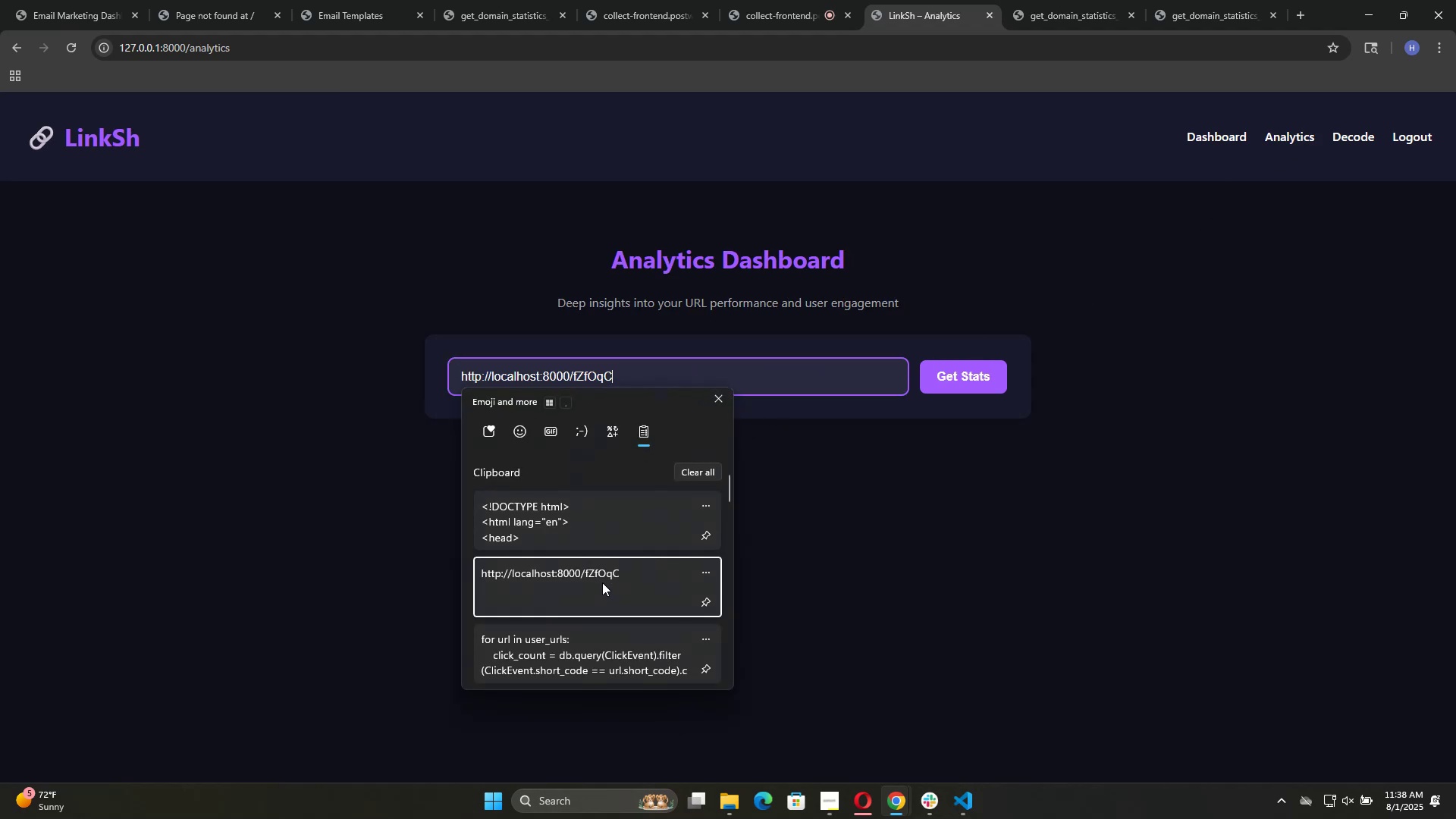 
left_click([962, 382])
 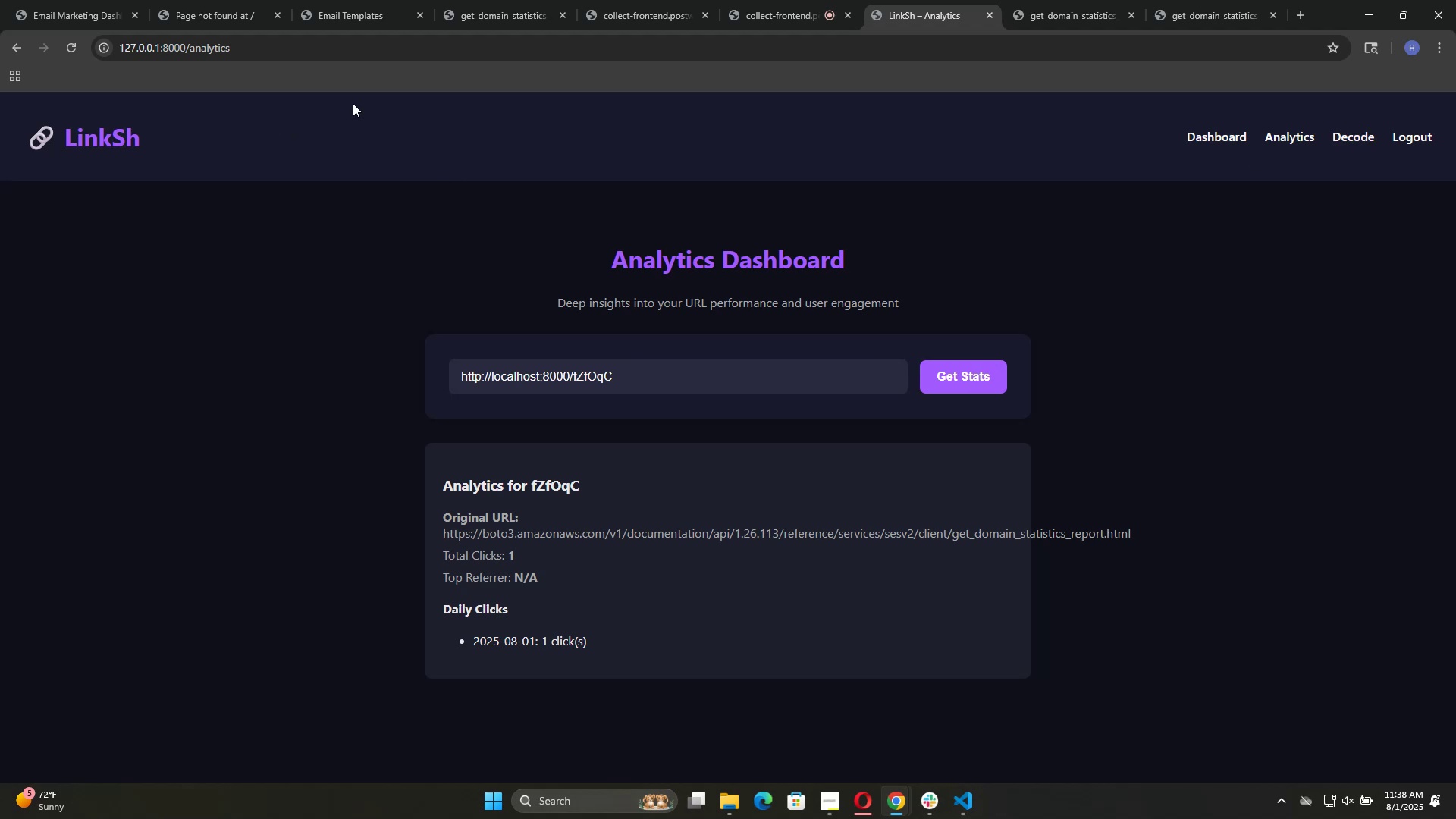 
left_click([1221, 144])
 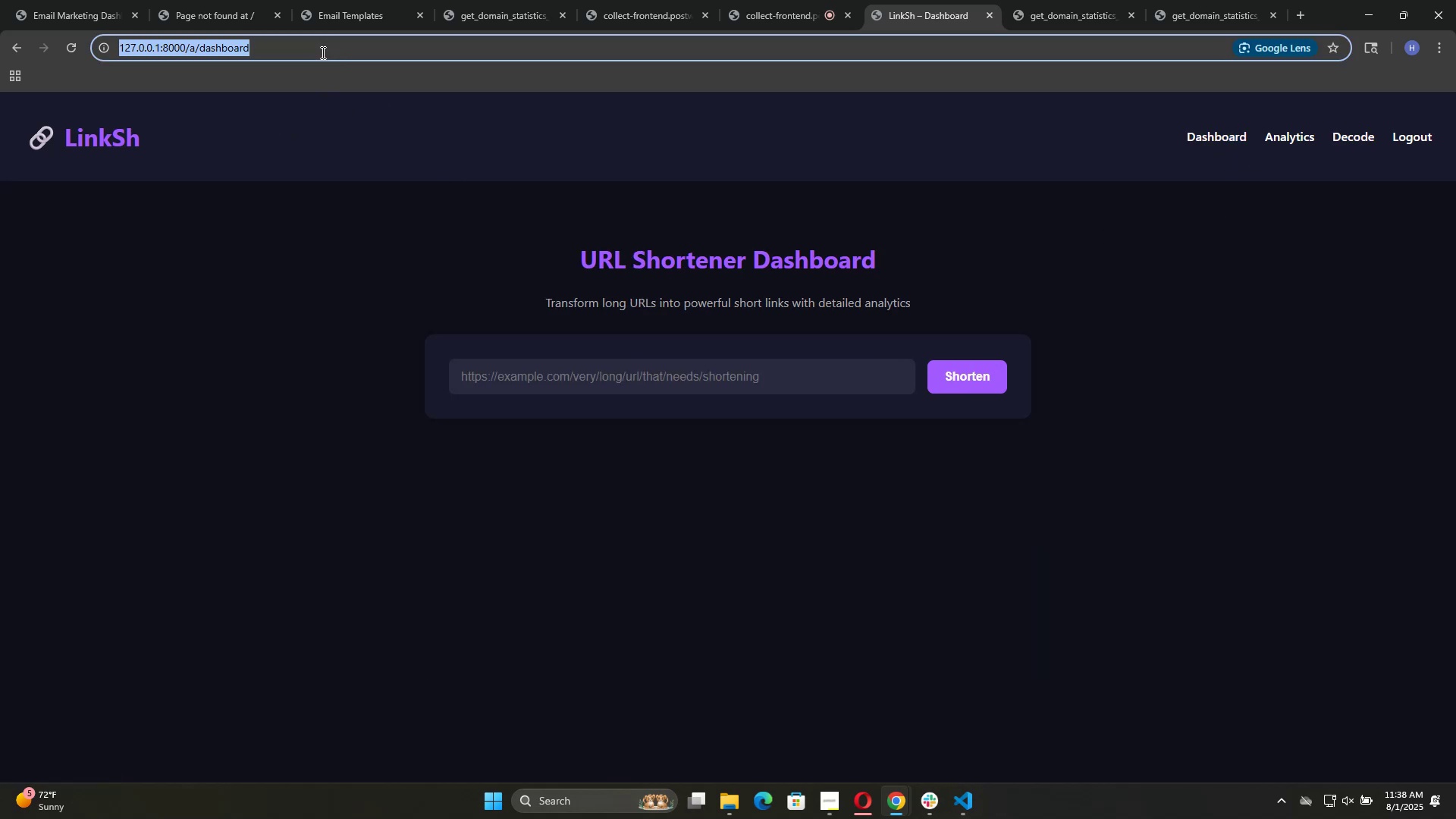 
double_click([322, 52])
 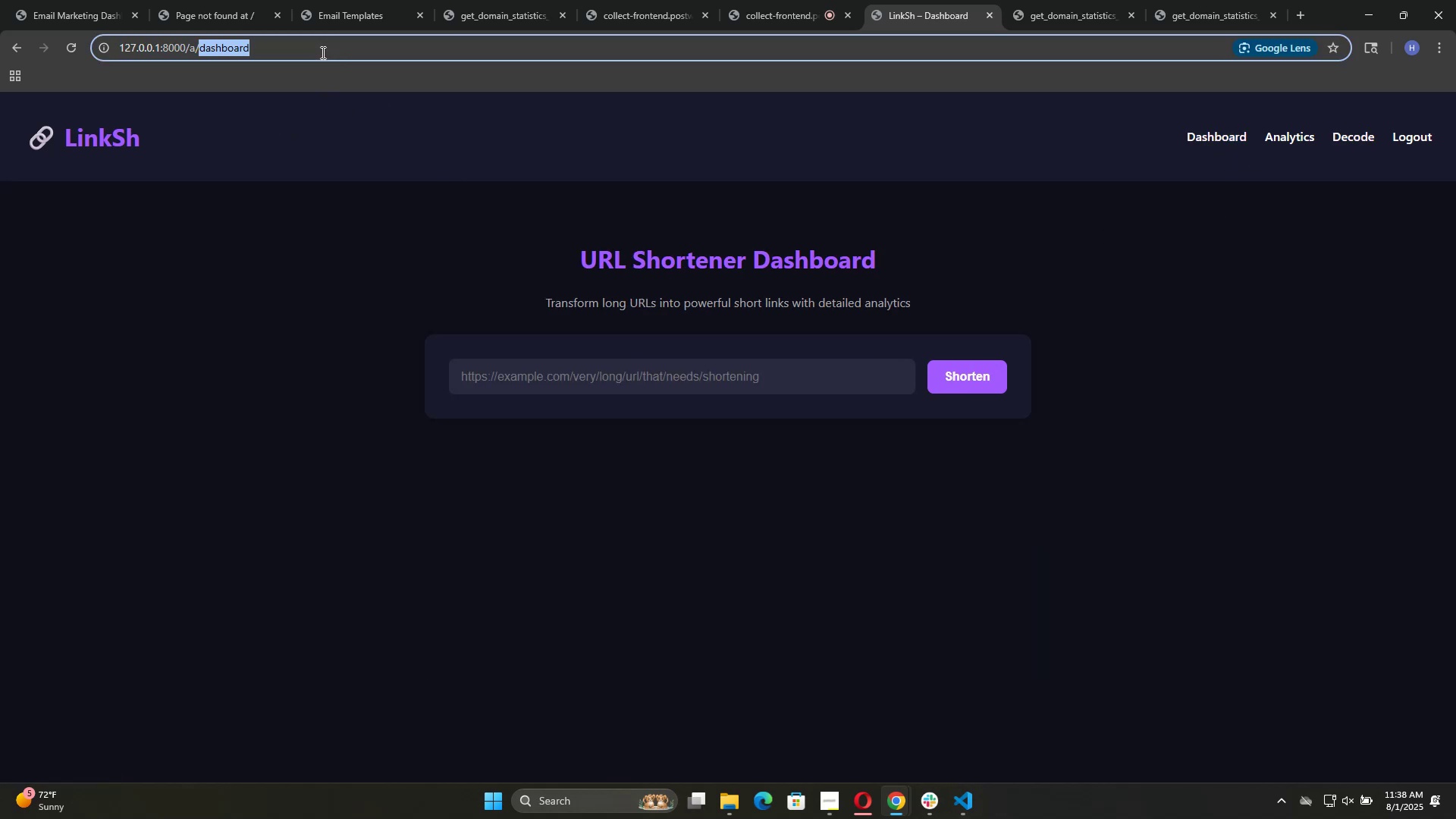 
triple_click([322, 52])
 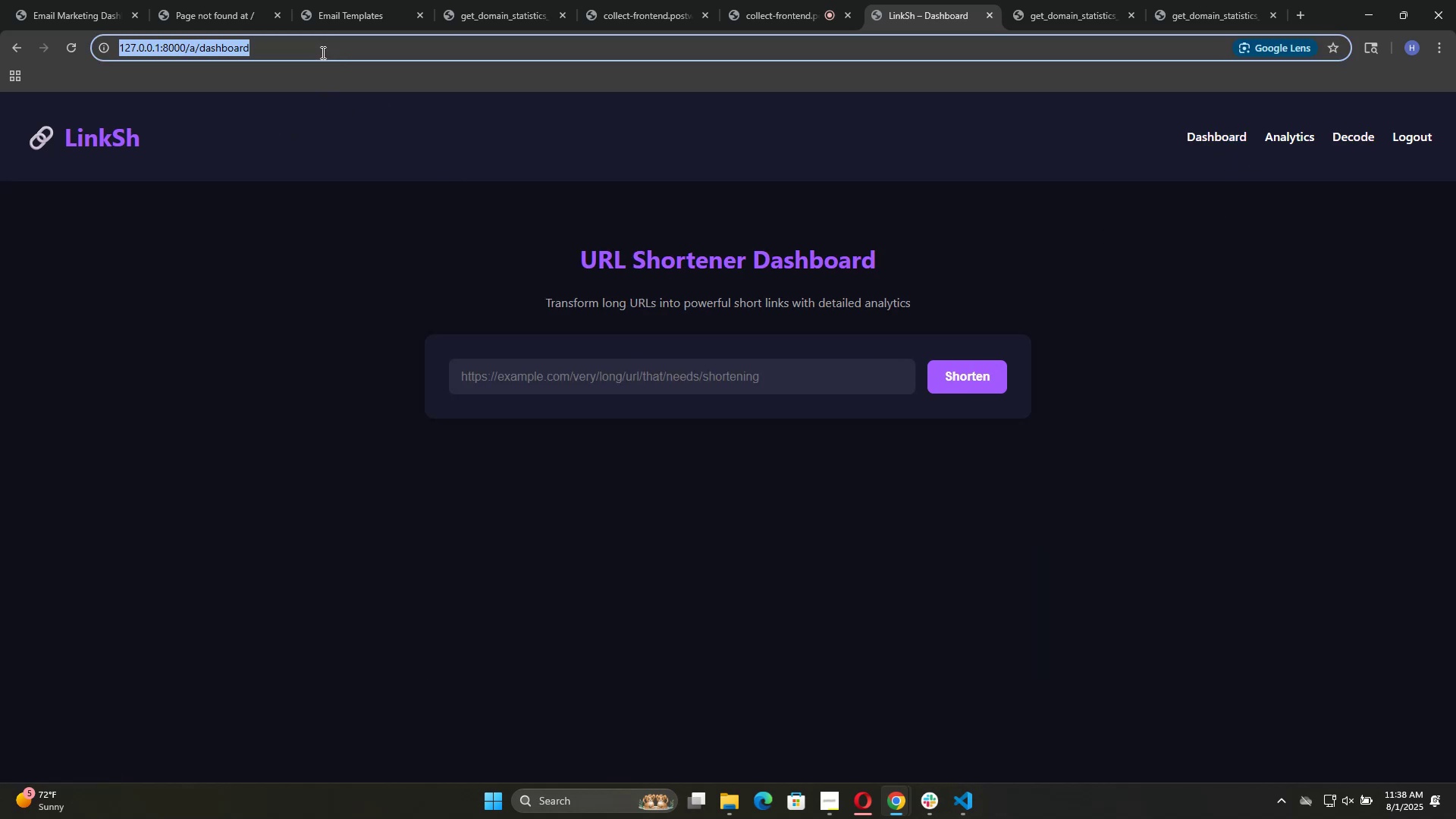 
triple_click([322, 52])
 